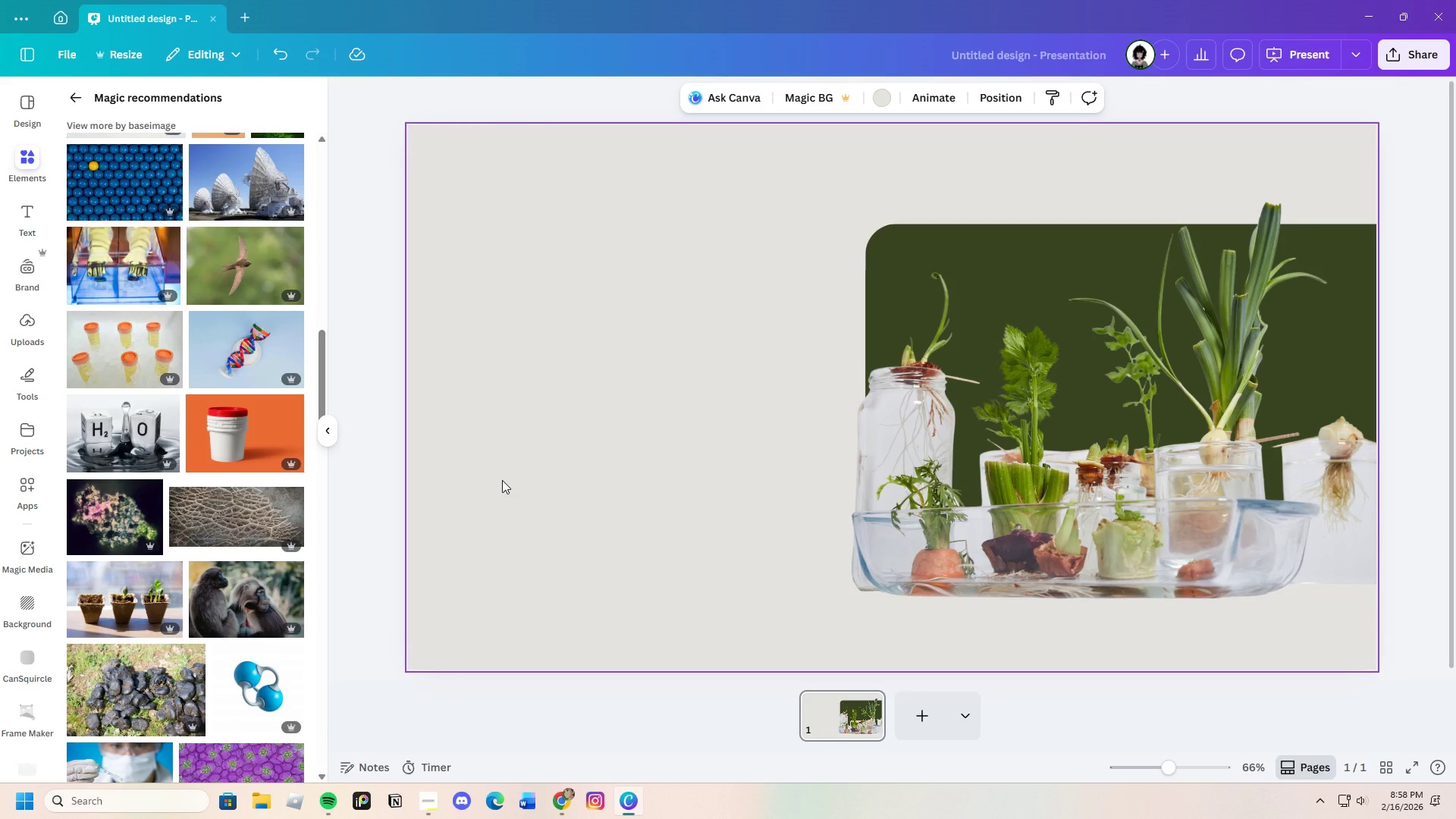 
scroll: coordinate [248, 606], scroll_direction: down, amount: 8.0
 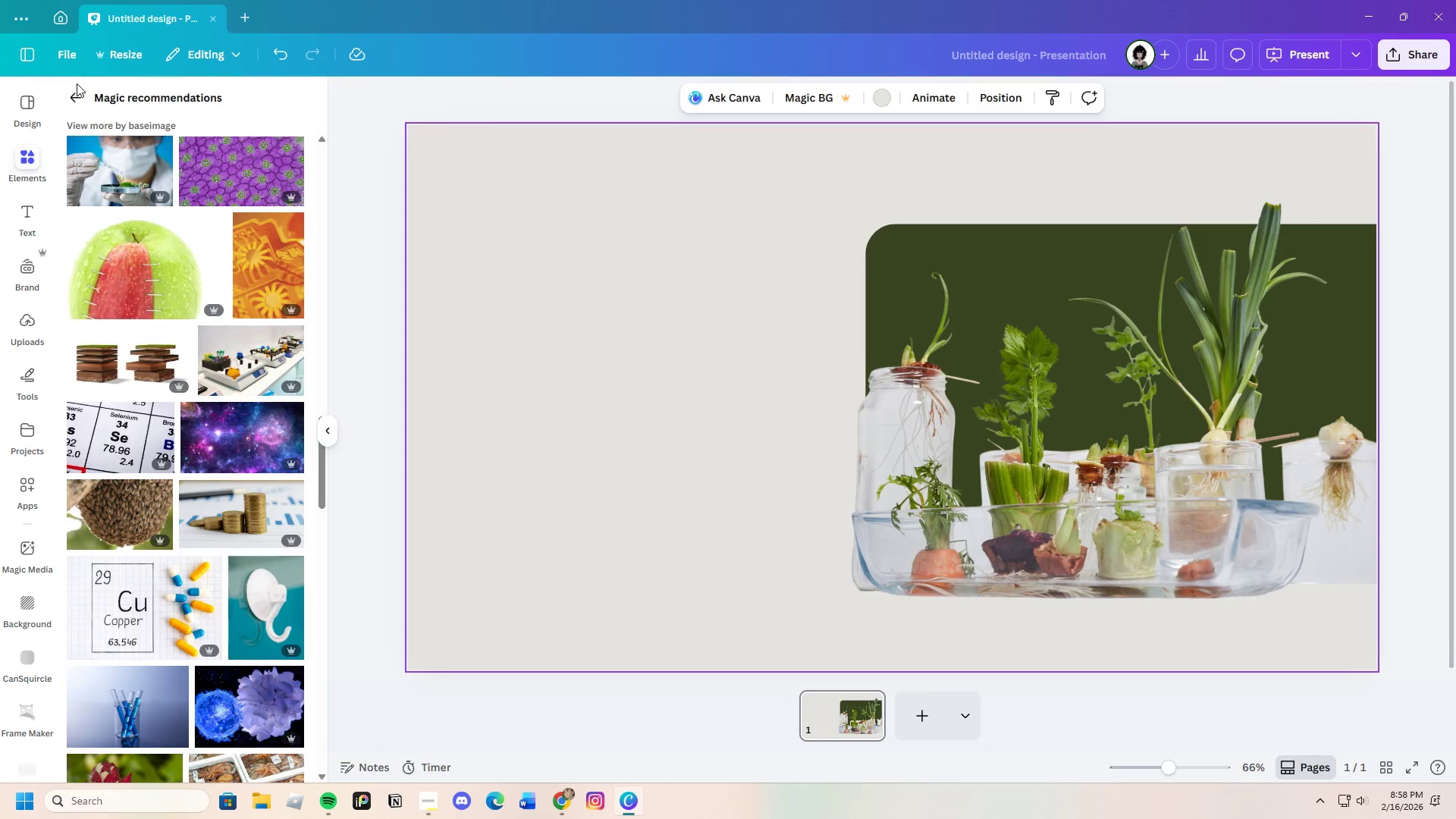 
left_click([77, 96])
 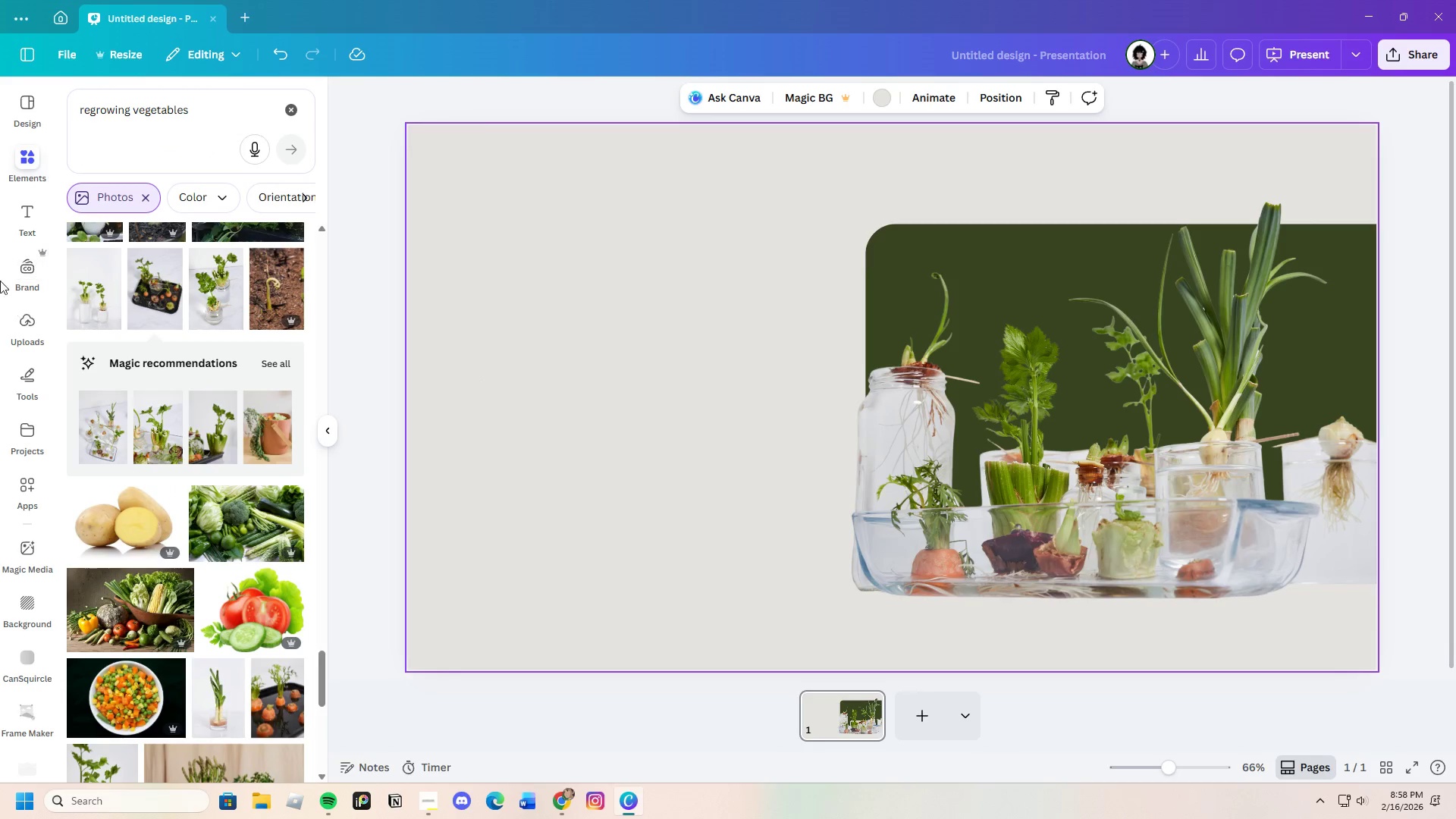 
left_click([36, 211])
 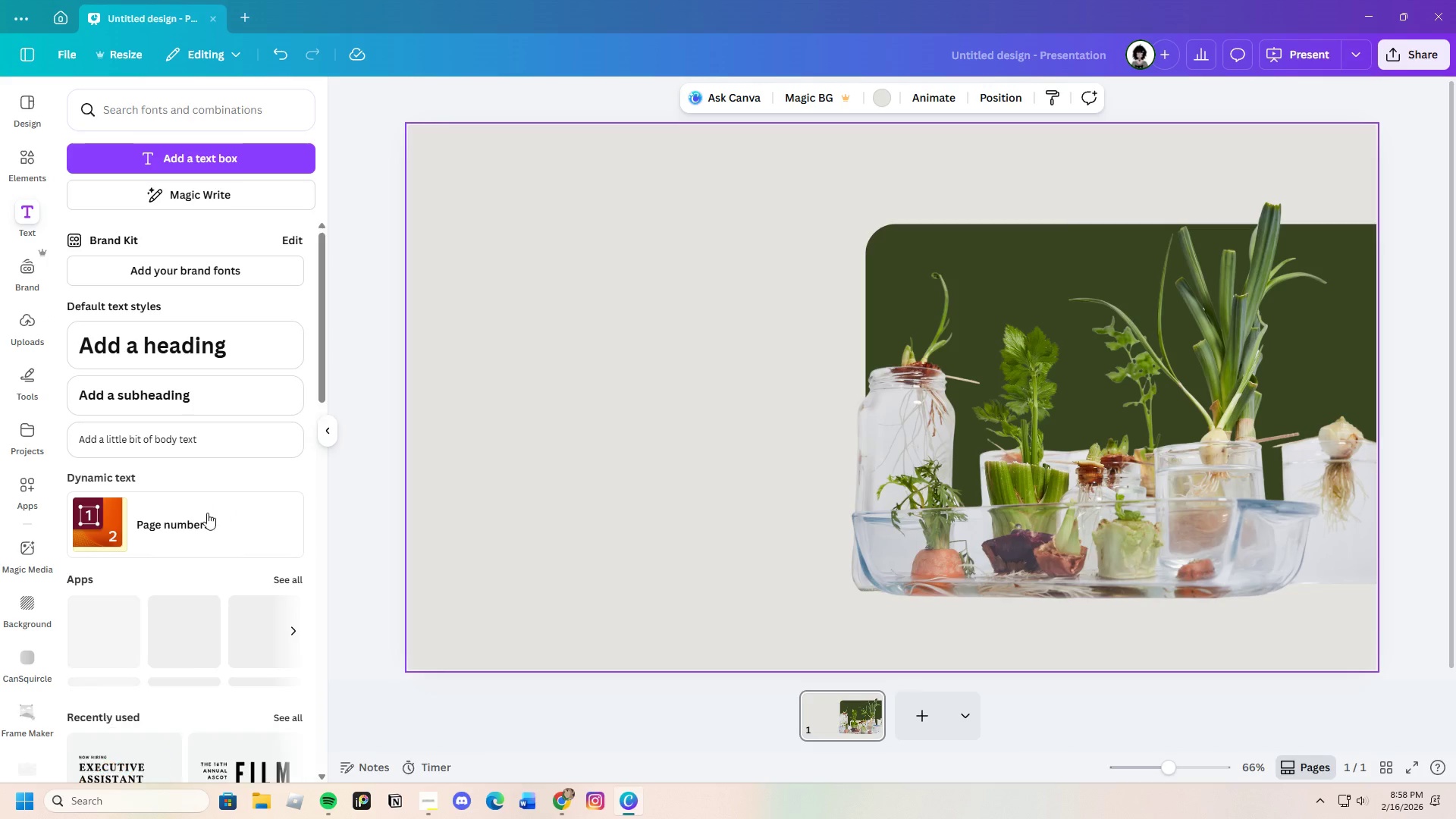 
scroll: coordinate [259, 548], scroll_direction: down, amount: 16.0
 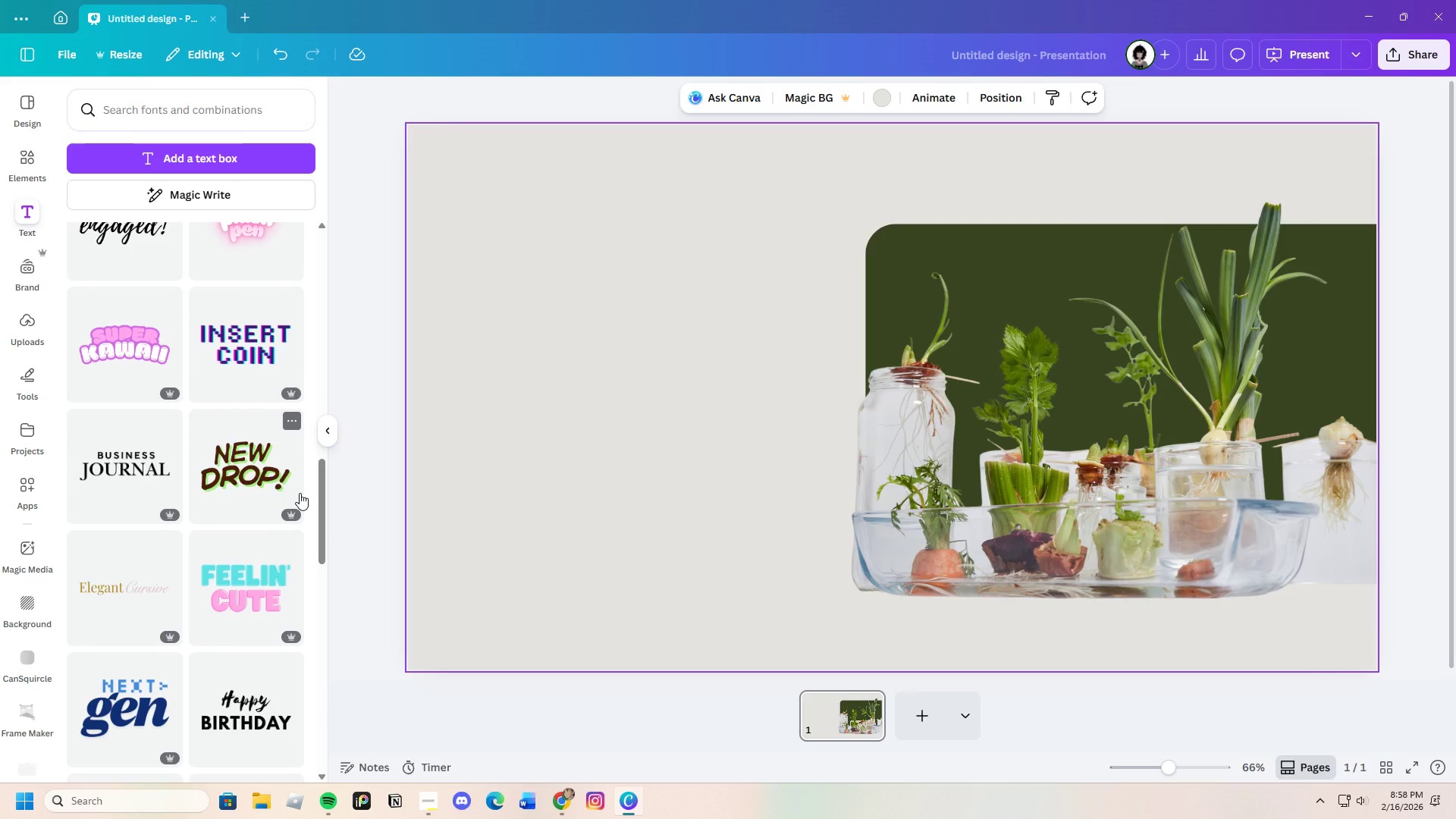 
wait(8.73)
 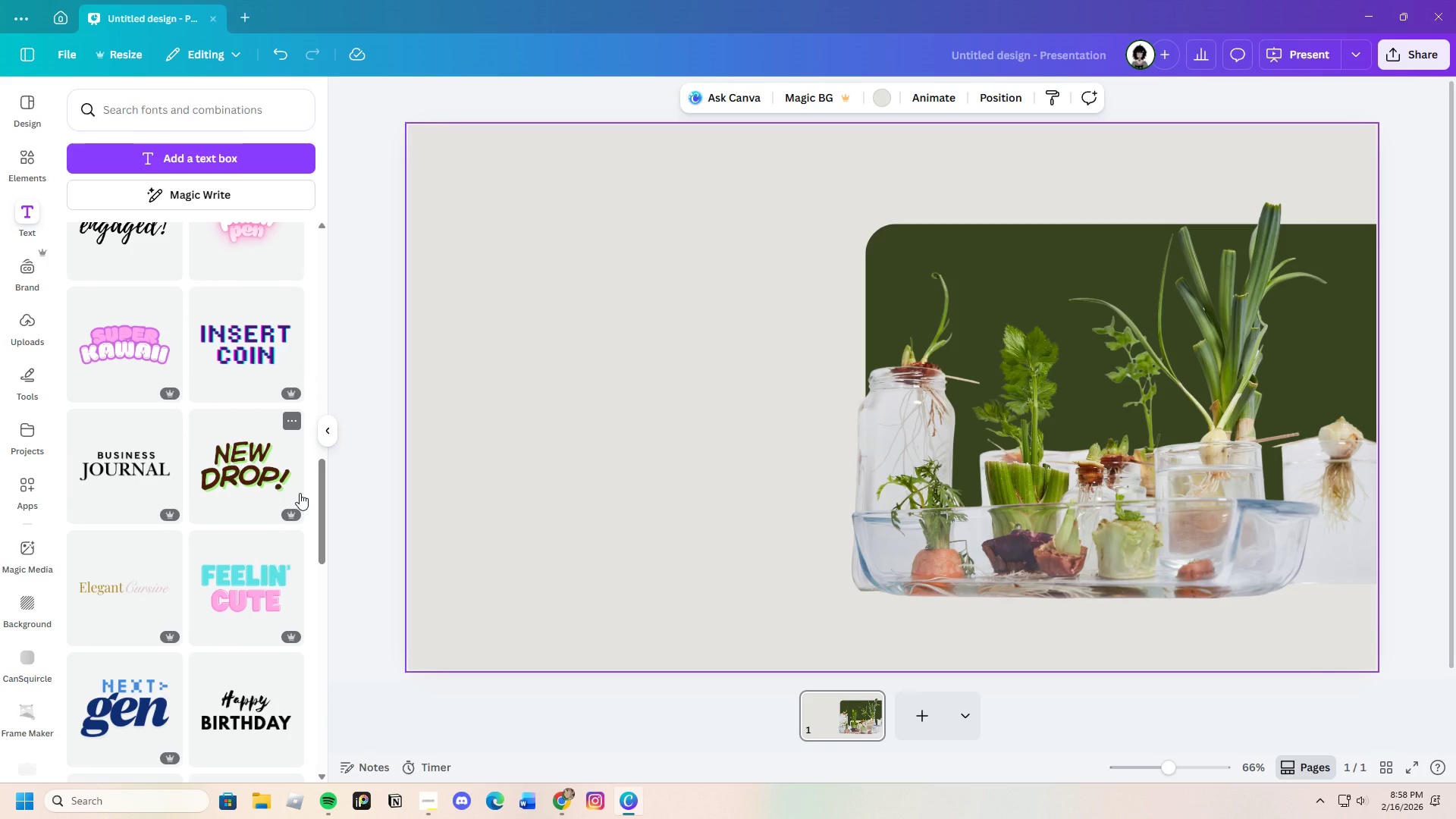 
scroll: coordinate [180, 516], scroll_direction: down, amount: 25.0
 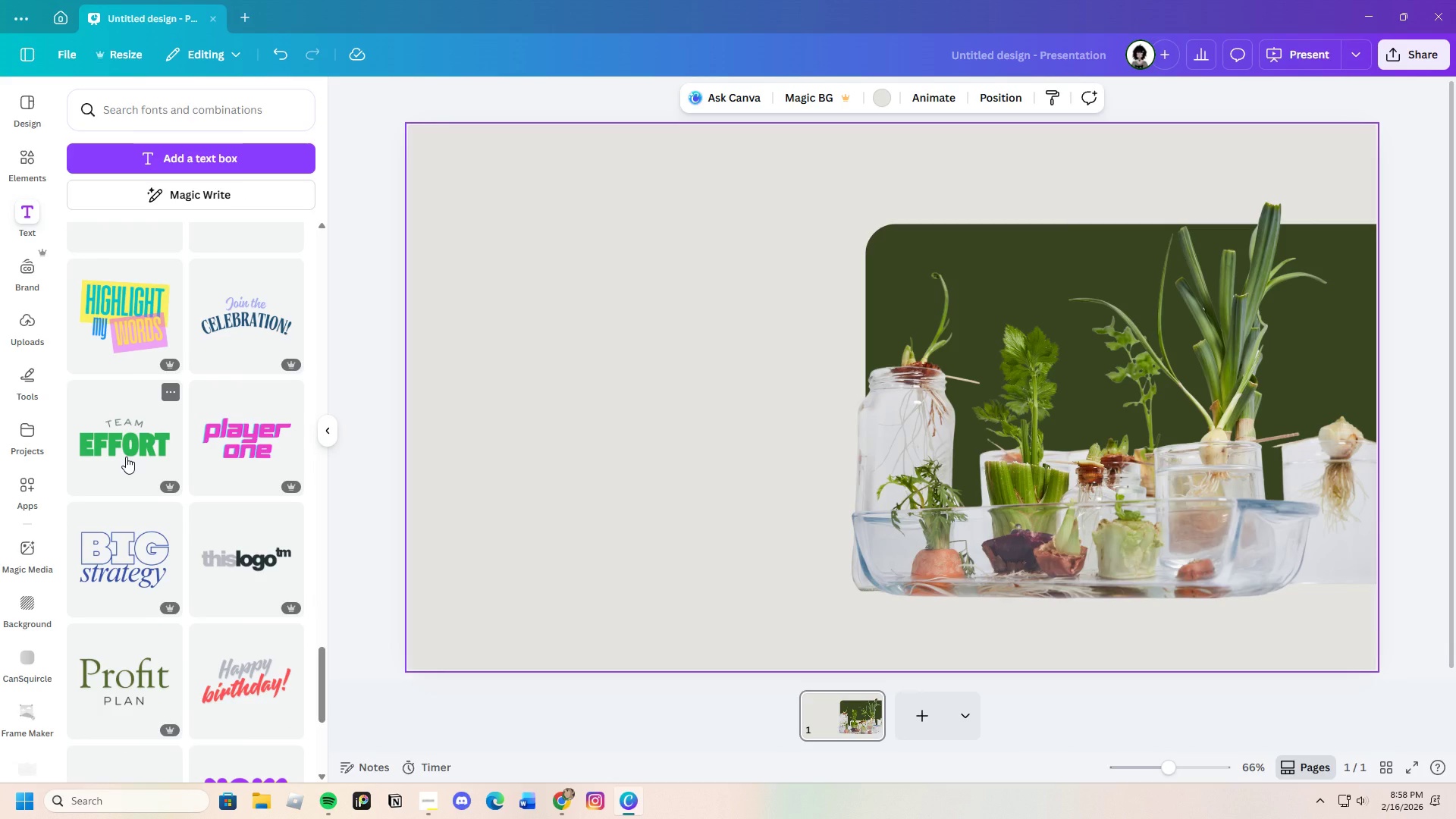 
left_click([126, 457])
 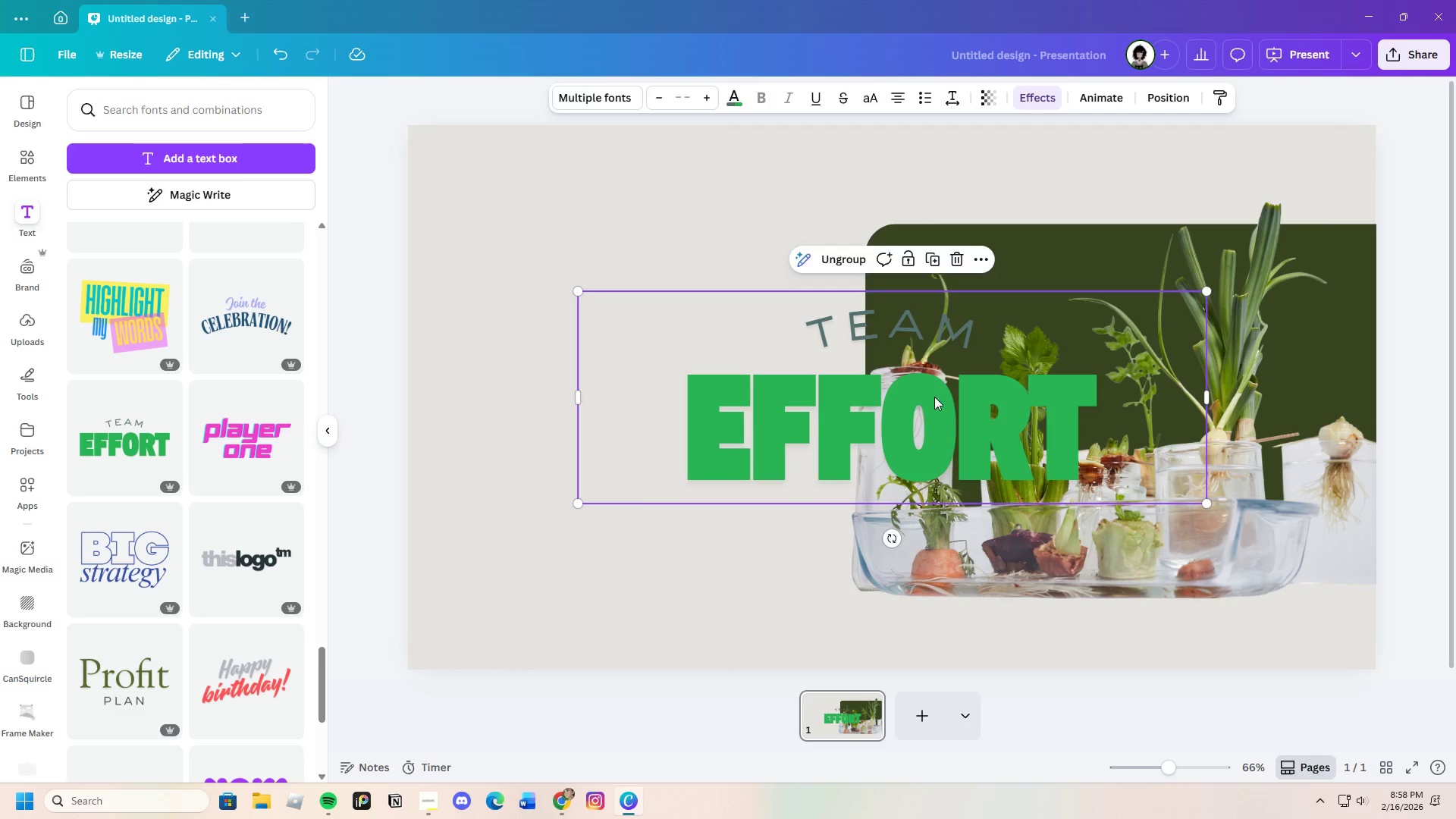 
left_click([840, 306])
 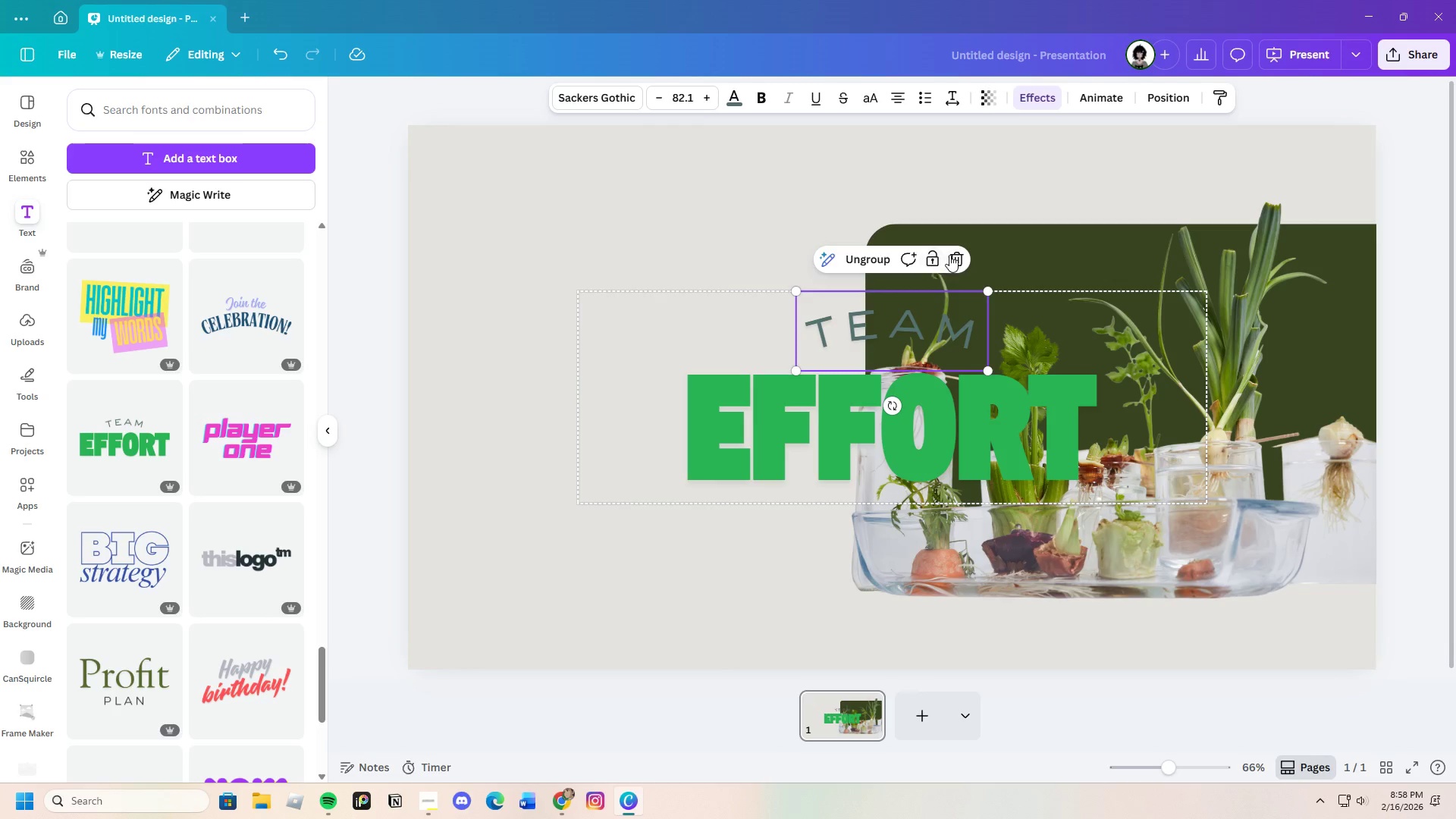 
left_click([962, 251])
 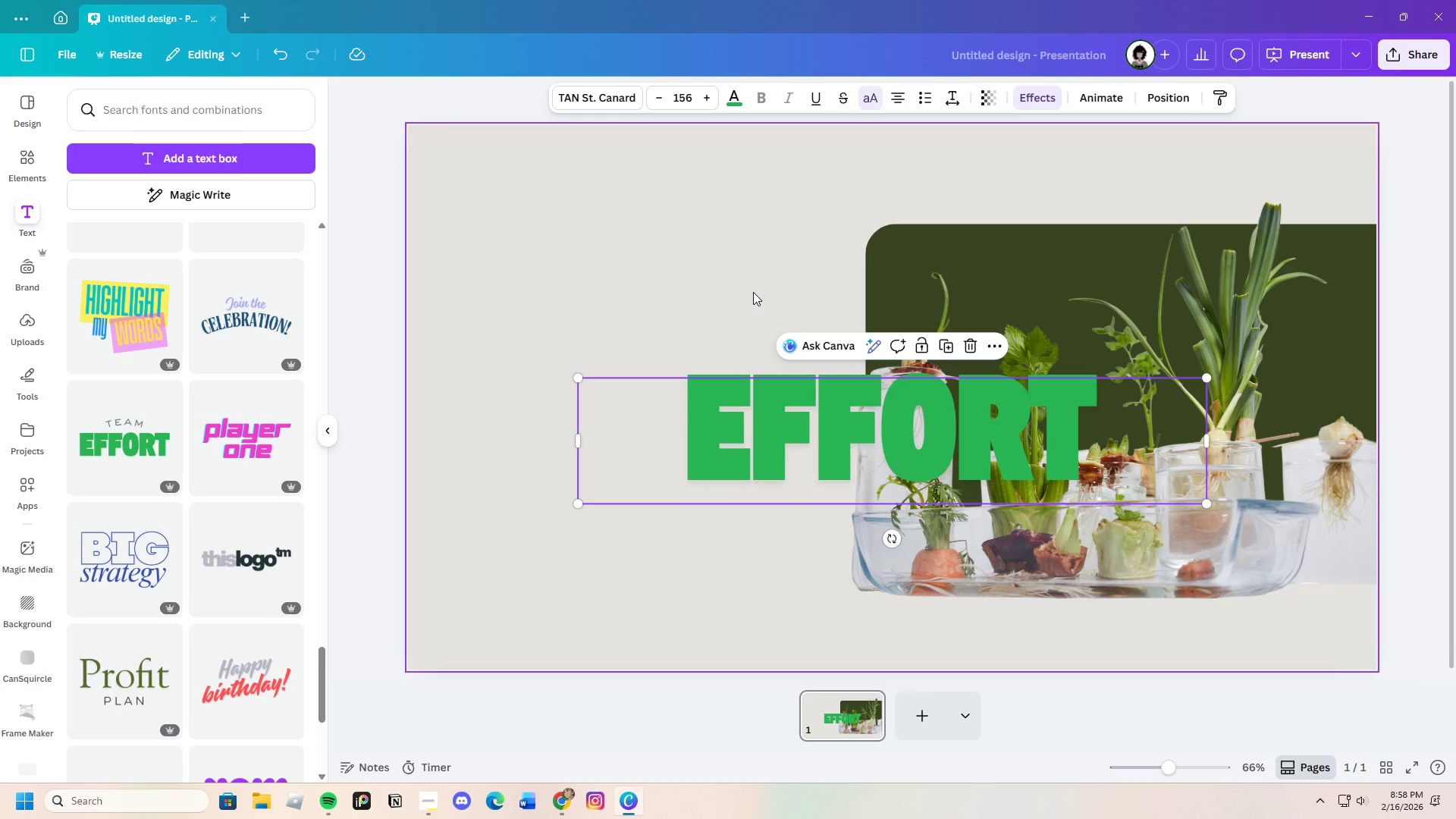 
wait(9.83)
 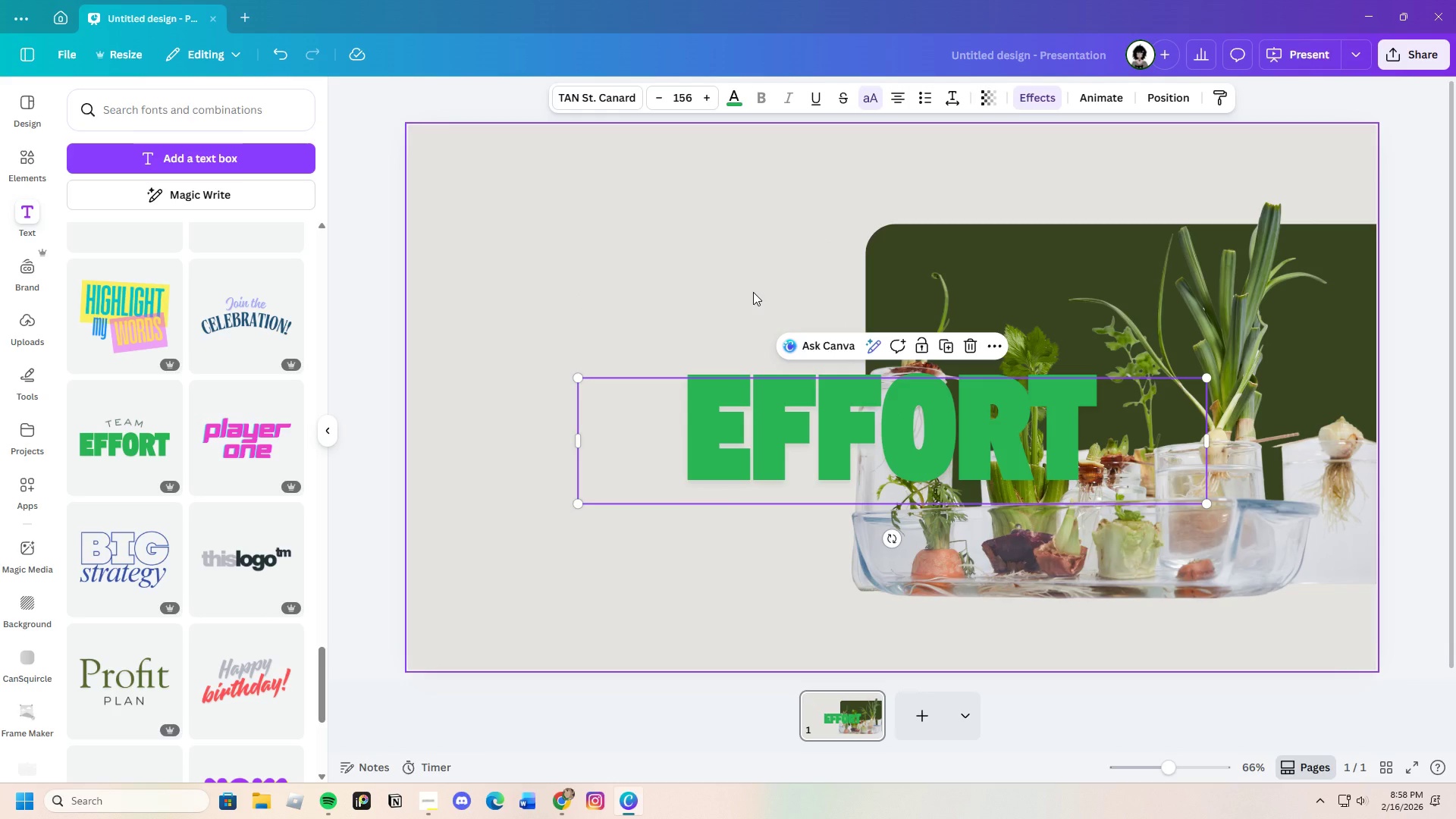 
left_click([839, 426])
 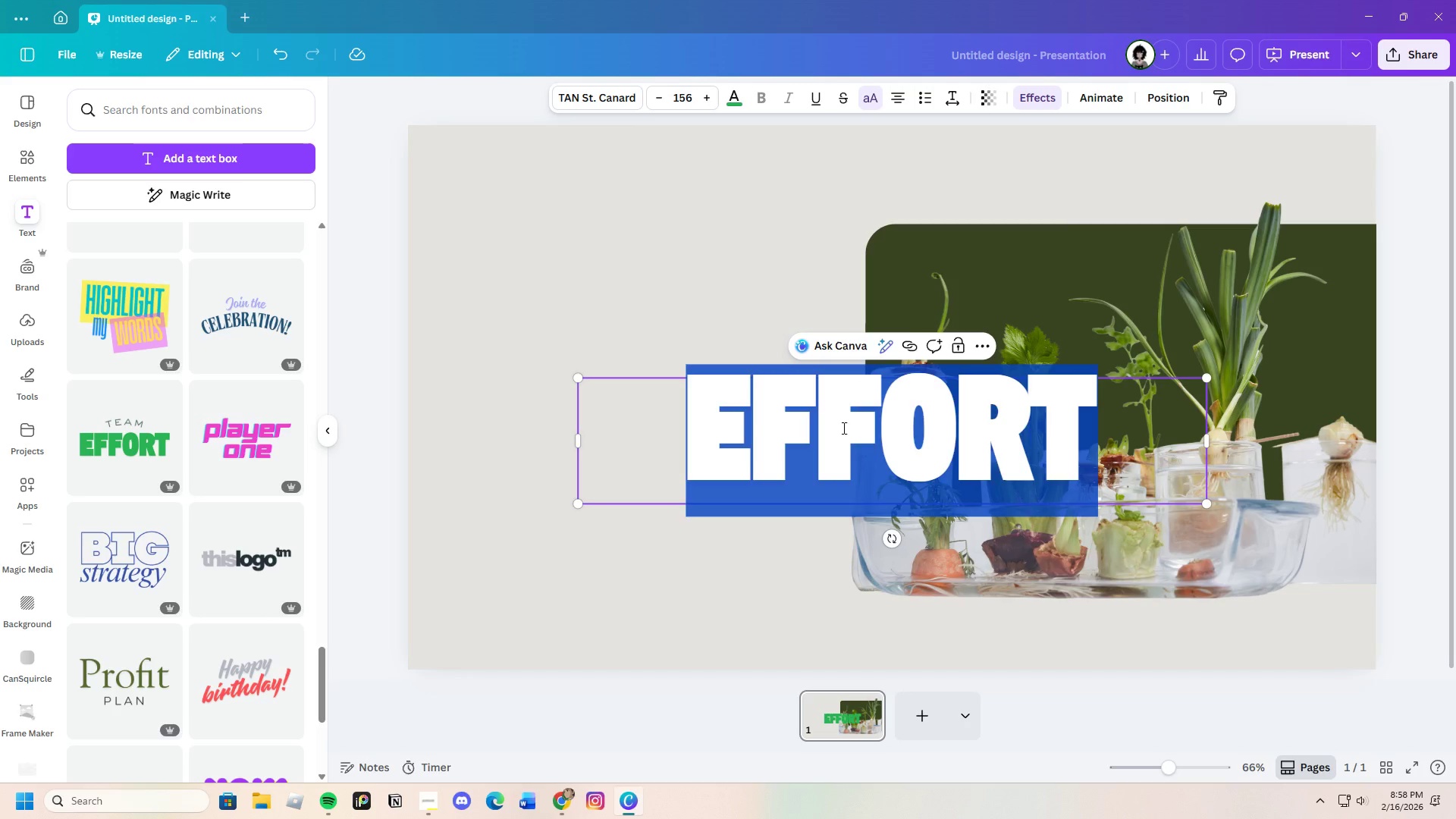 
key(Backspace)
type(kits)
key(Backspace)
type(chen )
 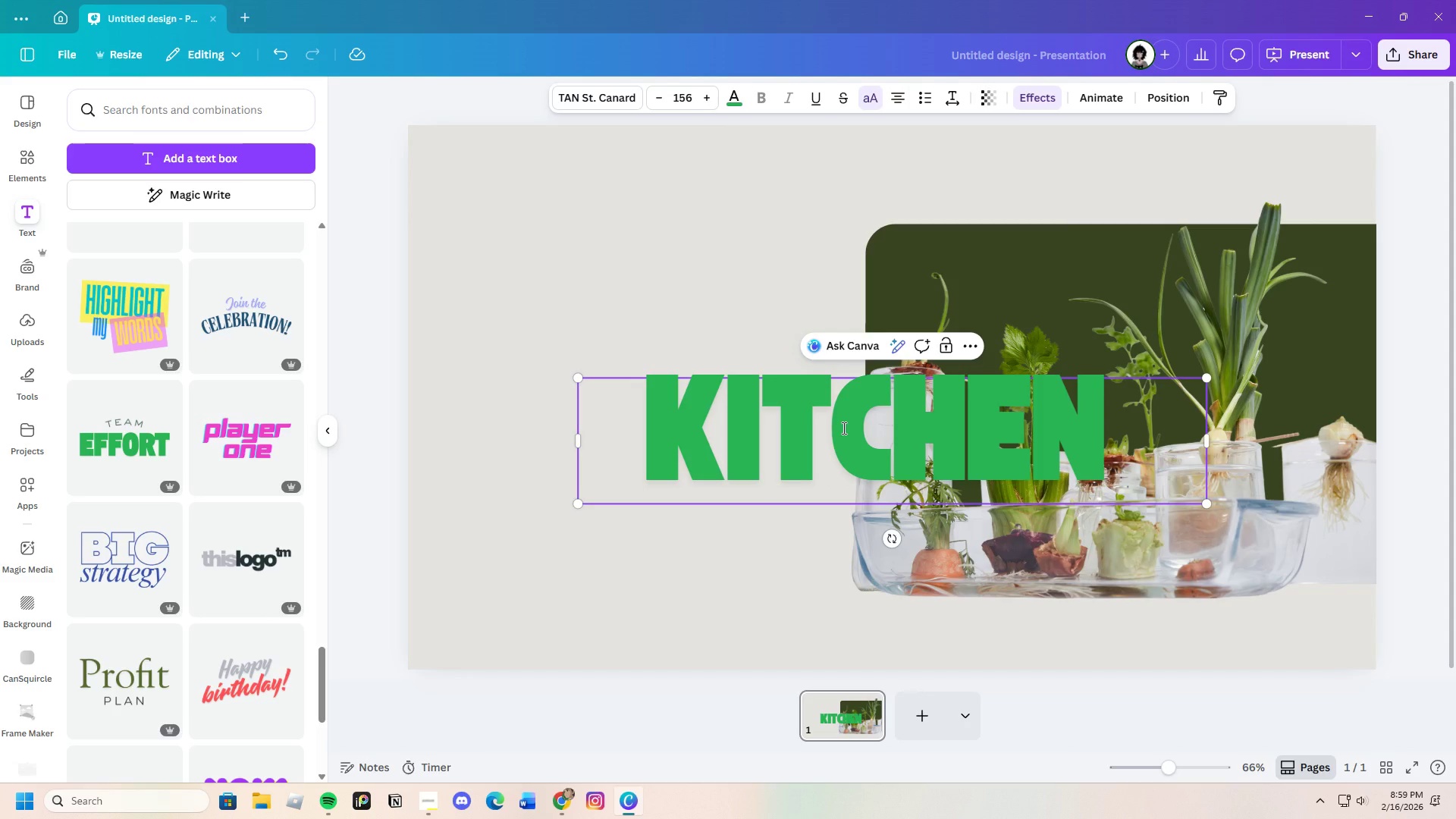 
wait(5.31)
 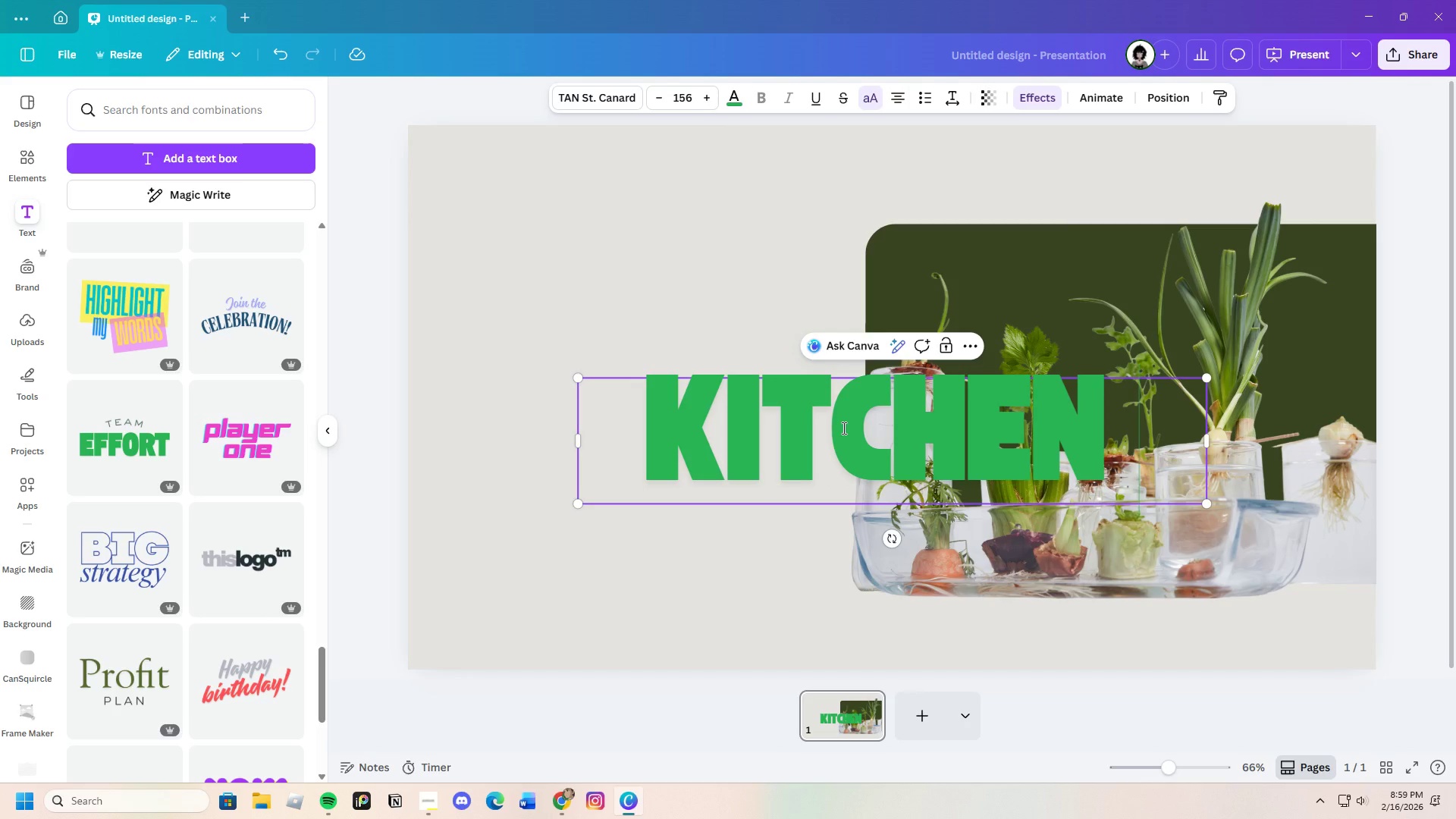 
type(scraos)
key(Backspace)
key(Backspace)
type(ps to kitchen slada\)
key(Backspace)
key(Backspace)
key(Backspace)
key(Backspace)
key(Backspace)
type(alads)
 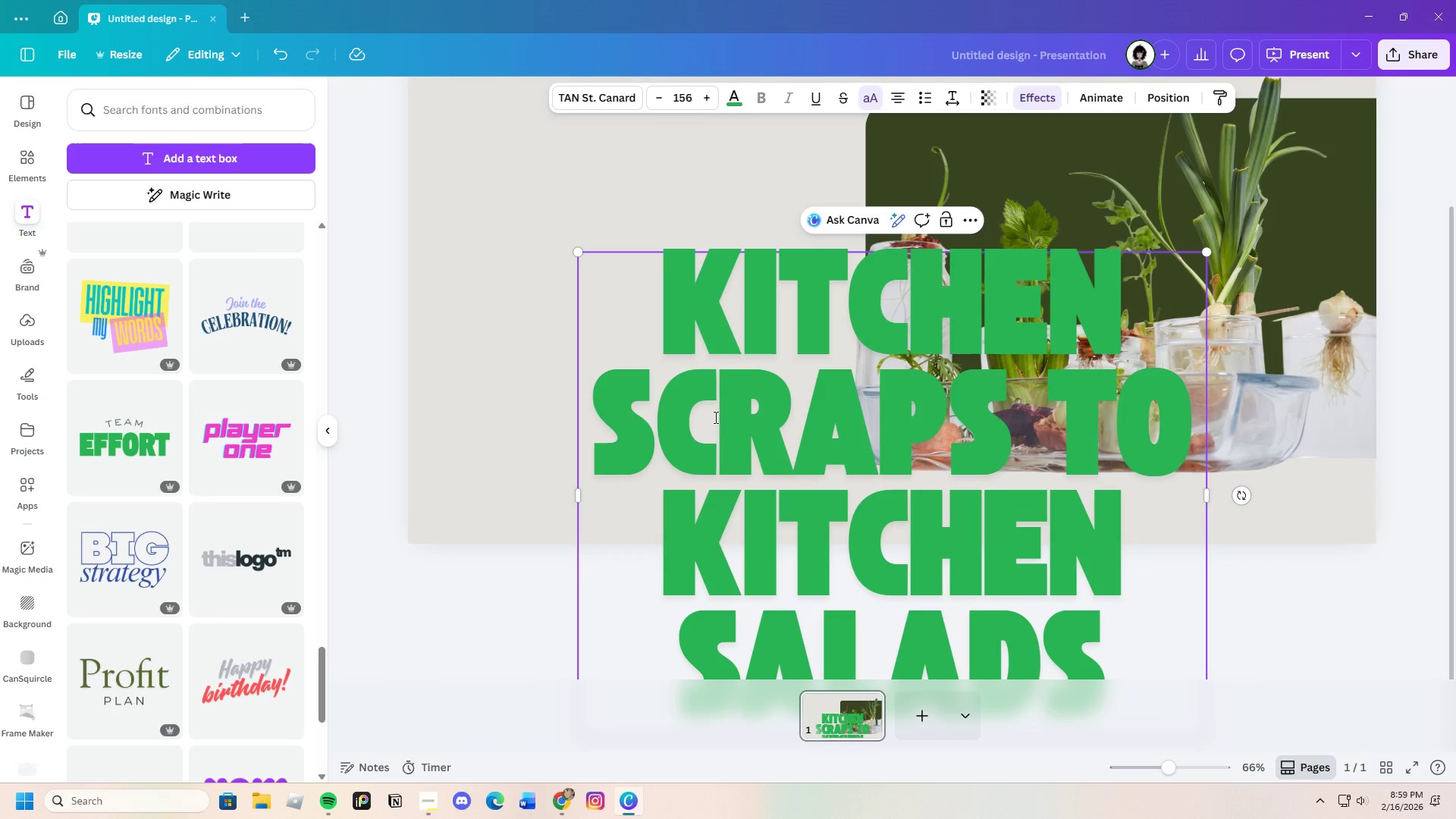 
left_click([499, 253])
 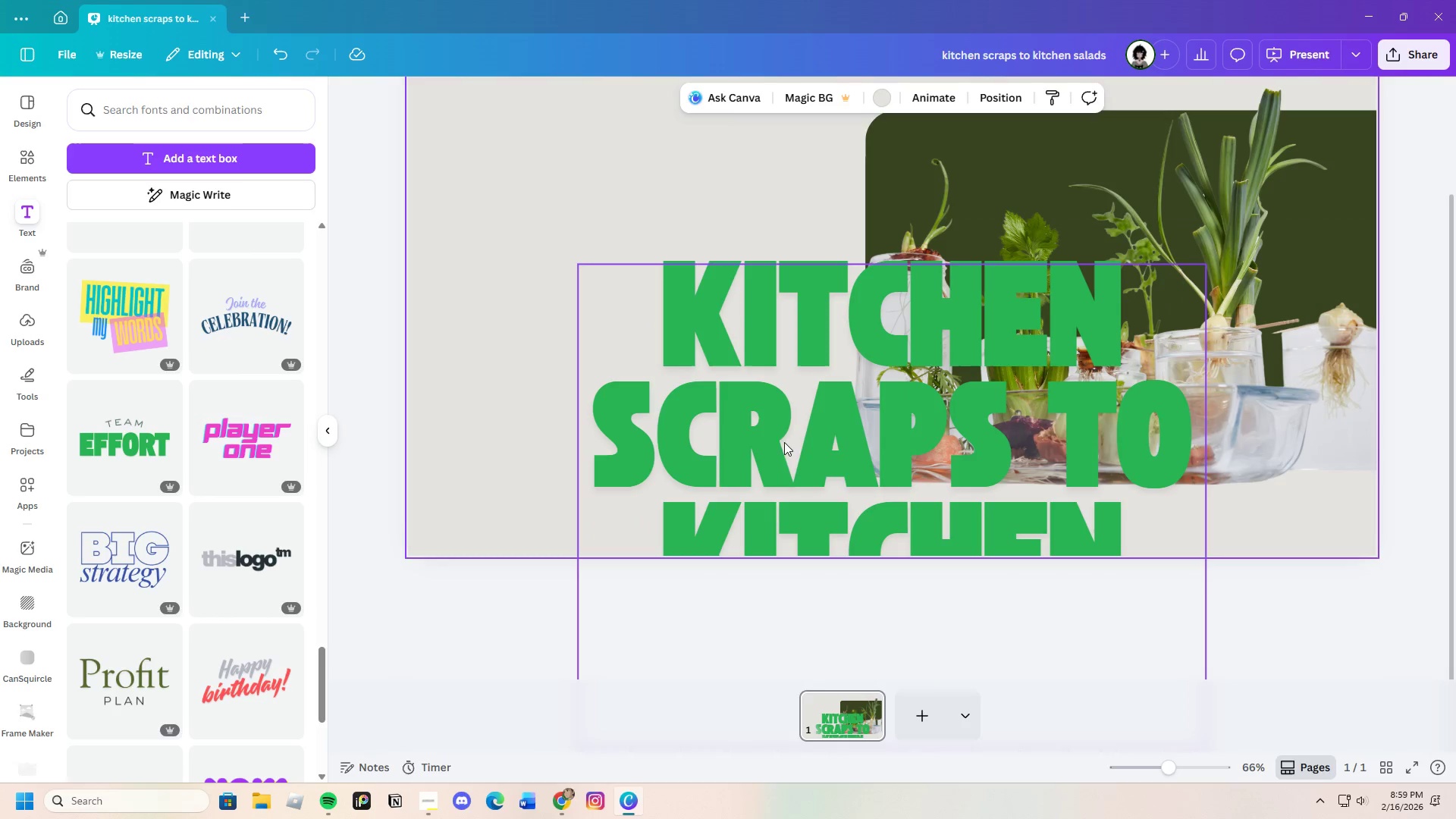 
left_click([784, 455])
 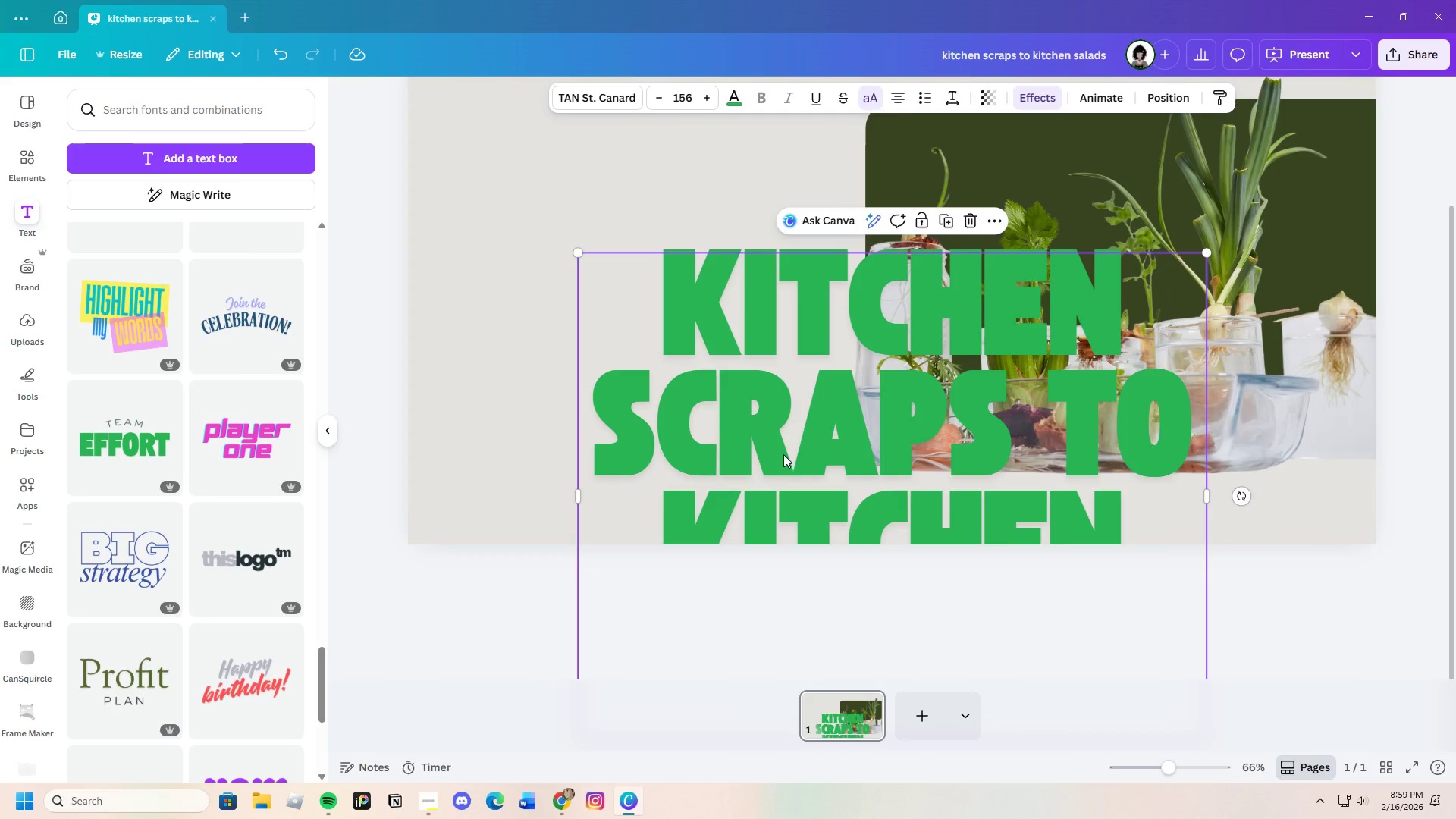 
left_click_drag(start_coordinate=[783, 454], to_coordinate=[726, 350])
 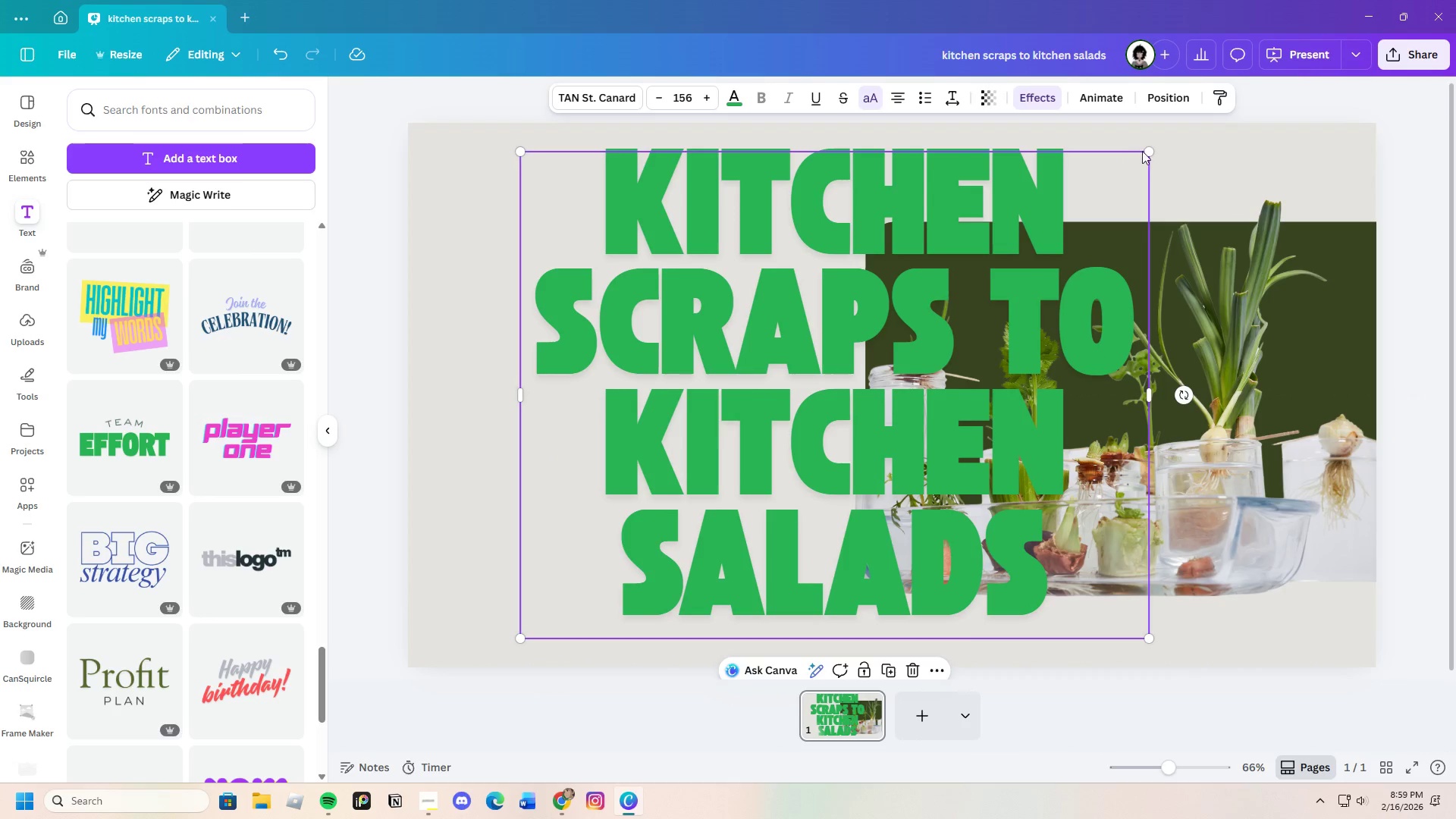 
left_click_drag(start_coordinate=[1146, 149], to_coordinate=[826, 310])
 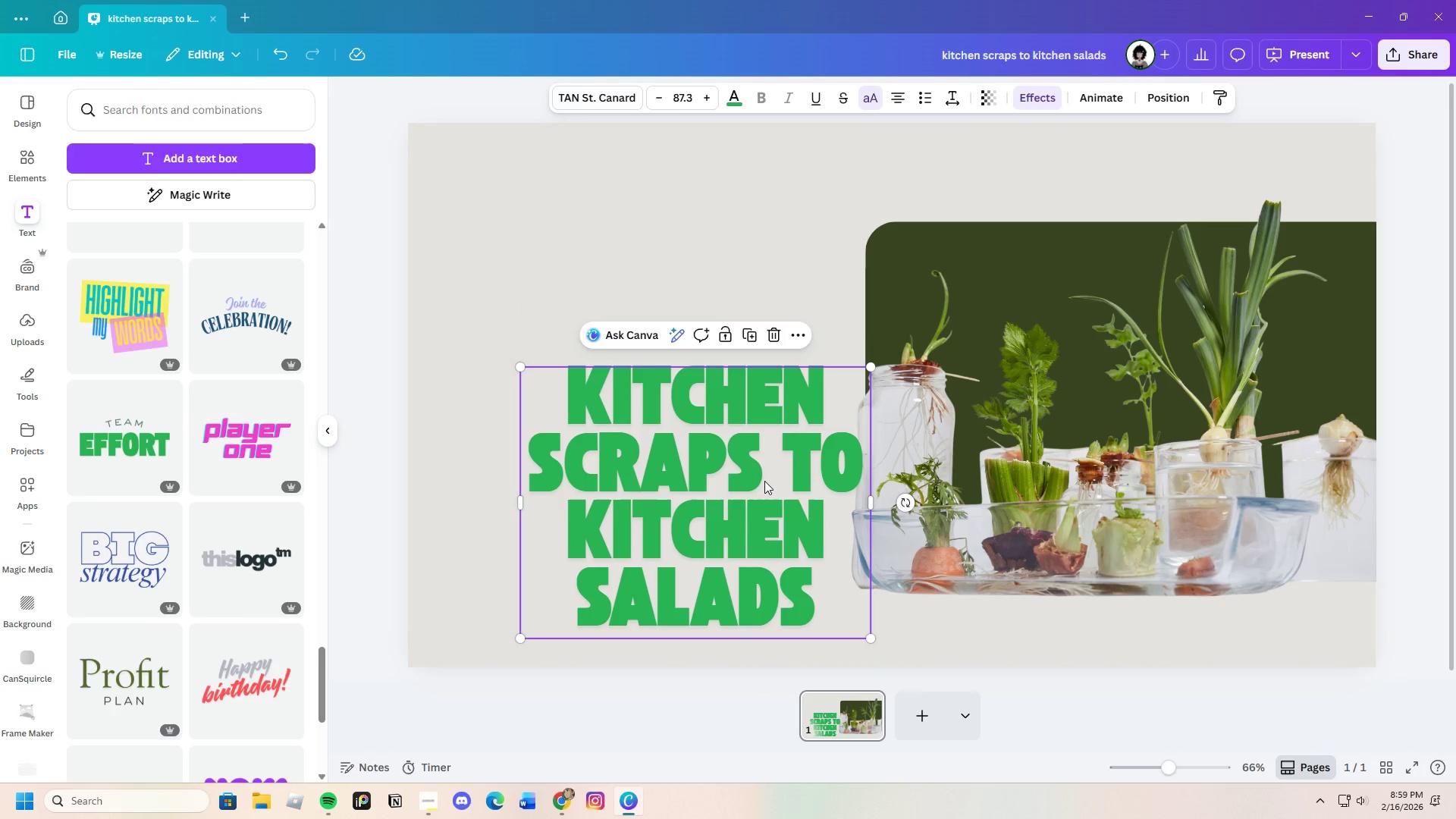 
left_click_drag(start_coordinate=[764, 481], to_coordinate=[714, 410])
 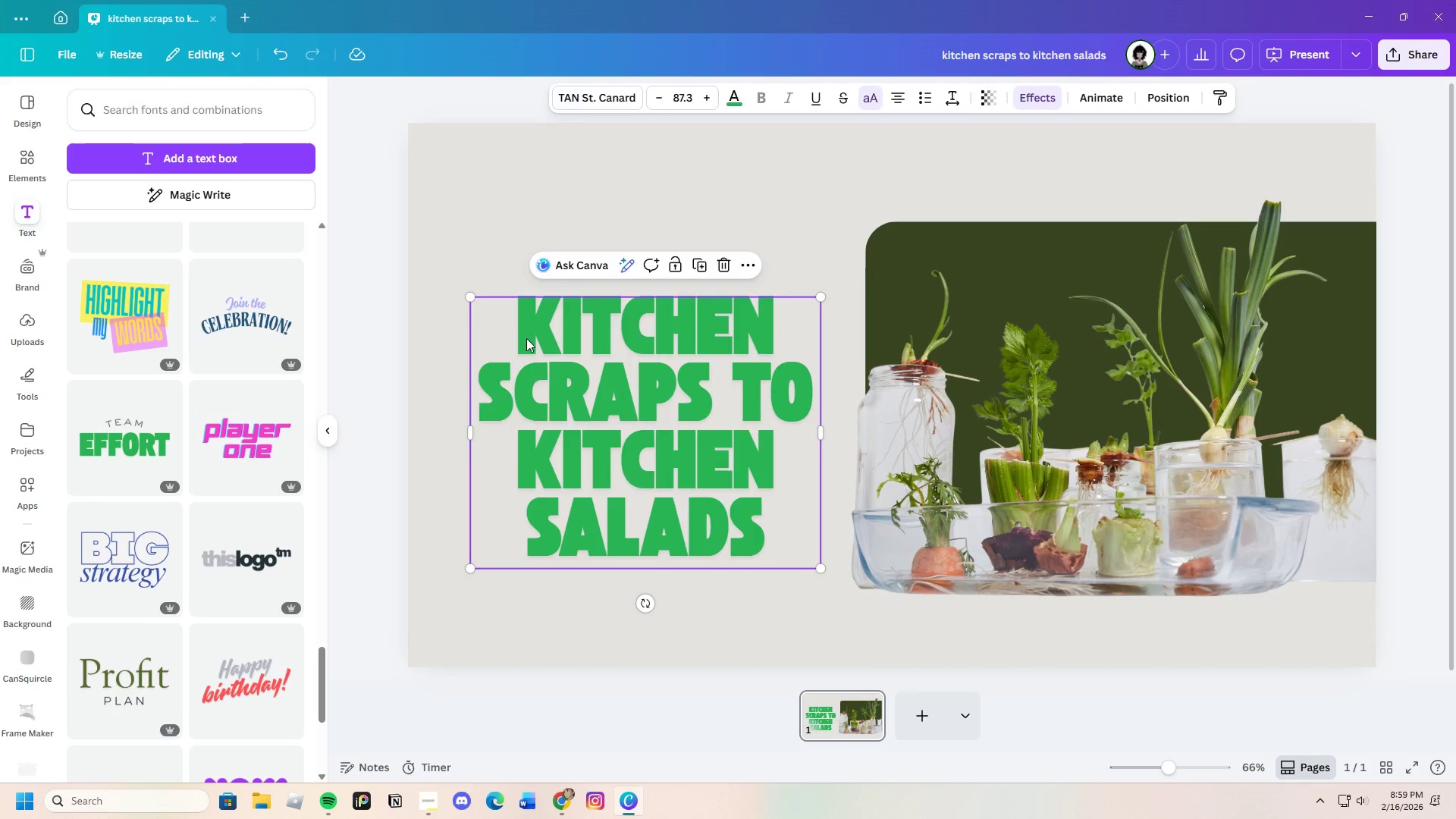 
left_click([526, 338])
 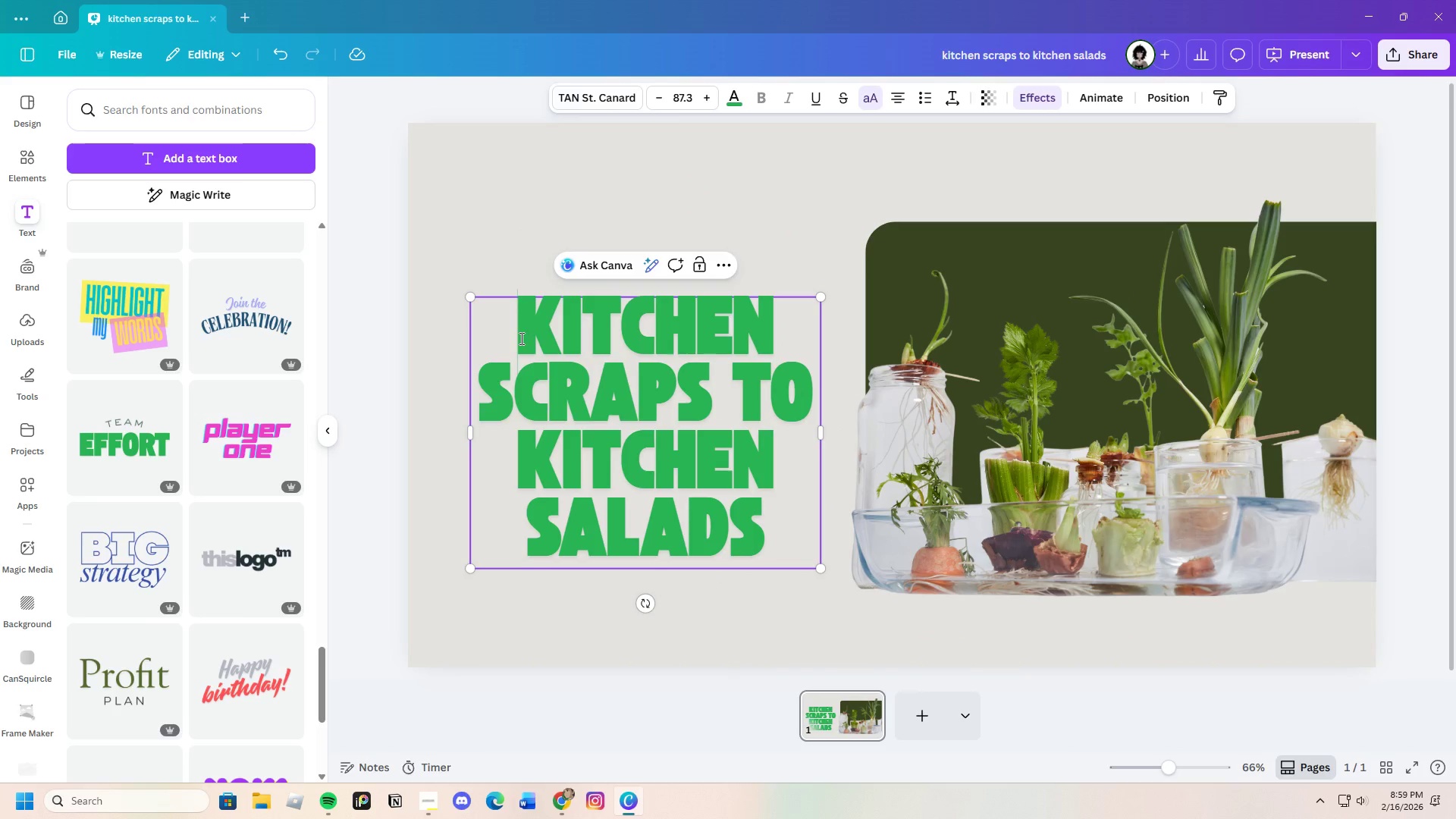 
left_click_drag(start_coordinate=[520, 338], to_coordinate=[801, 555])
 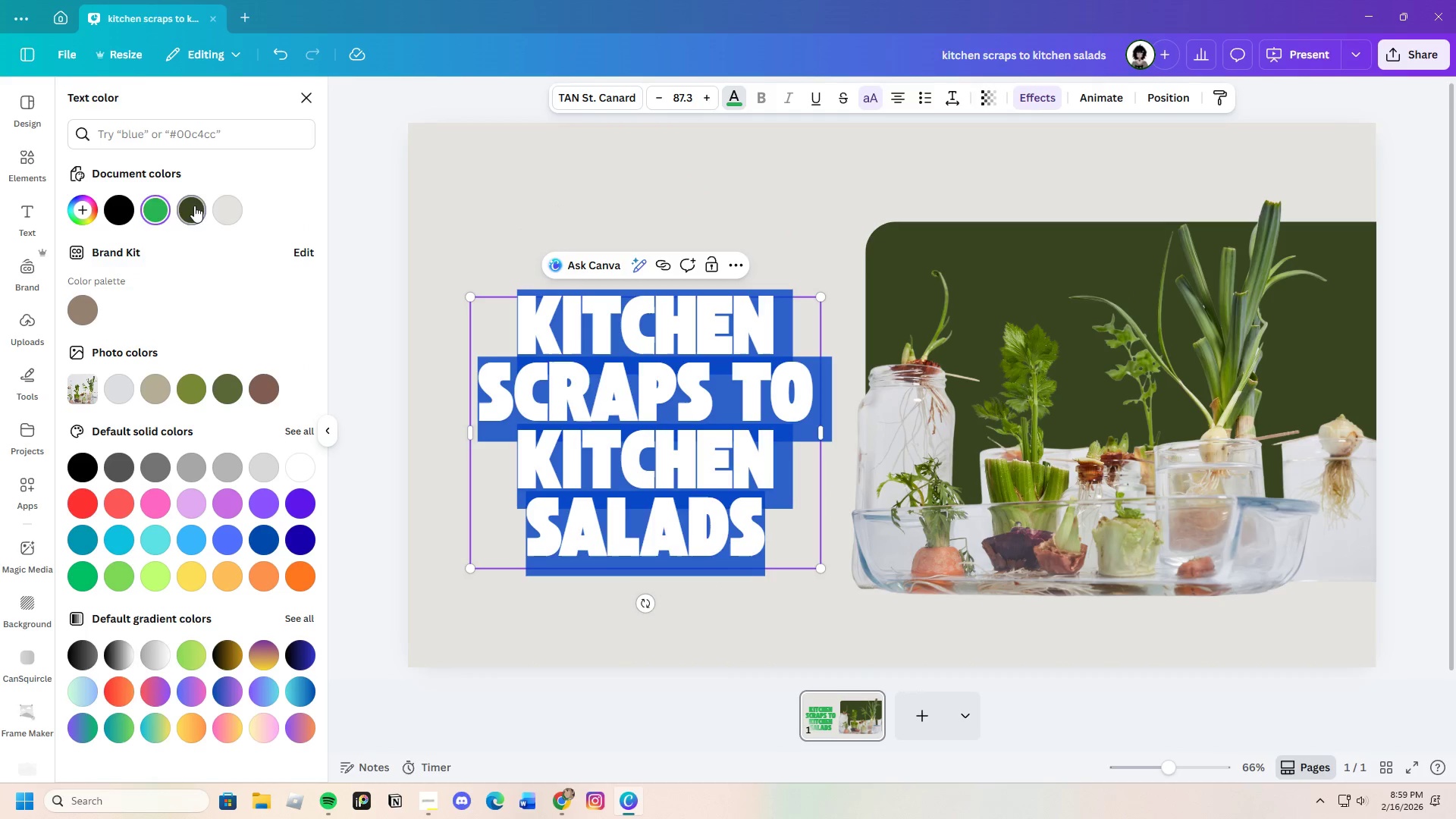 
left_click([391, 297])
 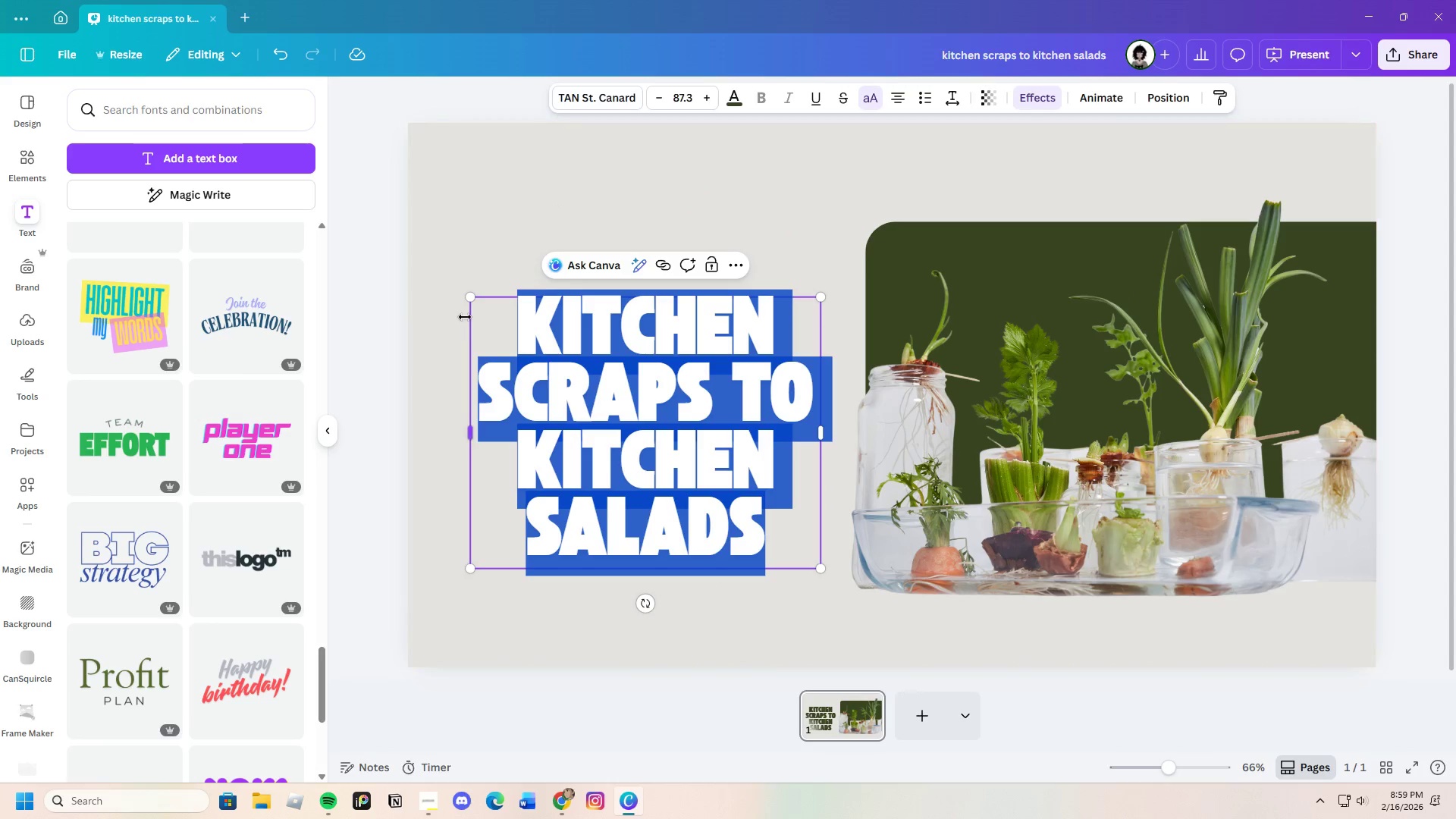 
left_click([465, 317])
 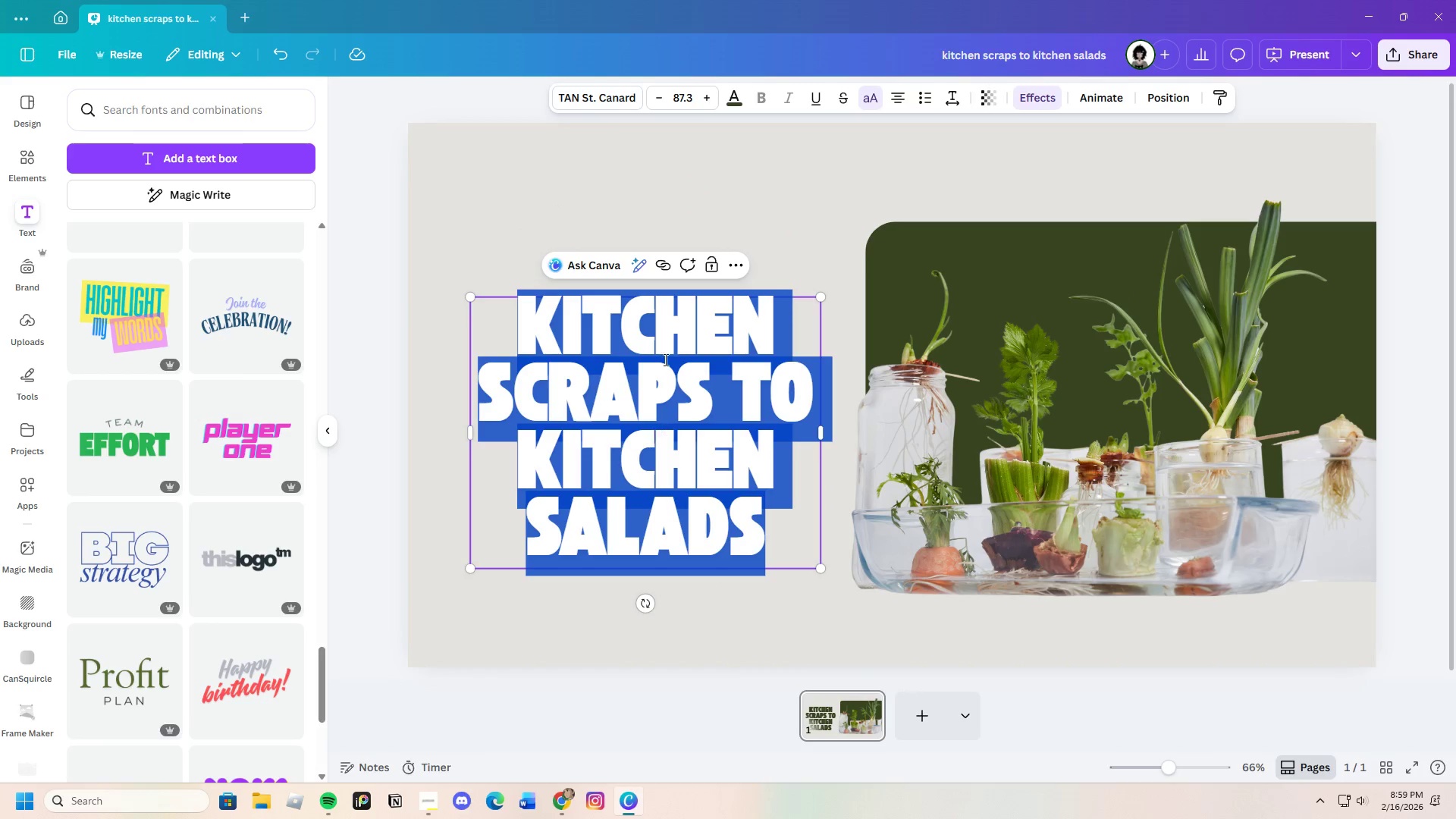 
left_click([498, 222])
 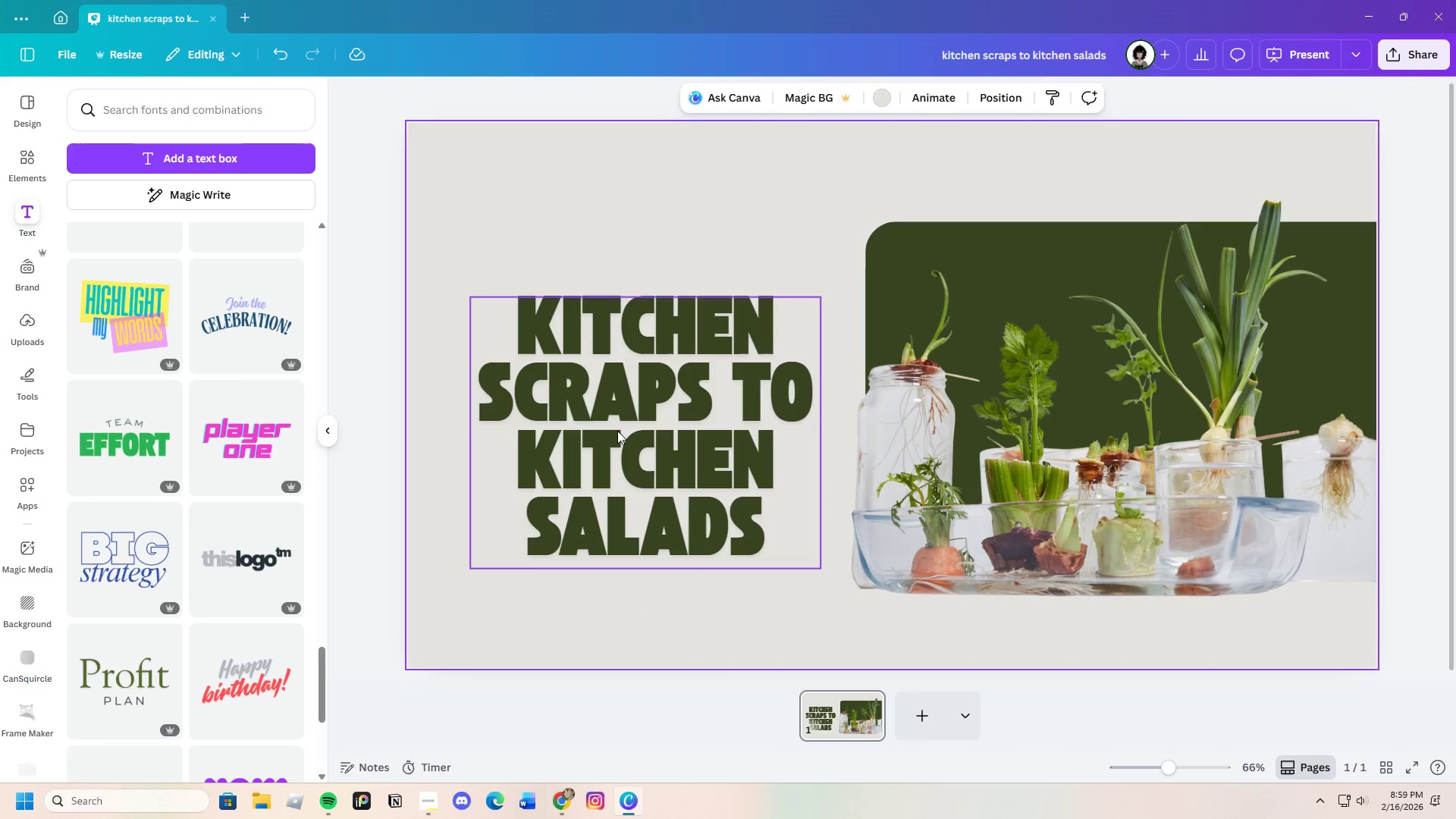 
left_click_drag(start_coordinate=[618, 432], to_coordinate=[573, 392])
 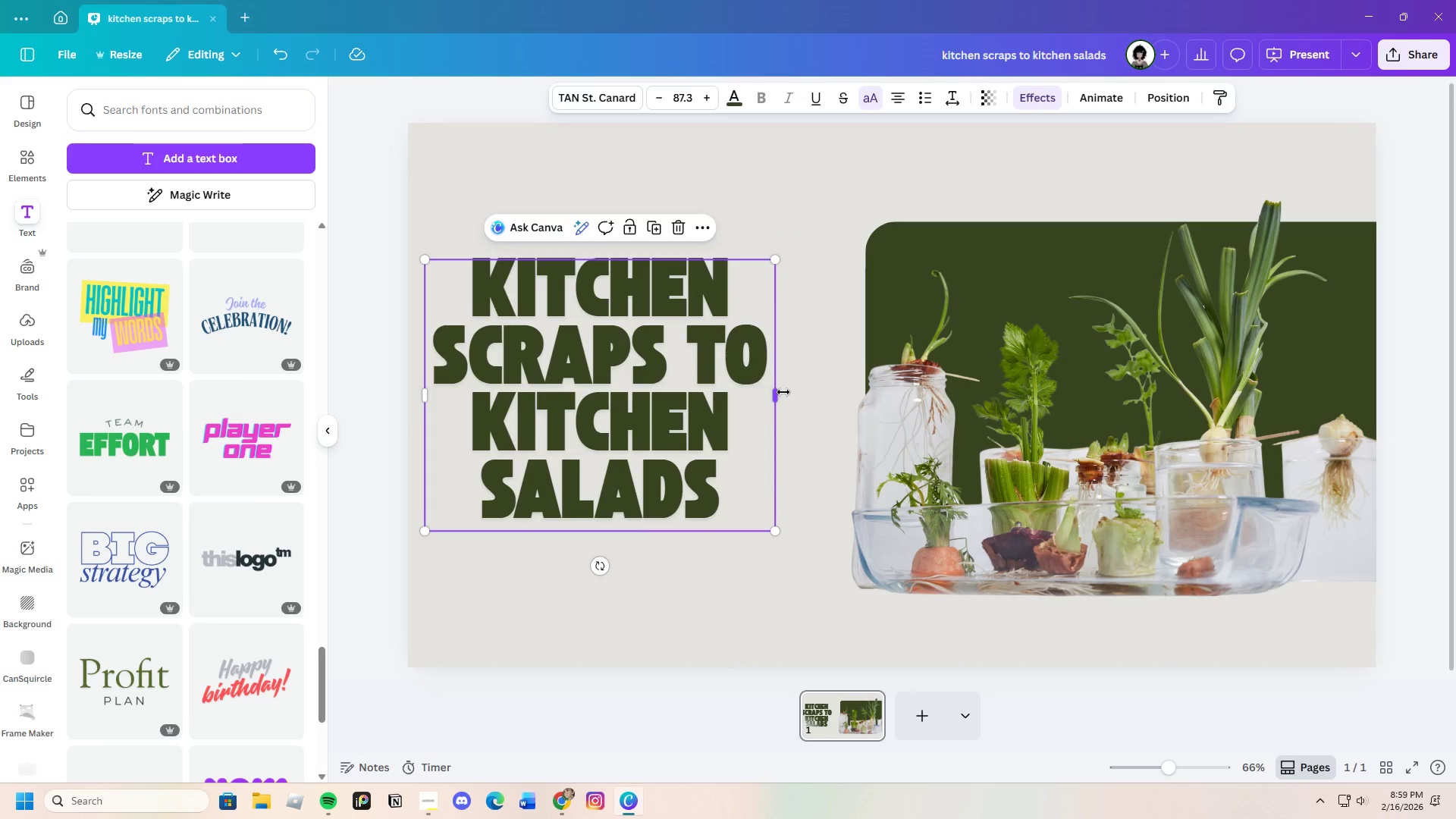 
left_click_drag(start_coordinate=[783, 393], to_coordinate=[966, 406])
 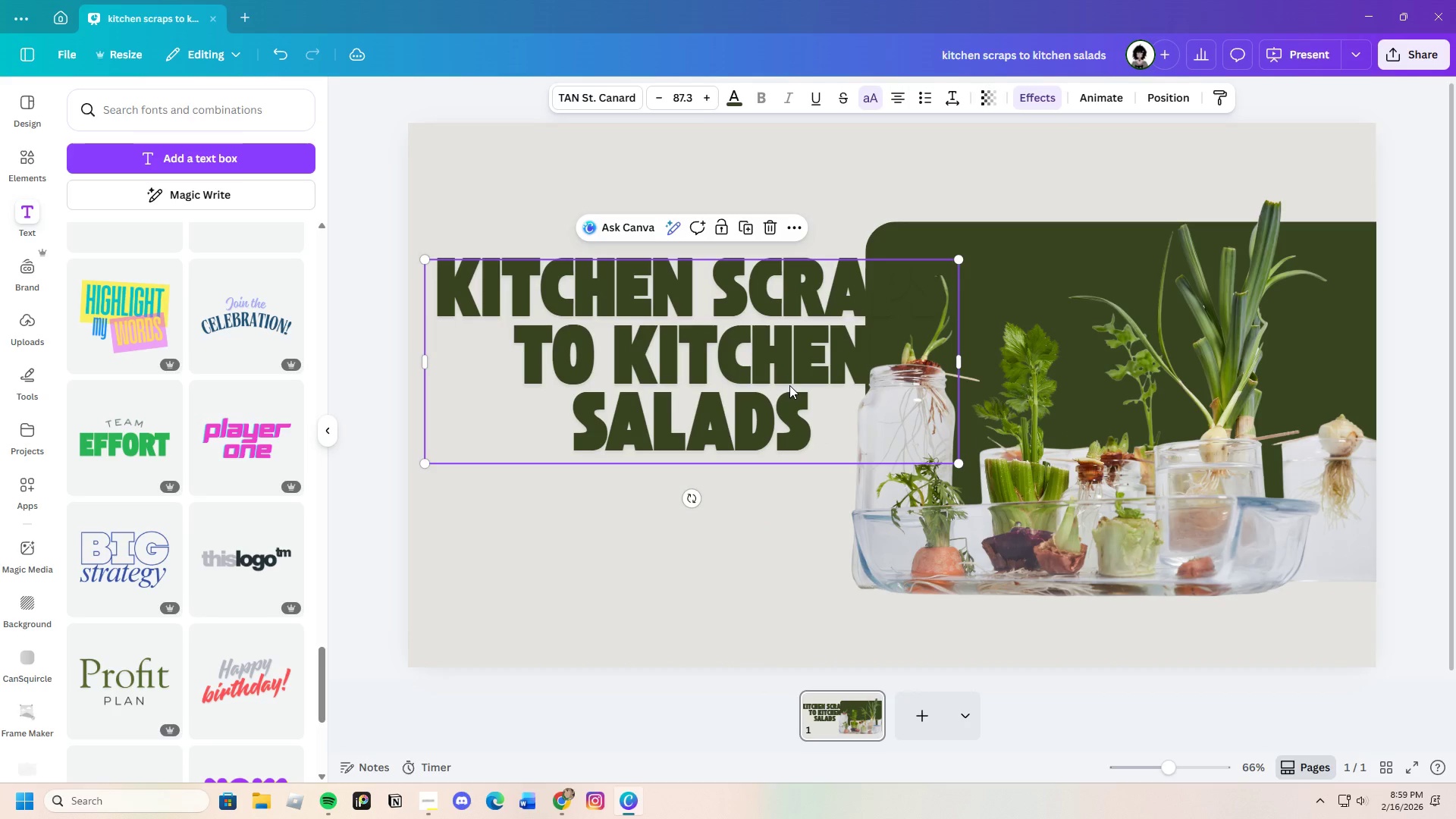 
left_click_drag(start_coordinate=[789, 385], to_coordinate=[785, 384])
 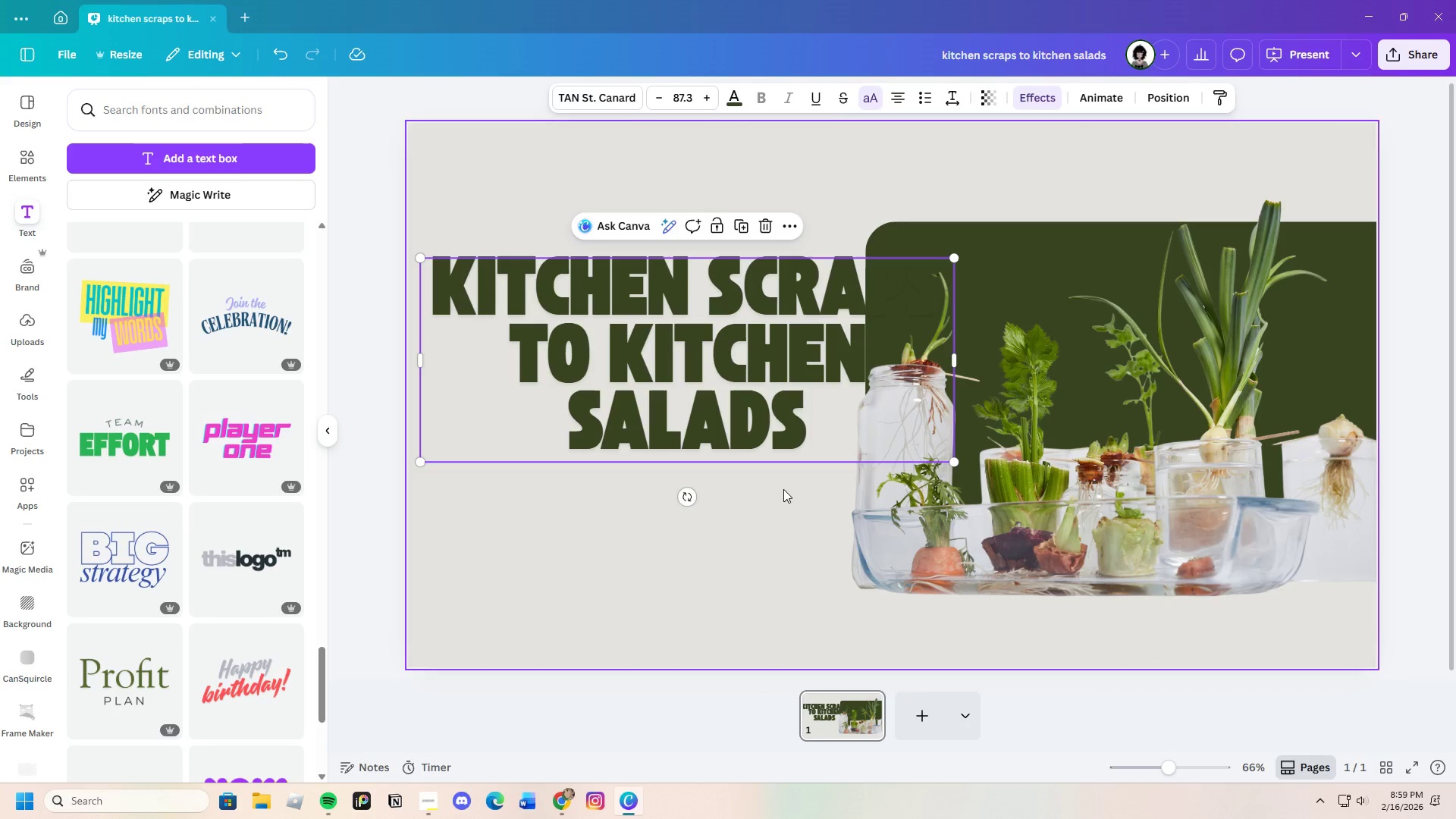 
left_click([783, 491])
 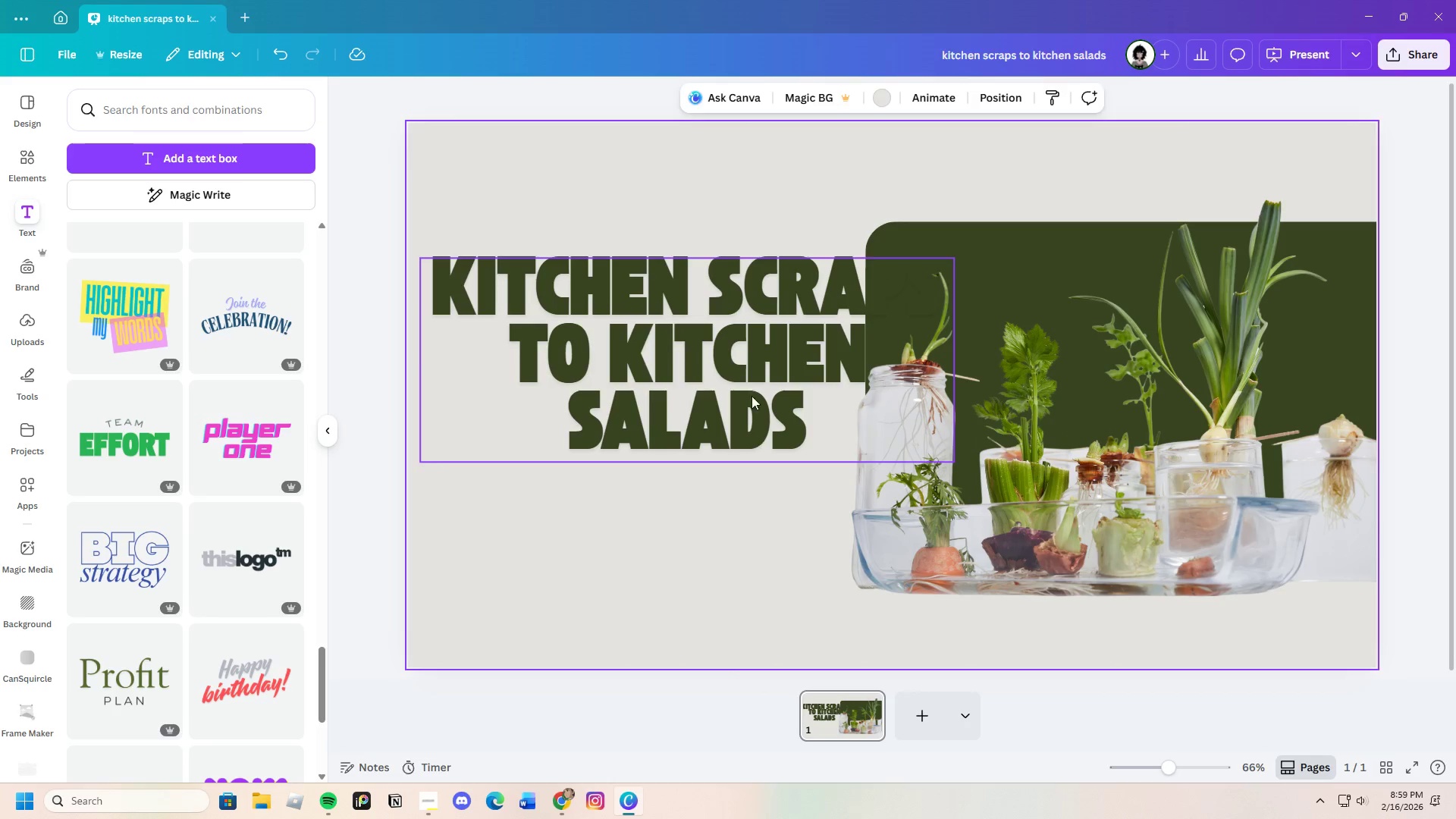 
left_click_drag(start_coordinate=[752, 377], to_coordinate=[726, 412])
 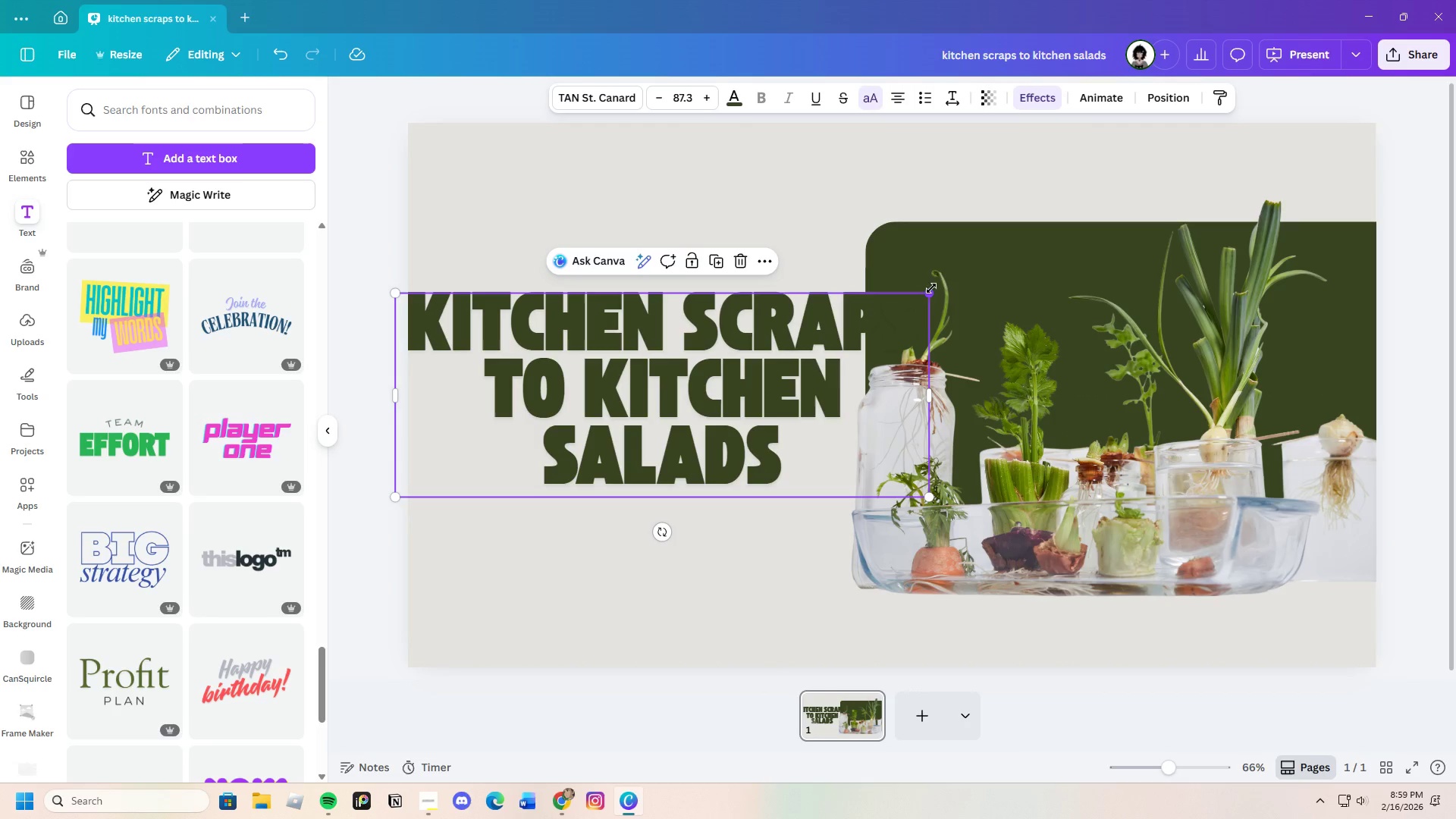 
left_click_drag(start_coordinate=[930, 290], to_coordinate=[886, 296])
 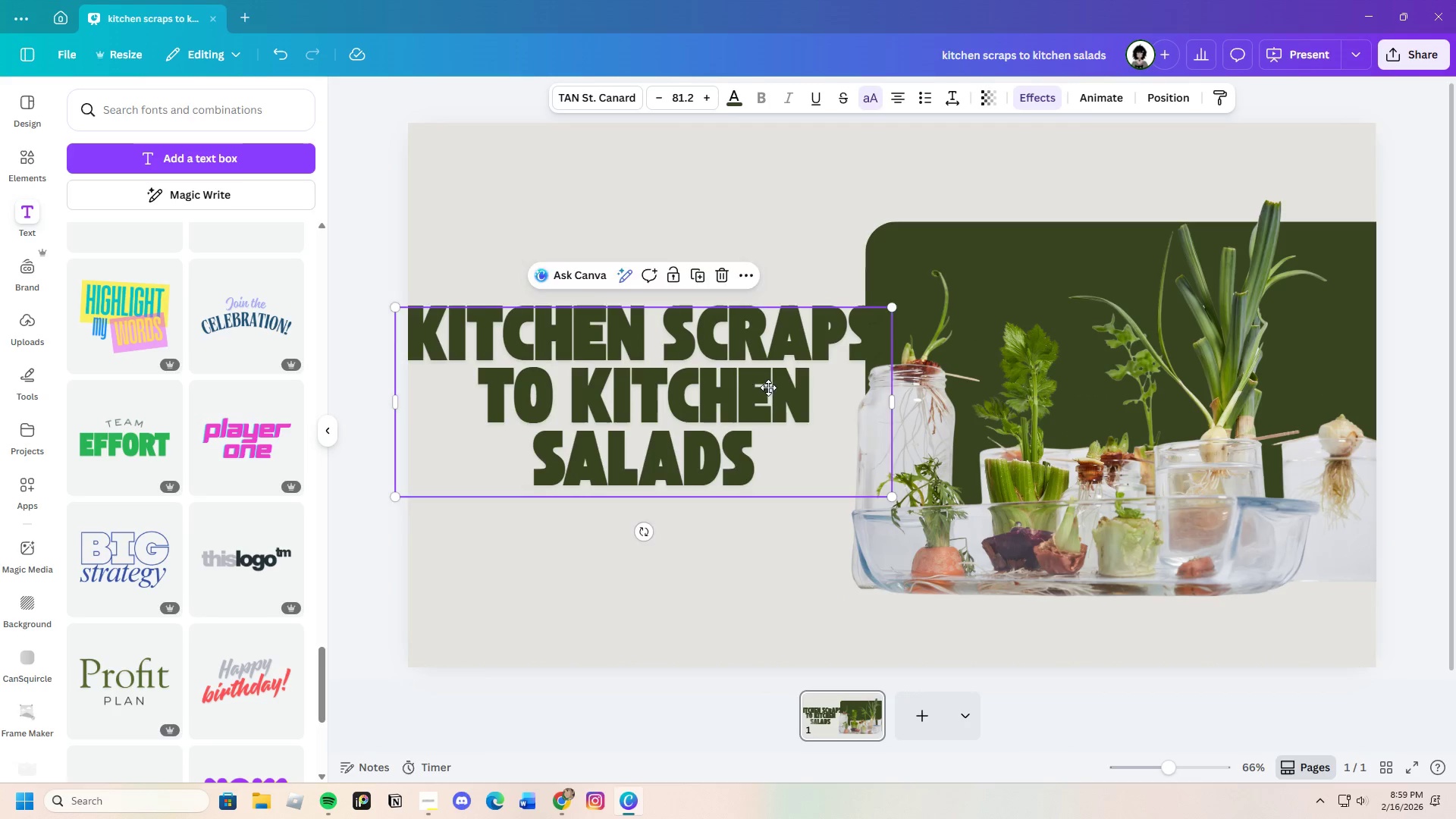 
left_click_drag(start_coordinate=[769, 398], to_coordinate=[798, 254])
 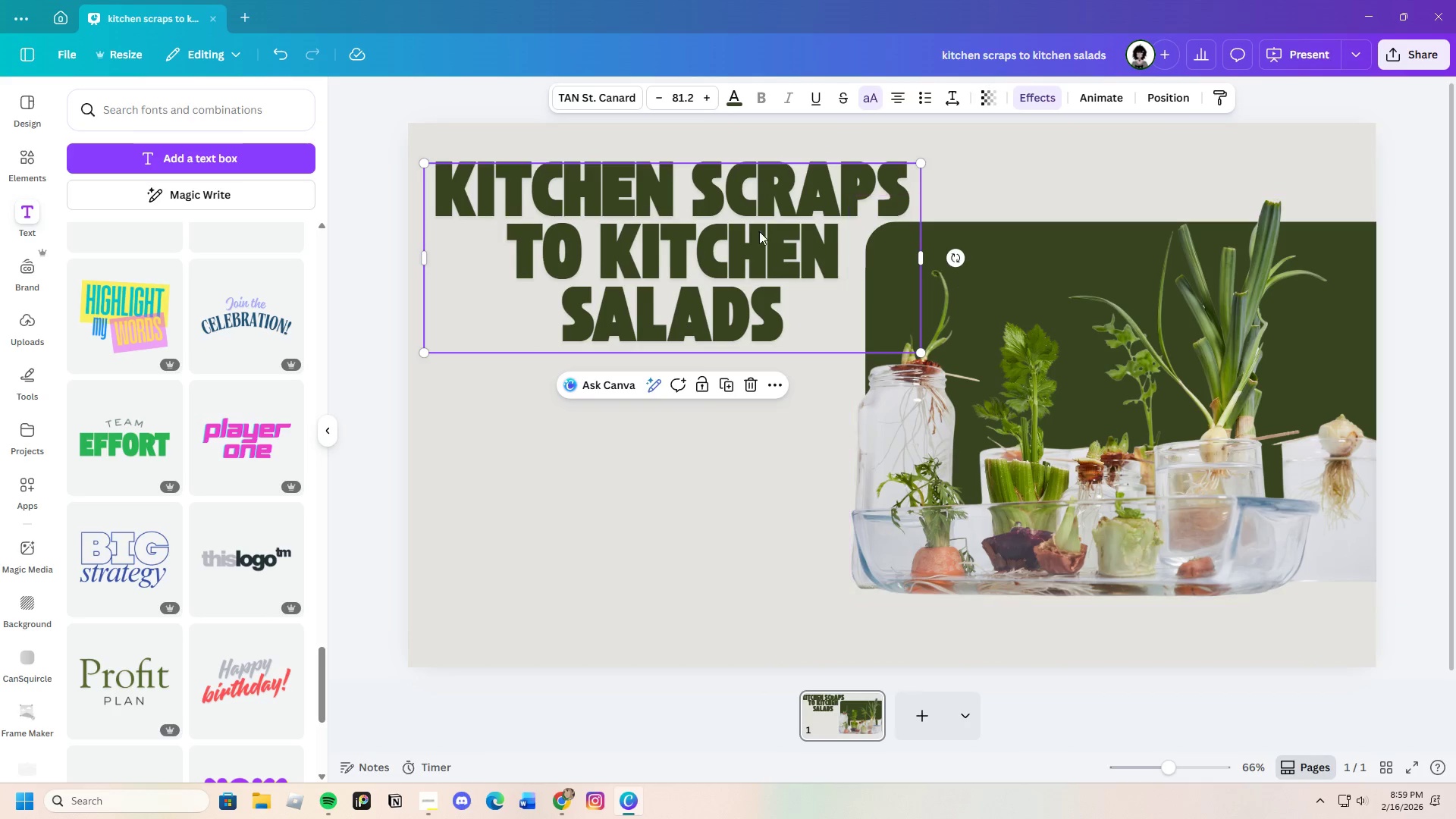 
left_click_drag(start_coordinate=[700, 227], to_coordinate=[689, 228])
 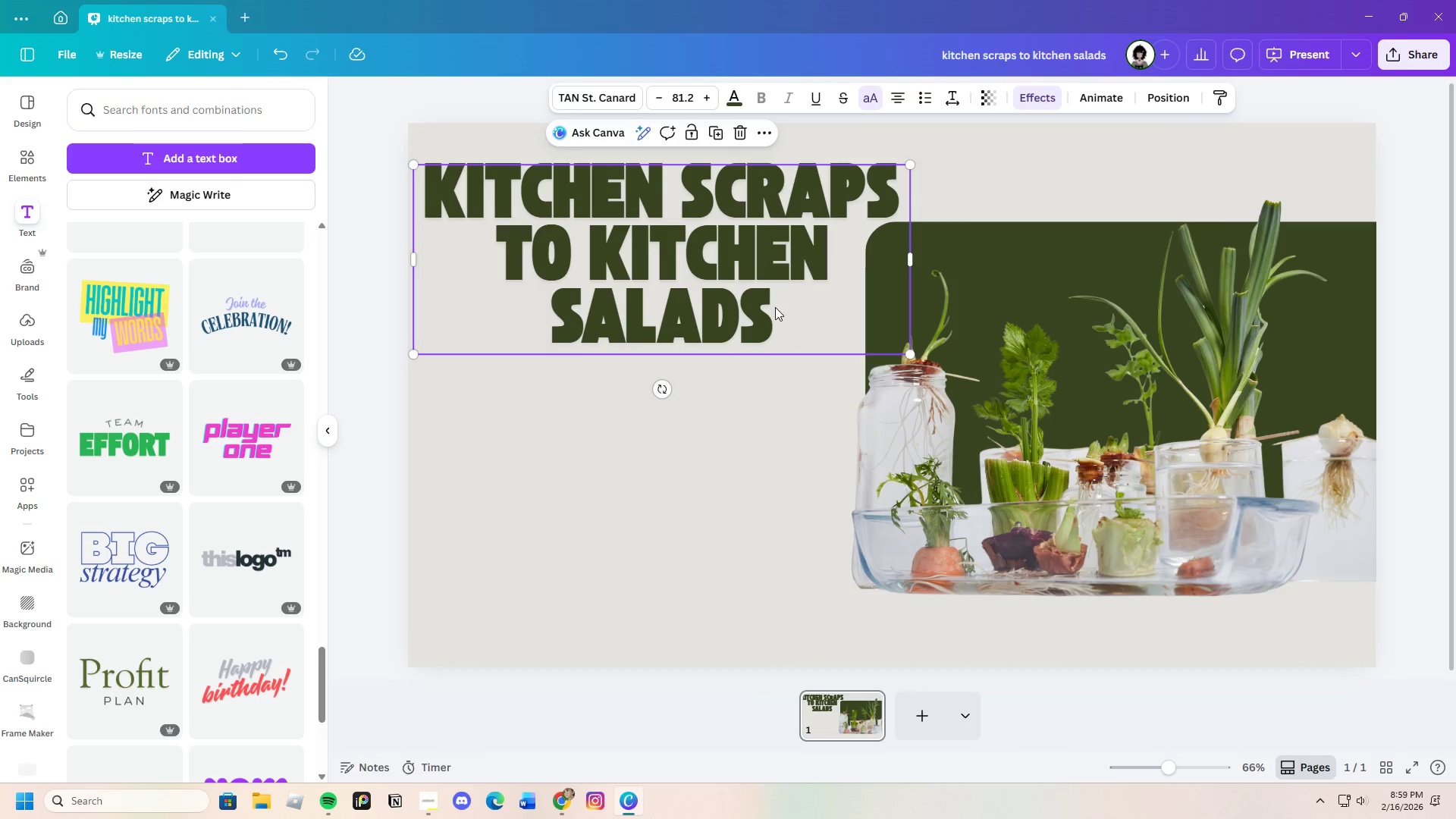 
left_click([776, 308])
 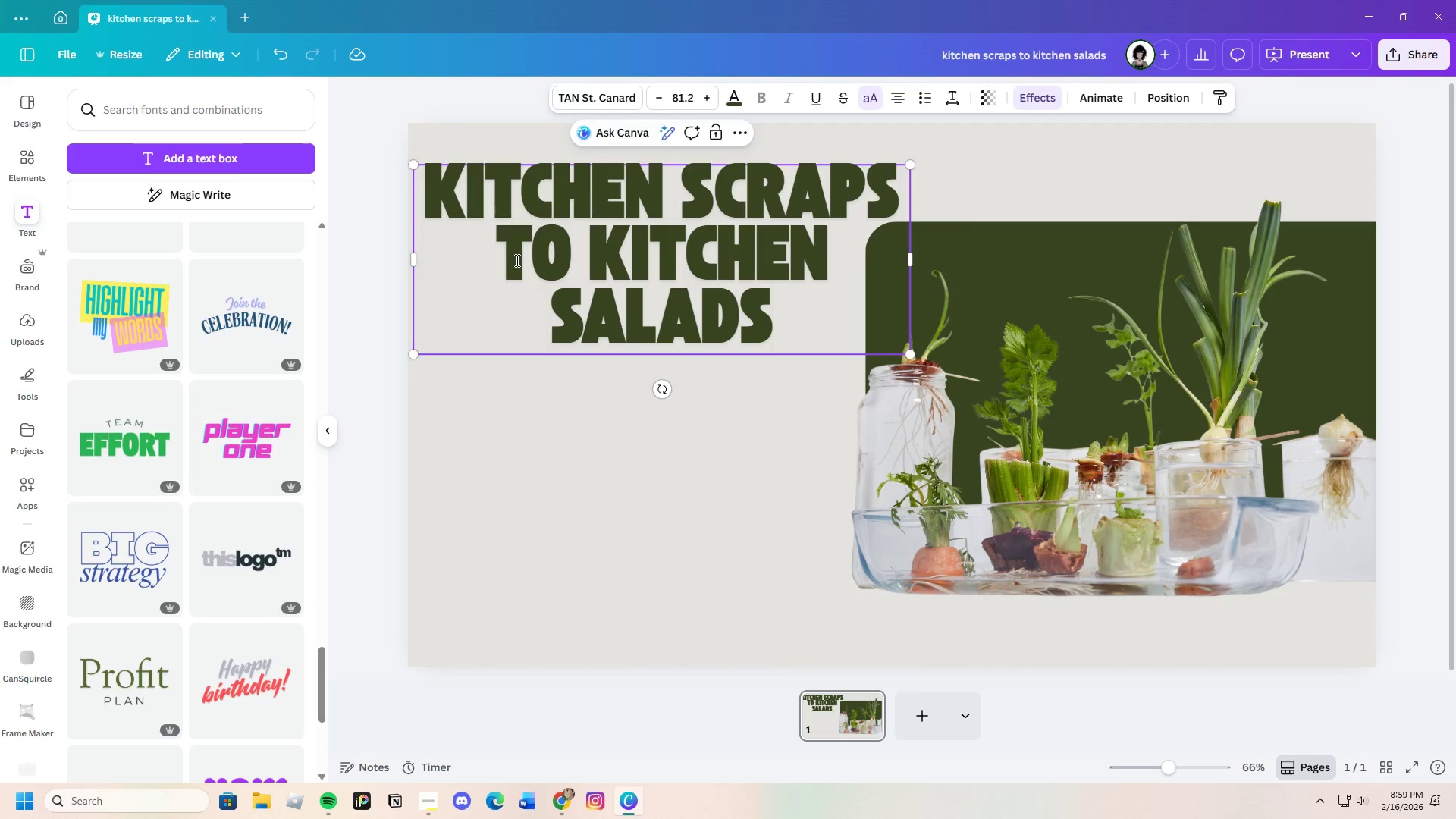 
left_click_drag(start_coordinate=[512, 260], to_coordinate=[799, 332])
 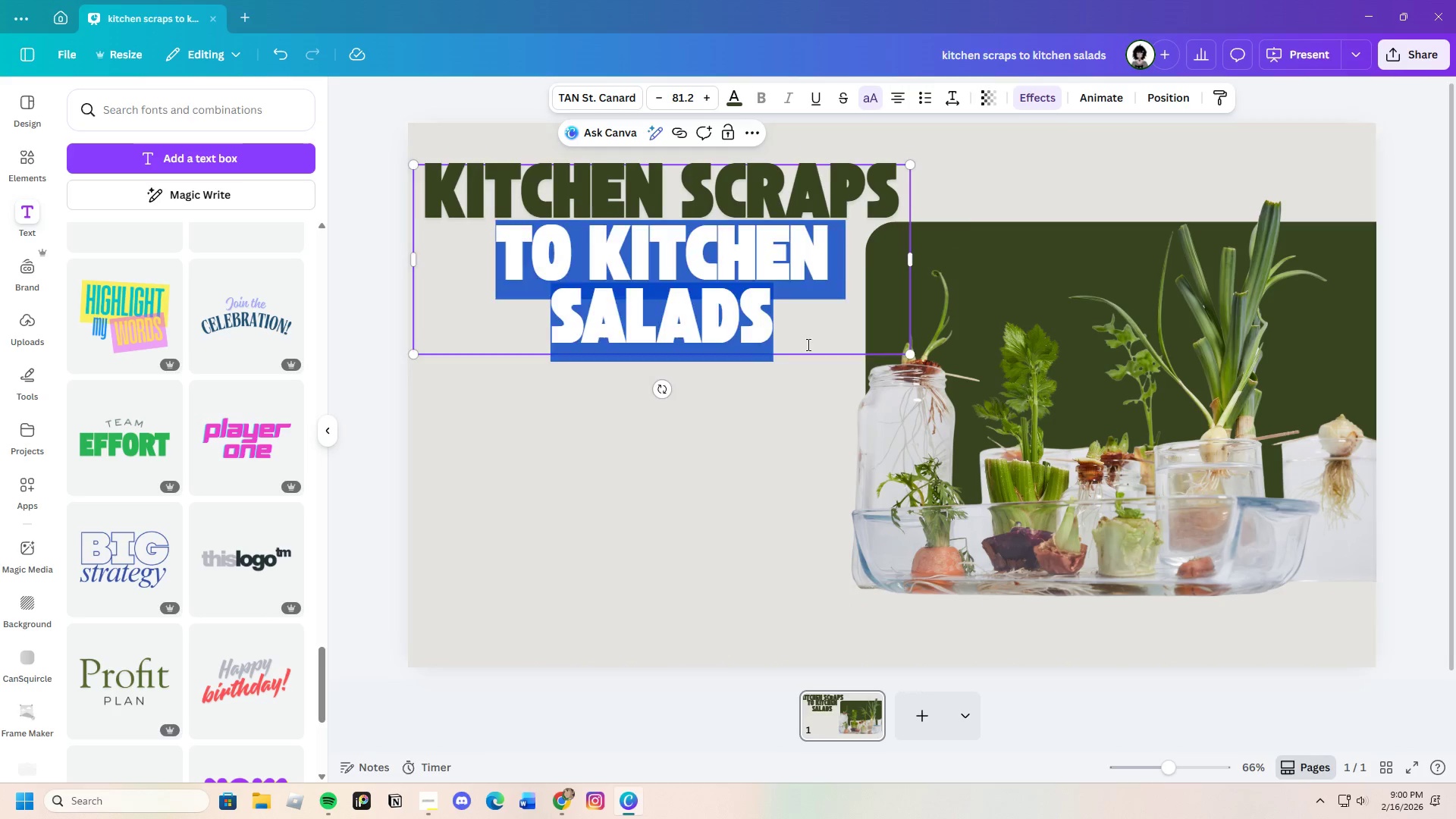 
key(Backspace)
 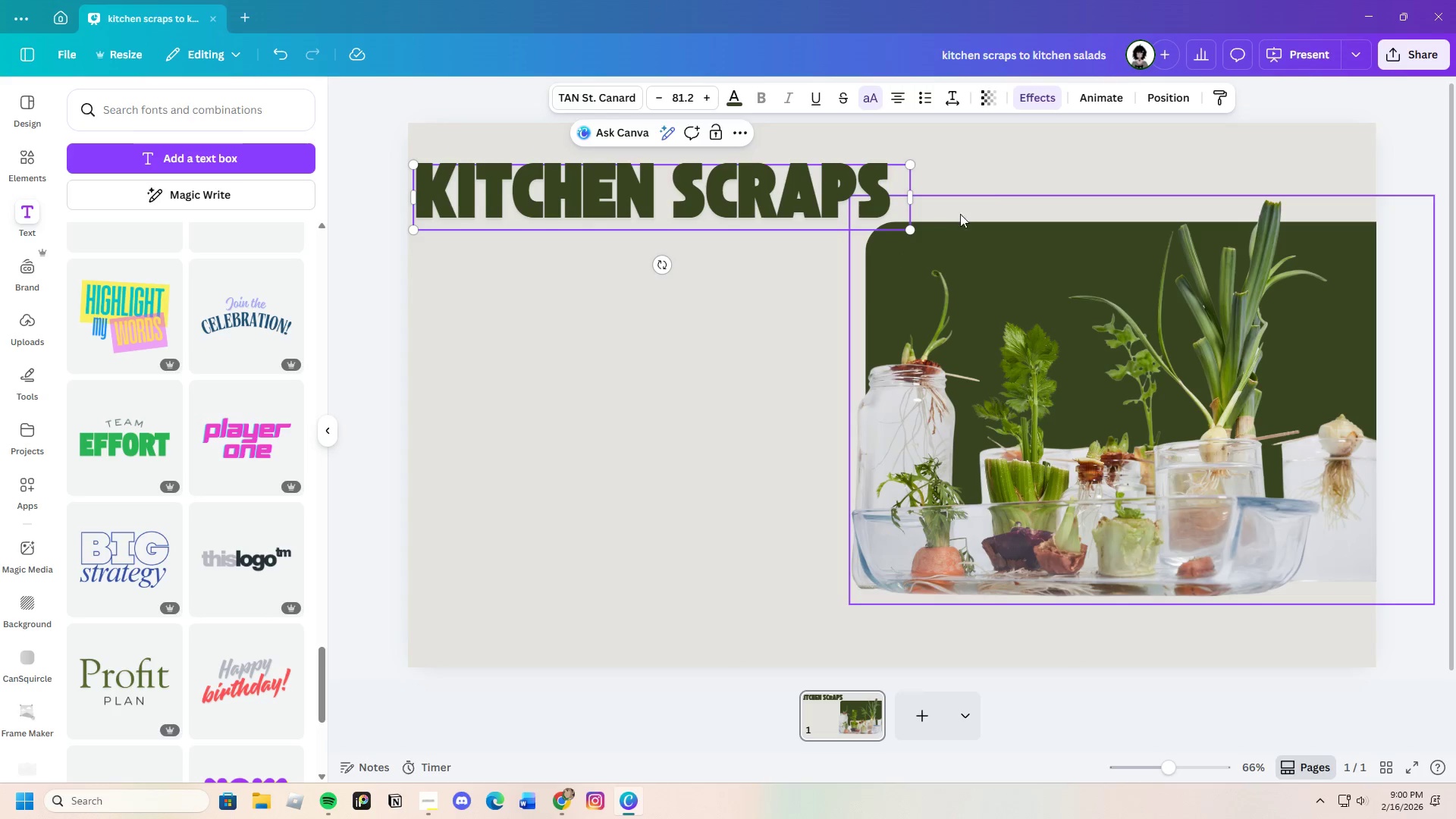 
left_click([991, 156])
 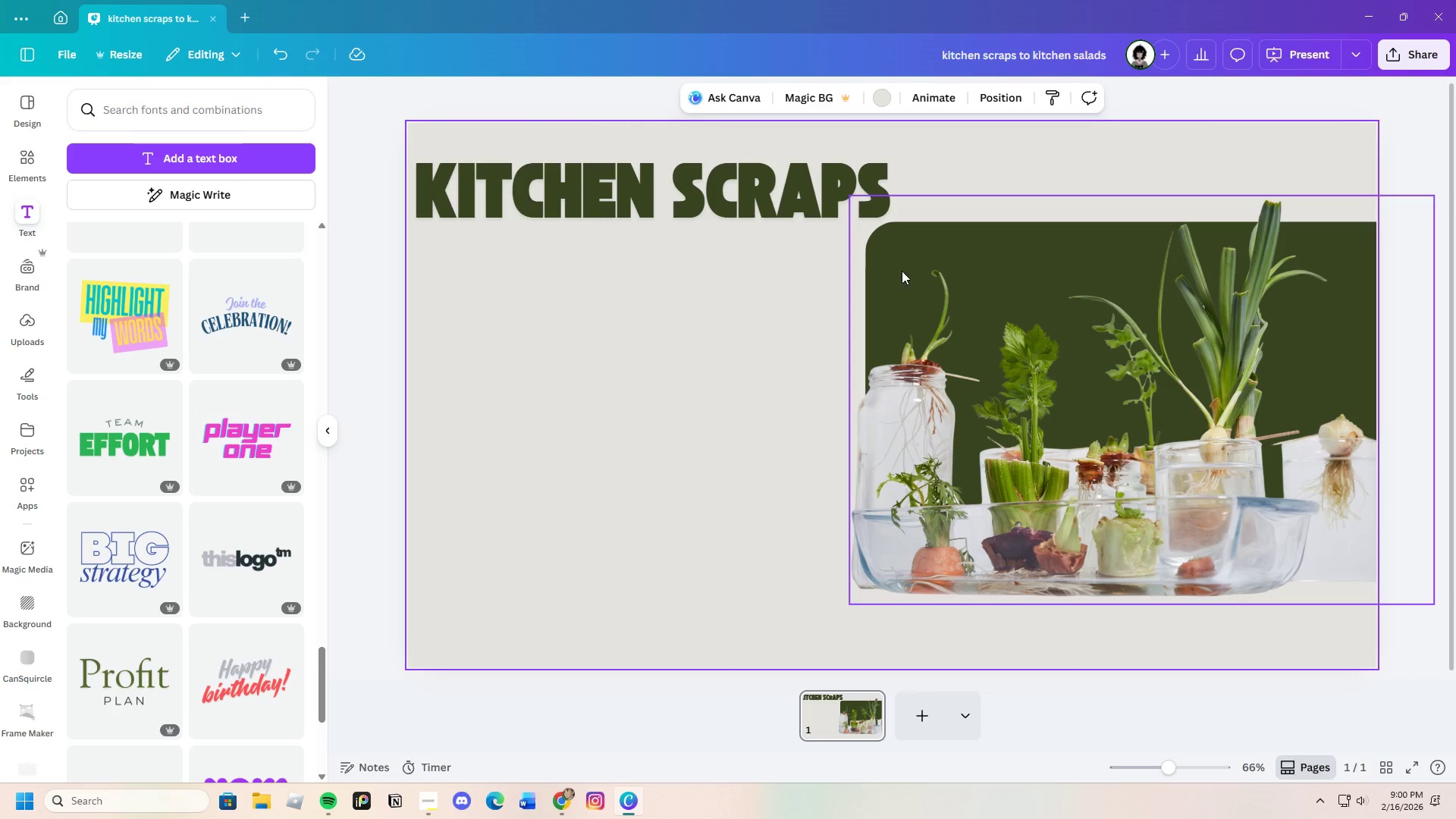 
left_click([922, 277])
 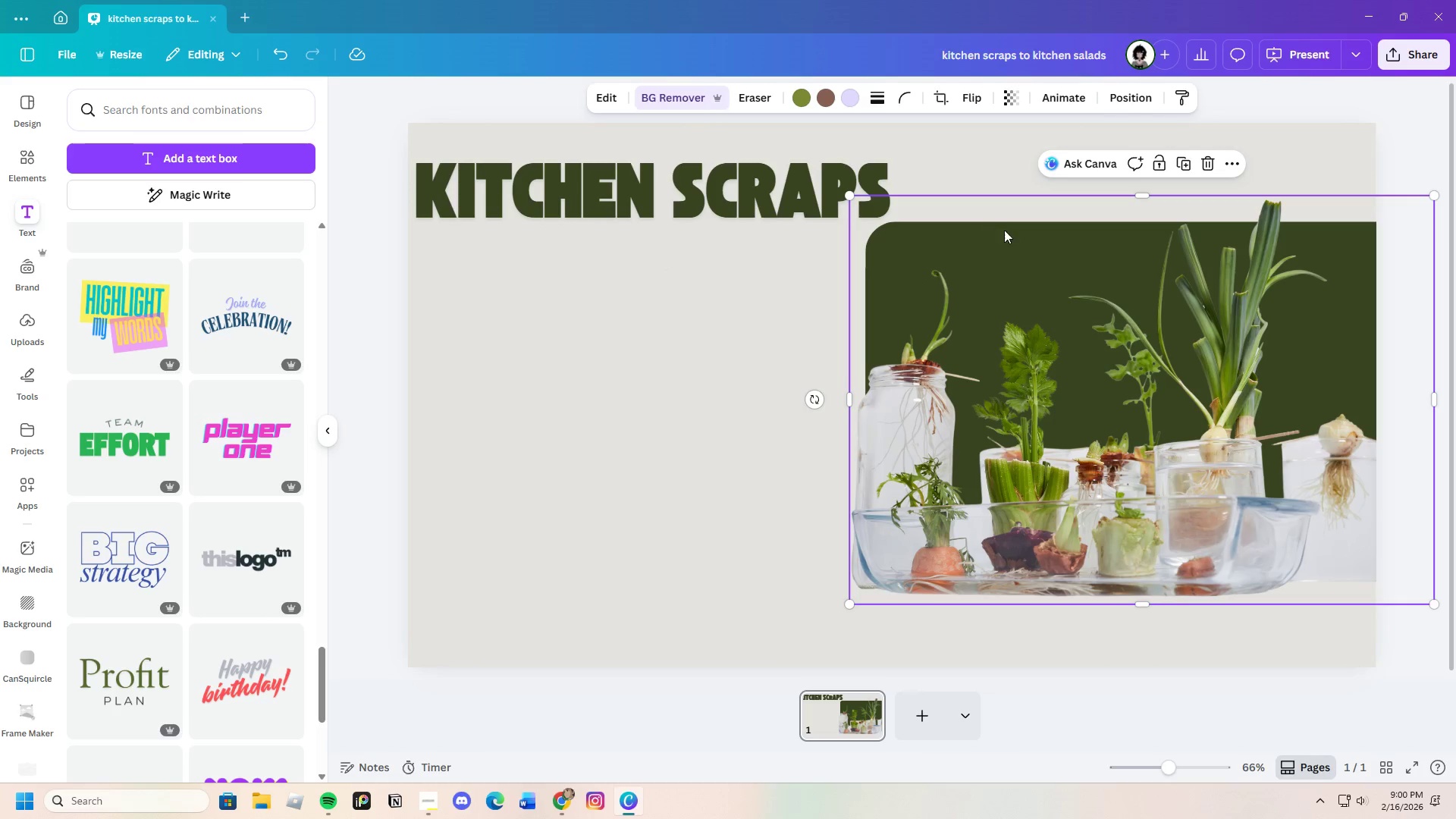 
left_click_drag(start_coordinate=[1037, 256], to_coordinate=[1063, 323])
 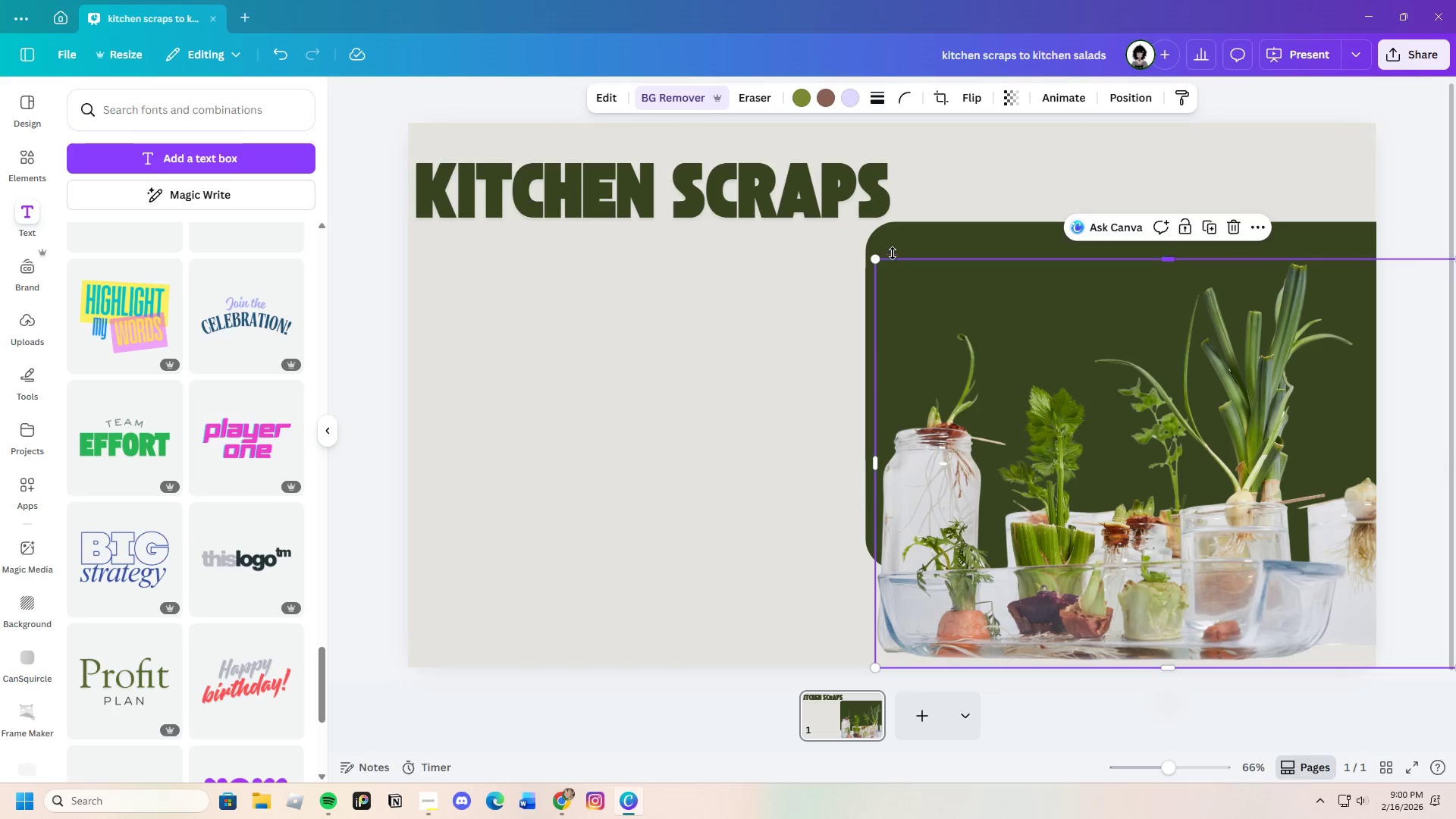 
left_click([901, 243])
 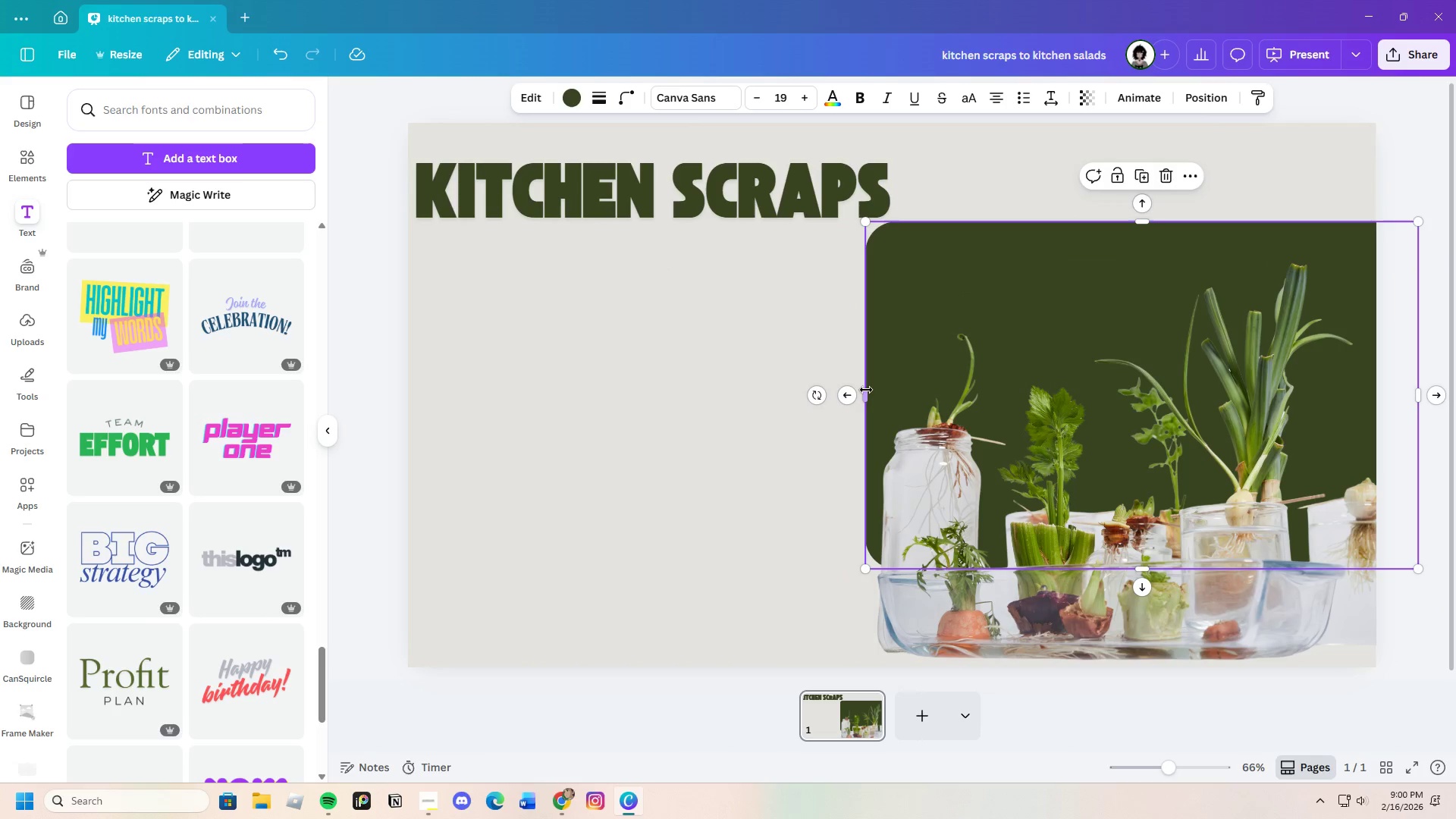 
left_click_drag(start_coordinate=[865, 391], to_coordinate=[361, 409])
 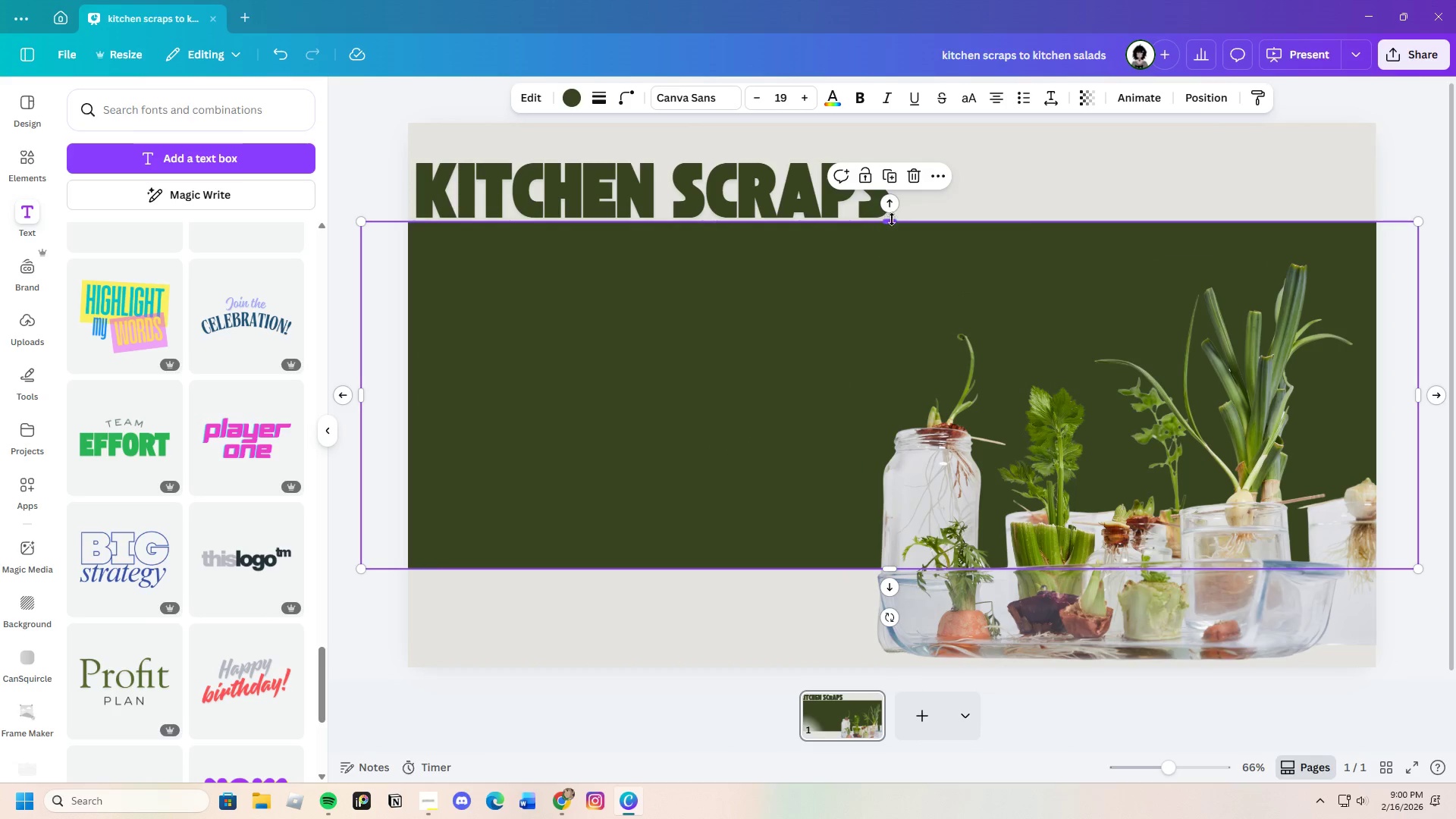 
left_click_drag(start_coordinate=[892, 222], to_coordinate=[902, 263])
 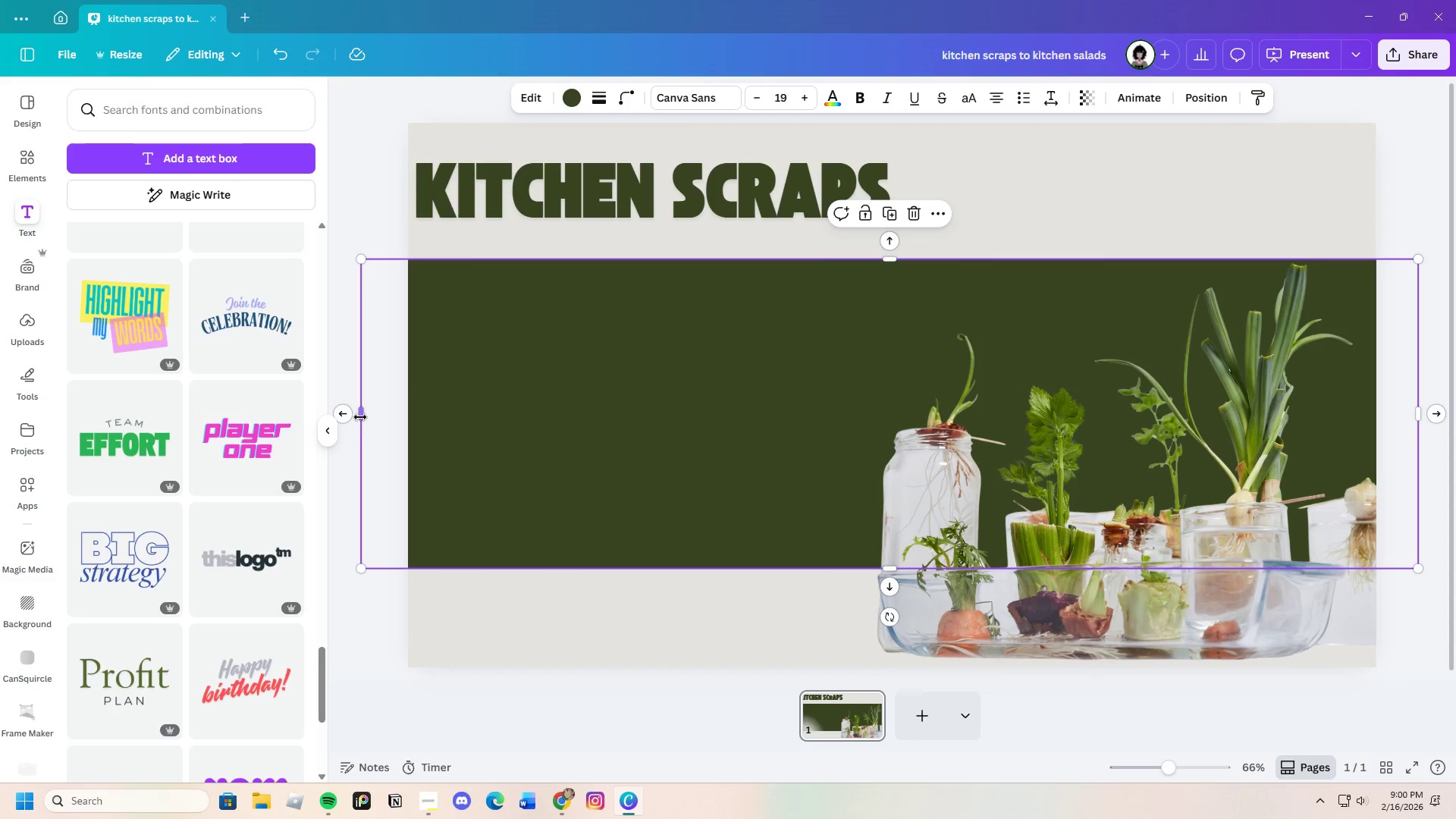 
left_click_drag(start_coordinate=[362, 413], to_coordinate=[526, 412])
 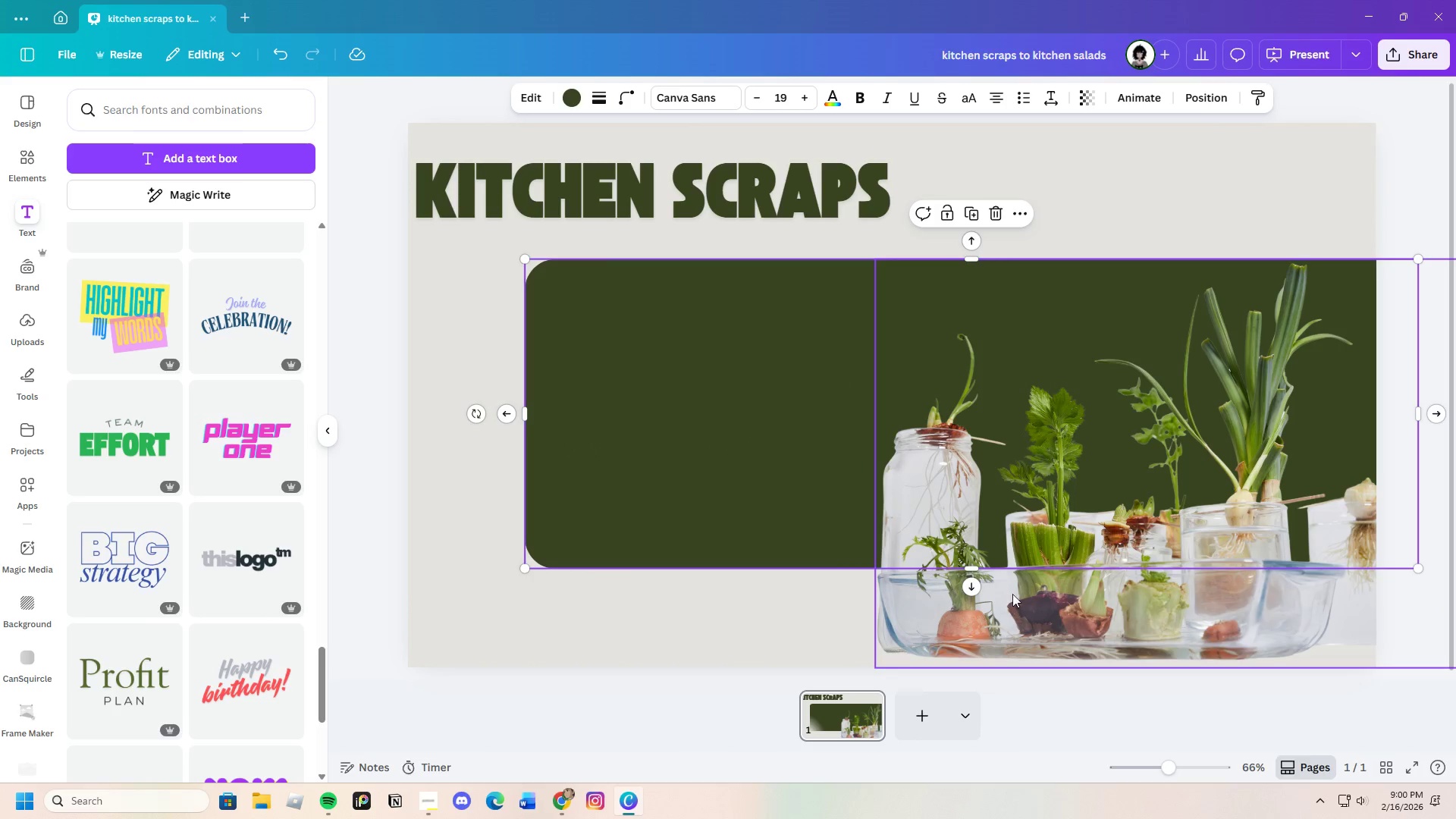 
left_click([1009, 558])
 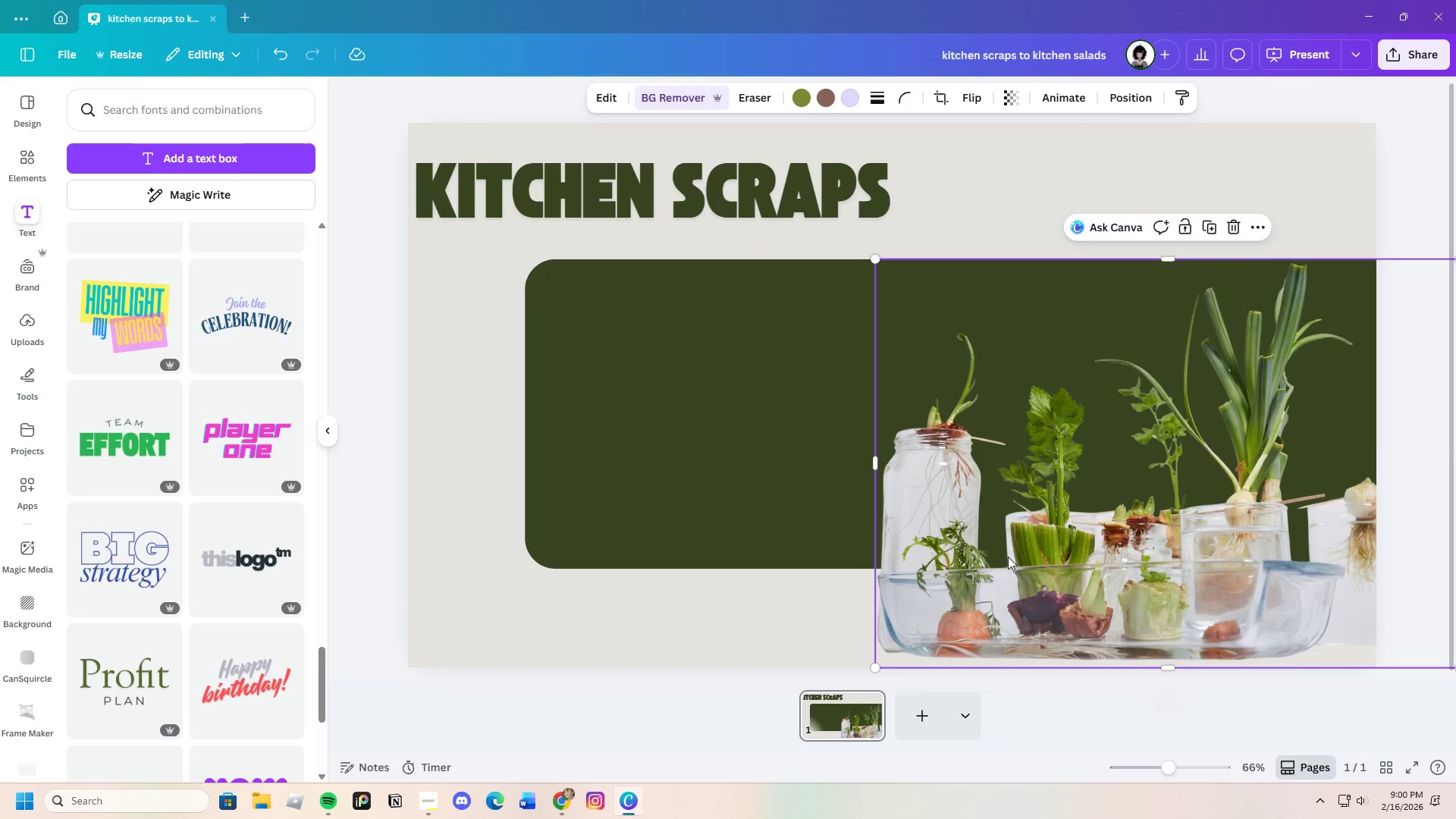 
left_click_drag(start_coordinate=[1008, 557], to_coordinate=[1017, 491])
 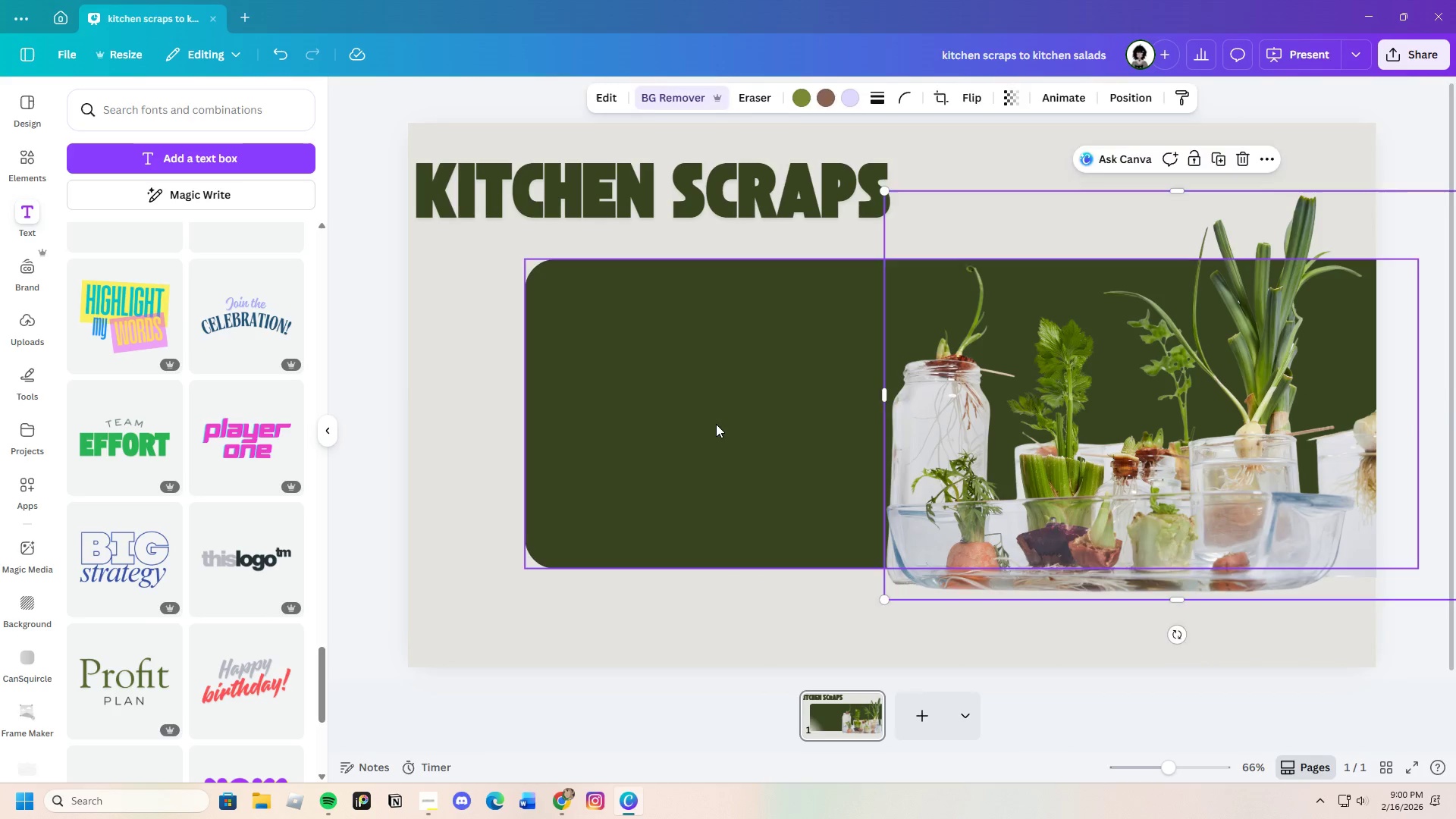 
left_click_drag(start_coordinate=[716, 424], to_coordinate=[715, 419])
 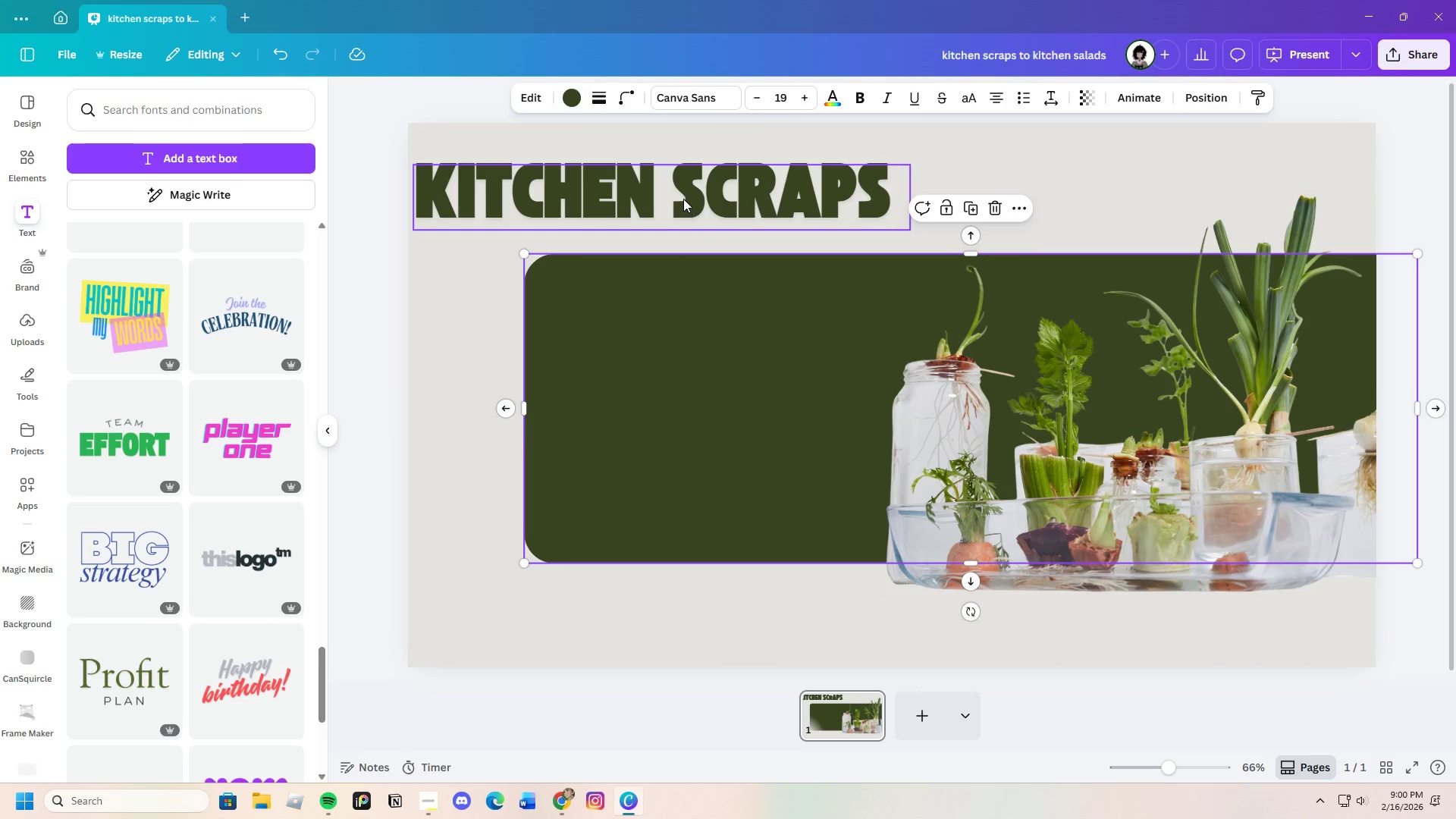 
left_click_drag(start_coordinate=[683, 198], to_coordinate=[708, 221])
 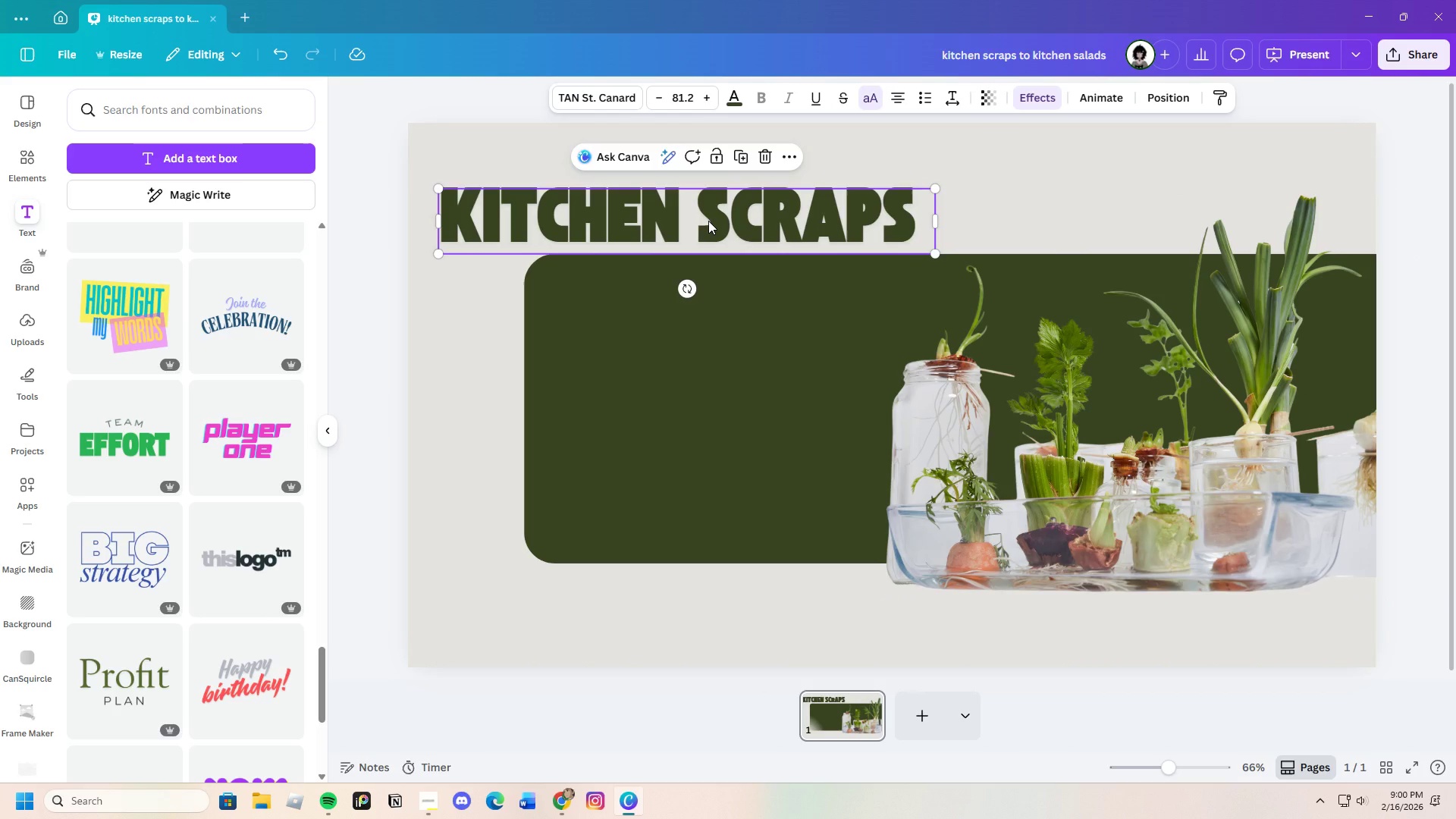 
left_click_drag(start_coordinate=[708, 221], to_coordinate=[853, 212])
 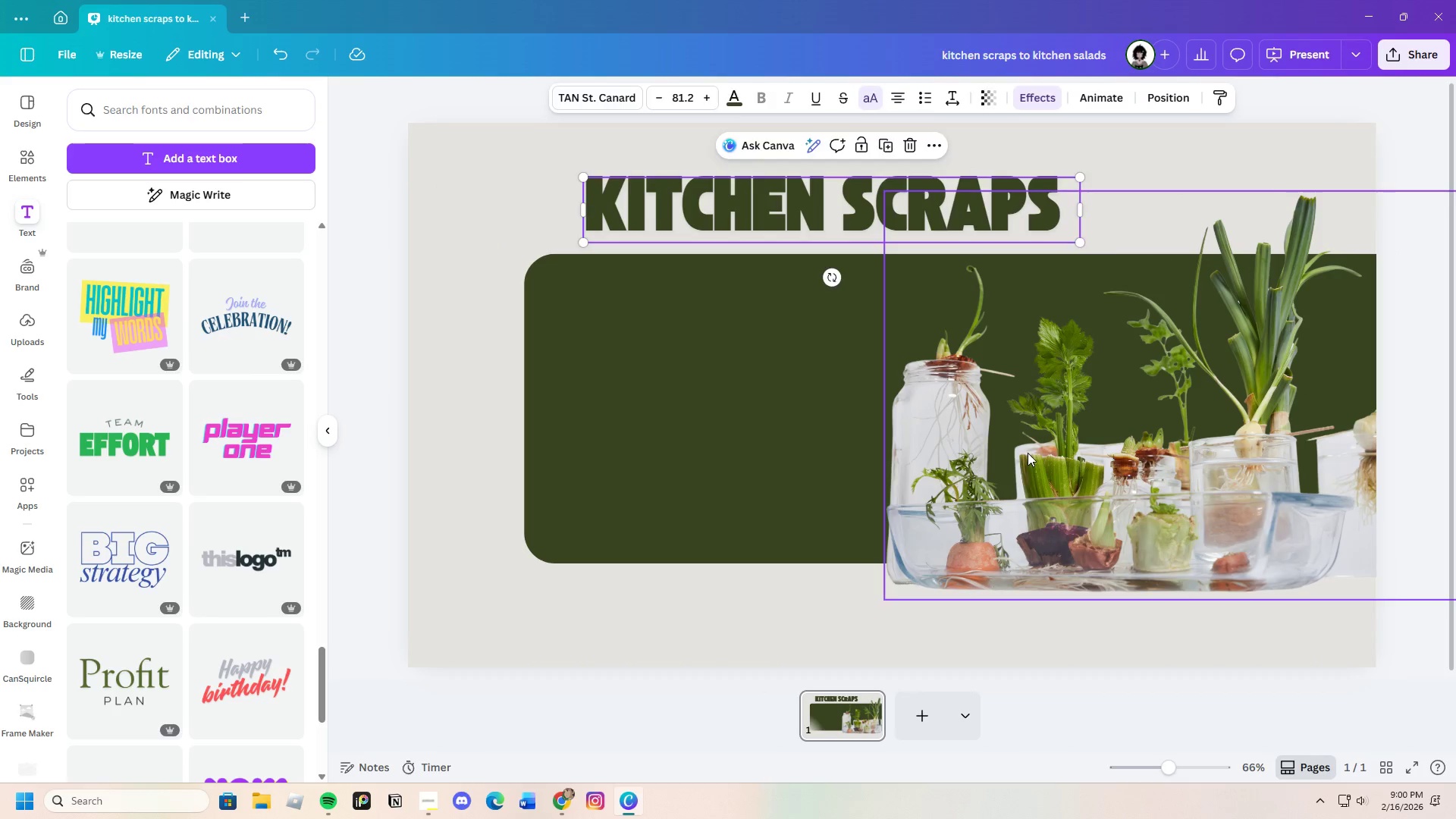 
left_click_drag(start_coordinate=[1028, 453], to_coordinate=[1031, 423])
 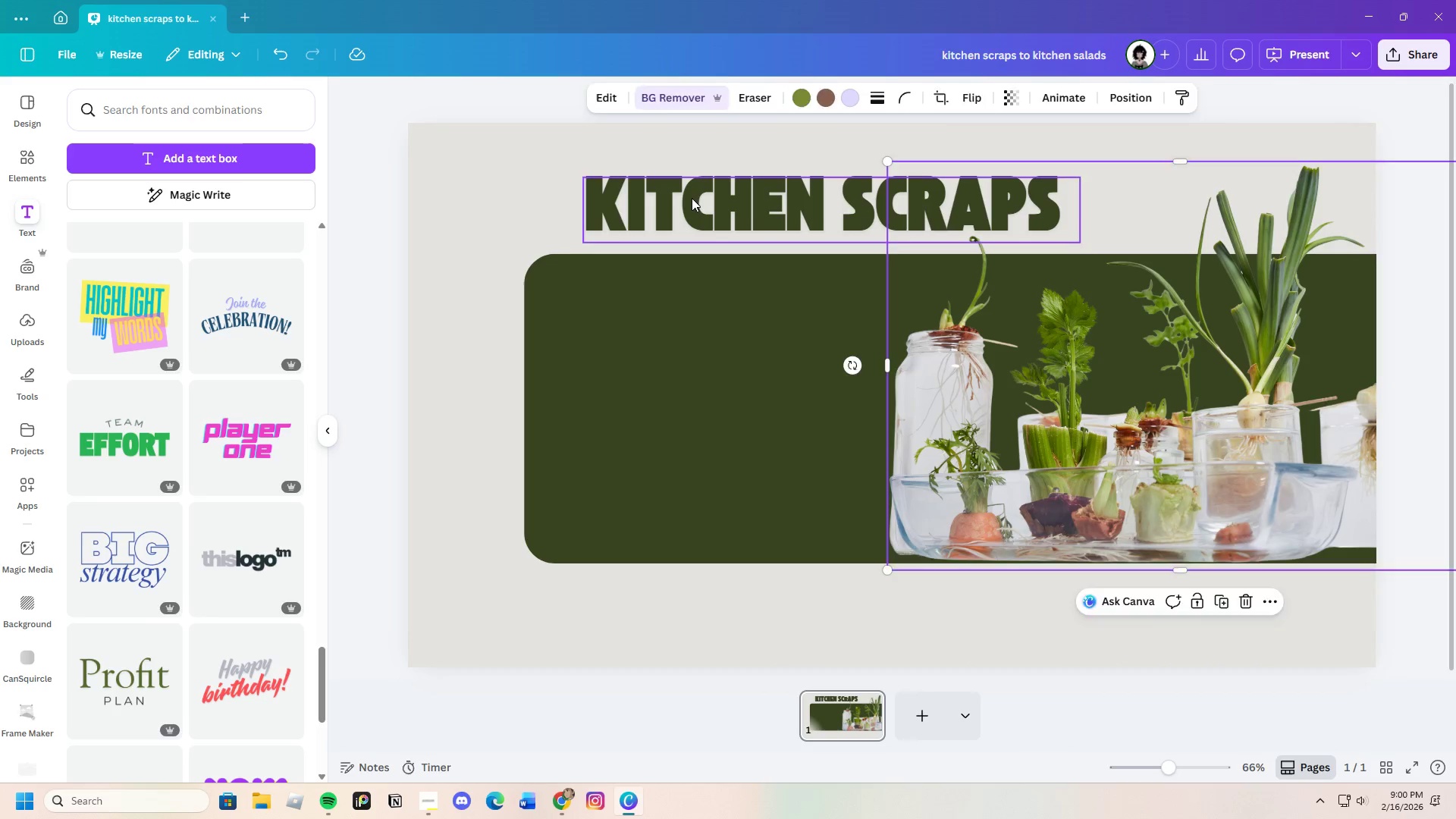 
left_click_drag(start_coordinate=[692, 198], to_coordinate=[645, 194])
 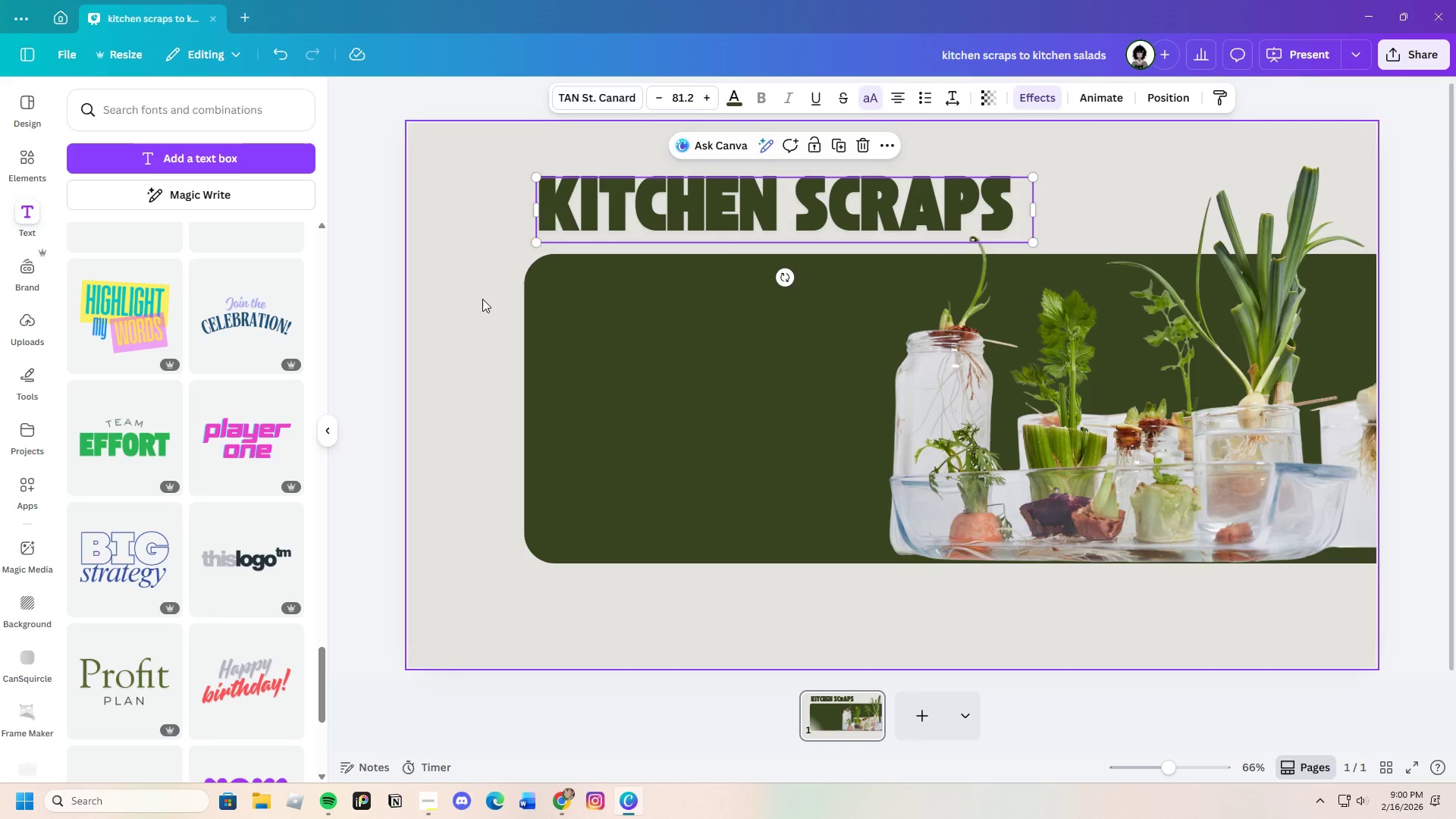 
left_click([482, 299])
 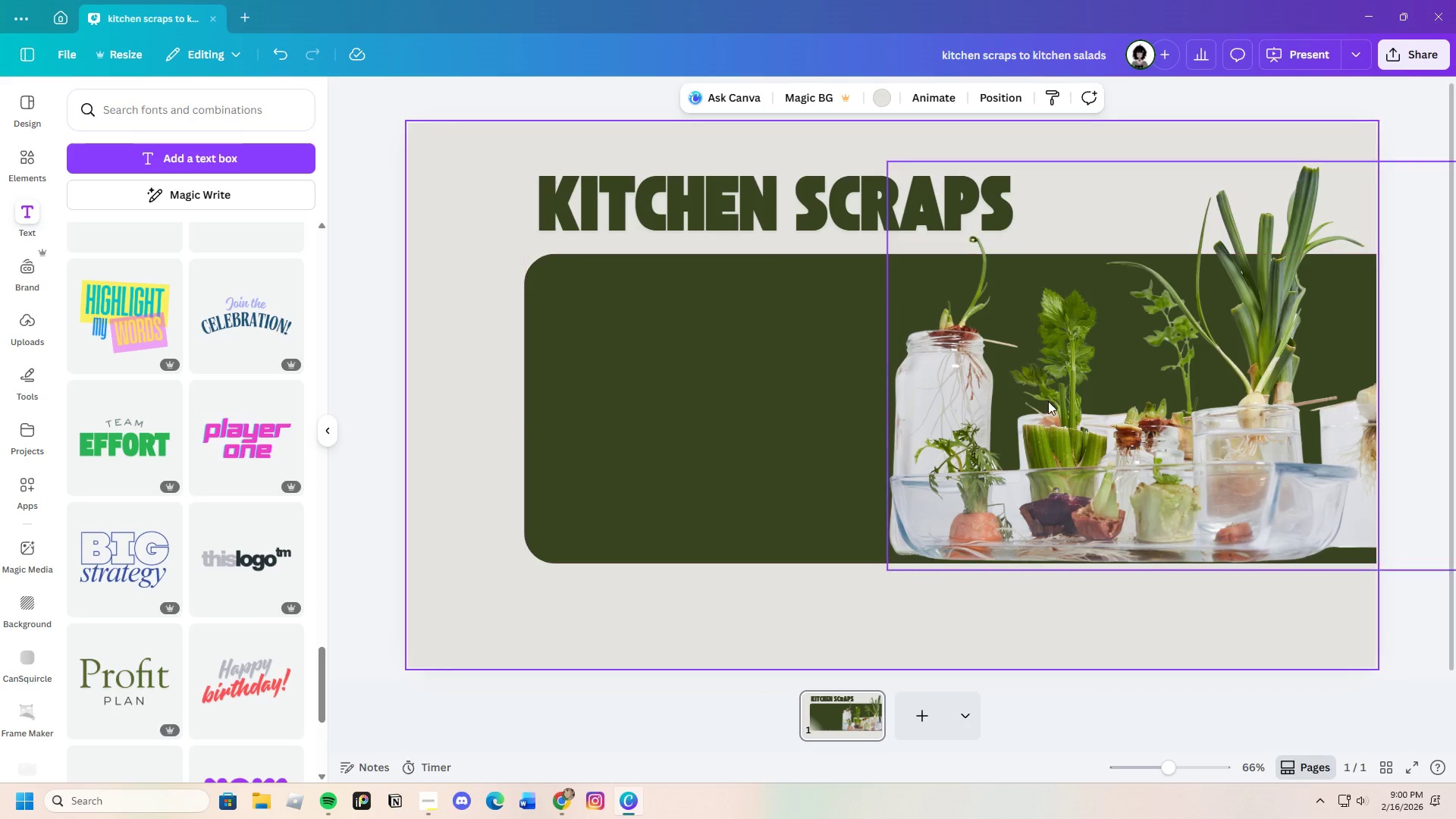 
wait(7.36)
 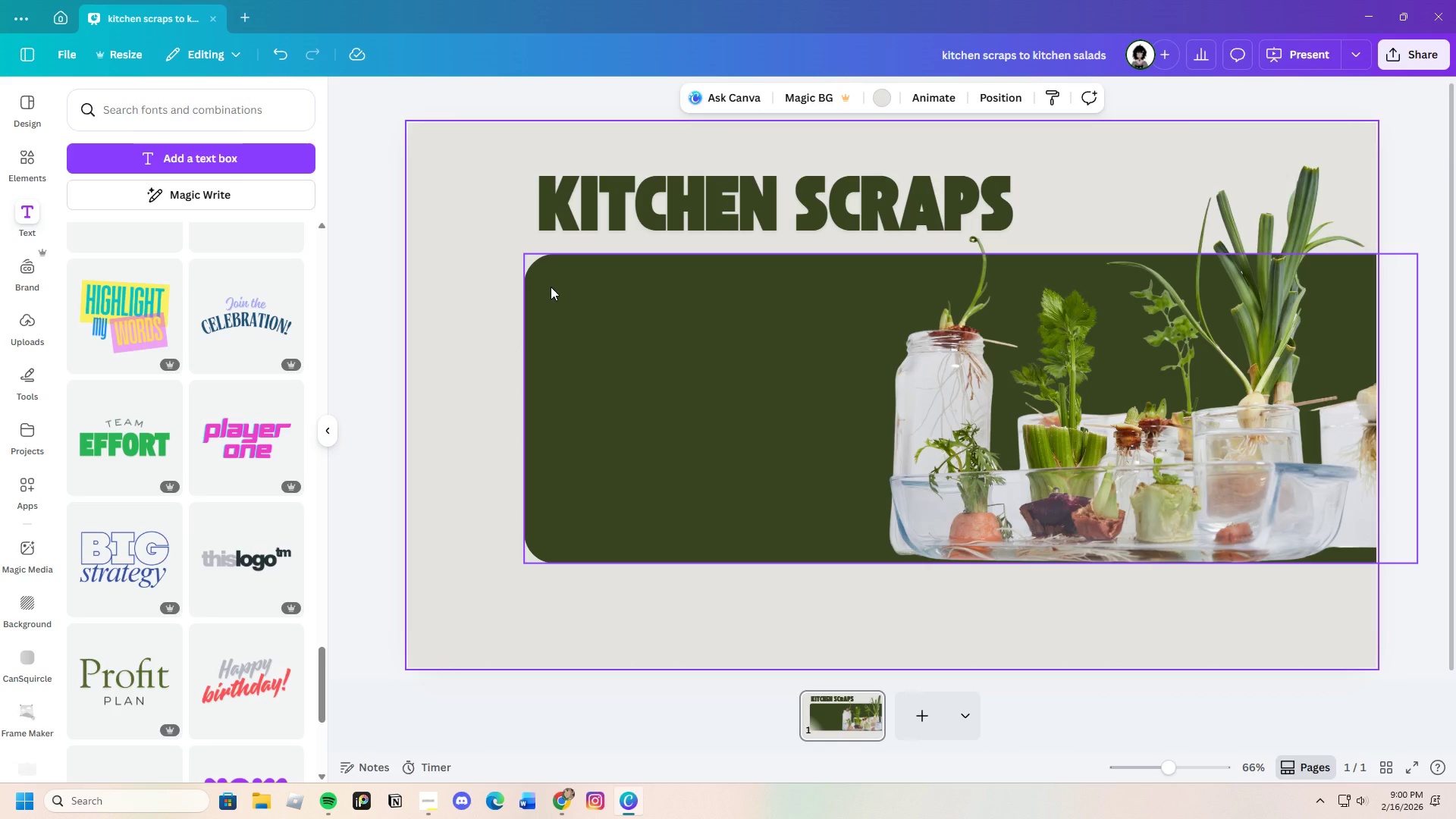 
left_click_drag(start_coordinate=[884, 564], to_coordinate=[858, 706])
 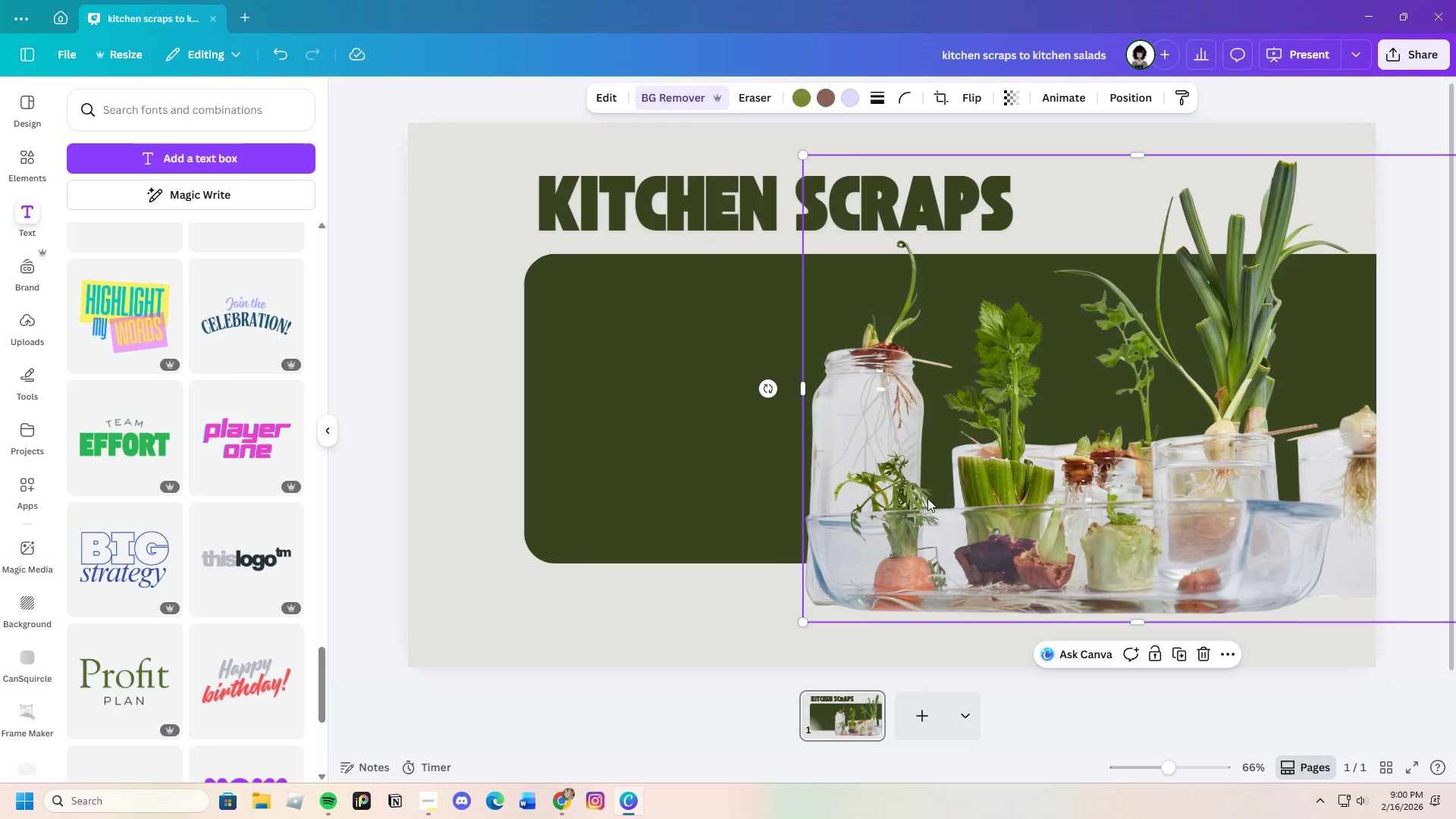 
left_click_drag(start_coordinate=[928, 498], to_coordinate=[837, 484])
 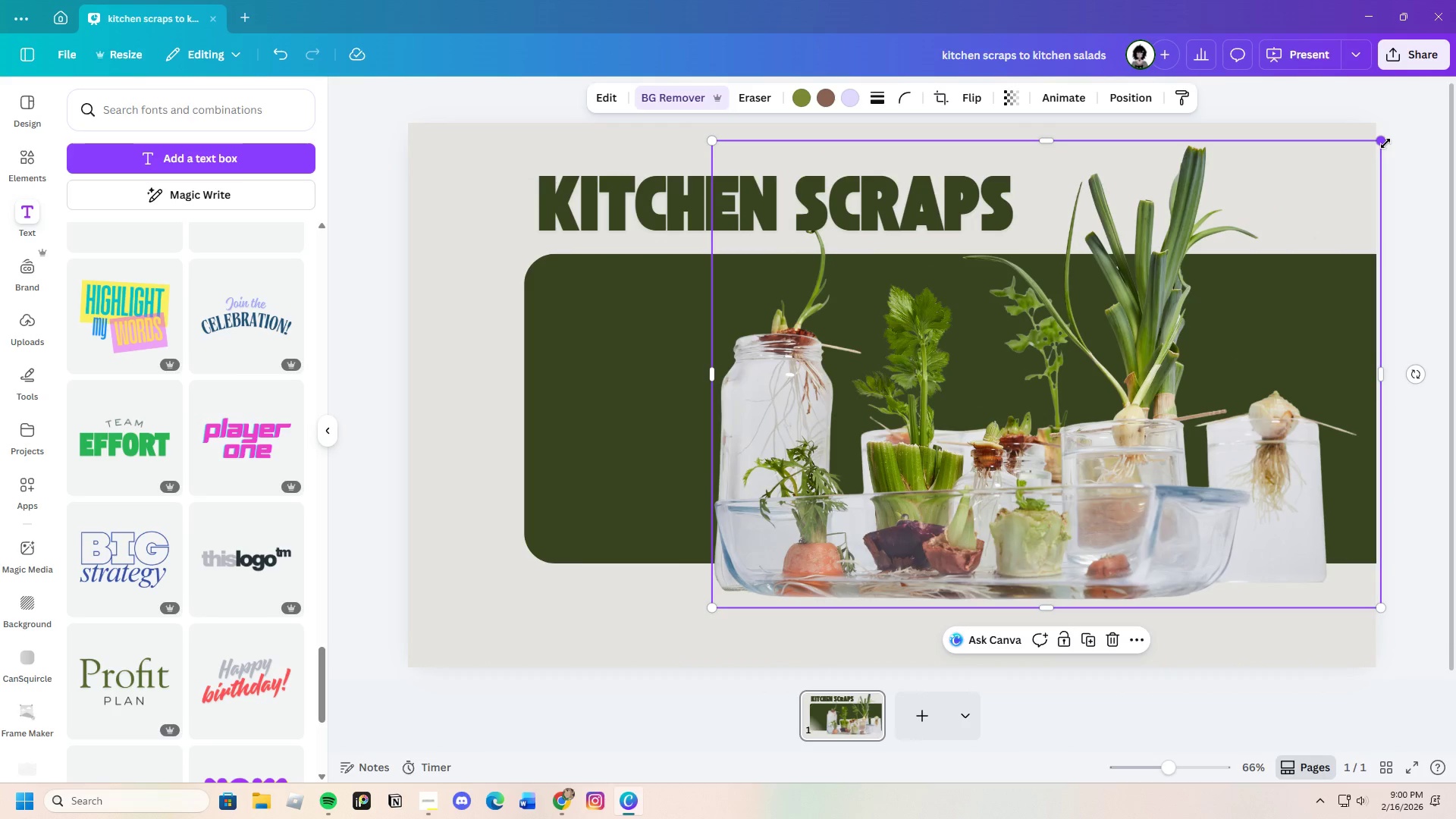 
left_click_drag(start_coordinate=[1383, 143], to_coordinate=[1282, 282])
 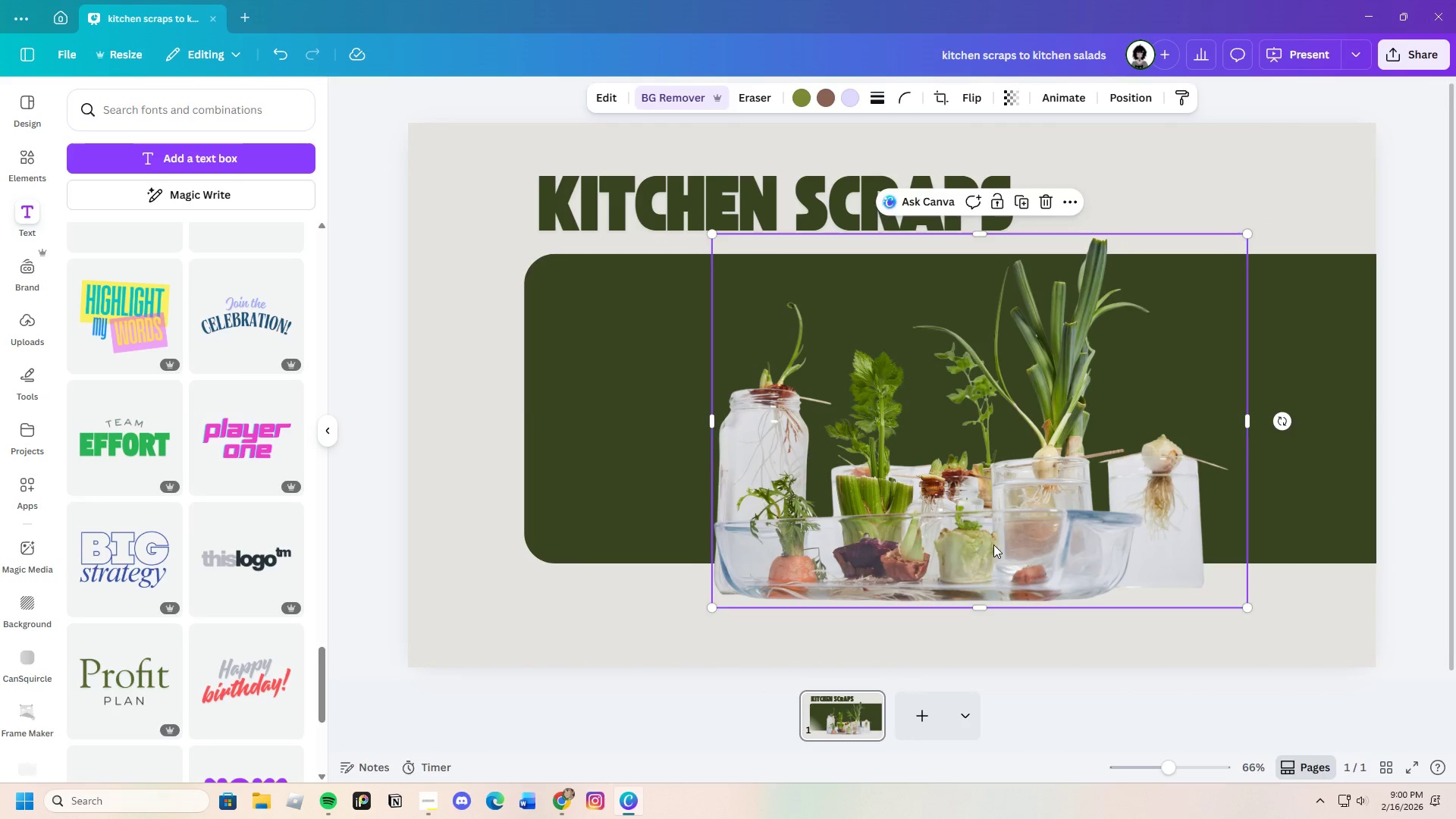 
left_click_drag(start_coordinate=[994, 544], to_coordinate=[1173, 547])
 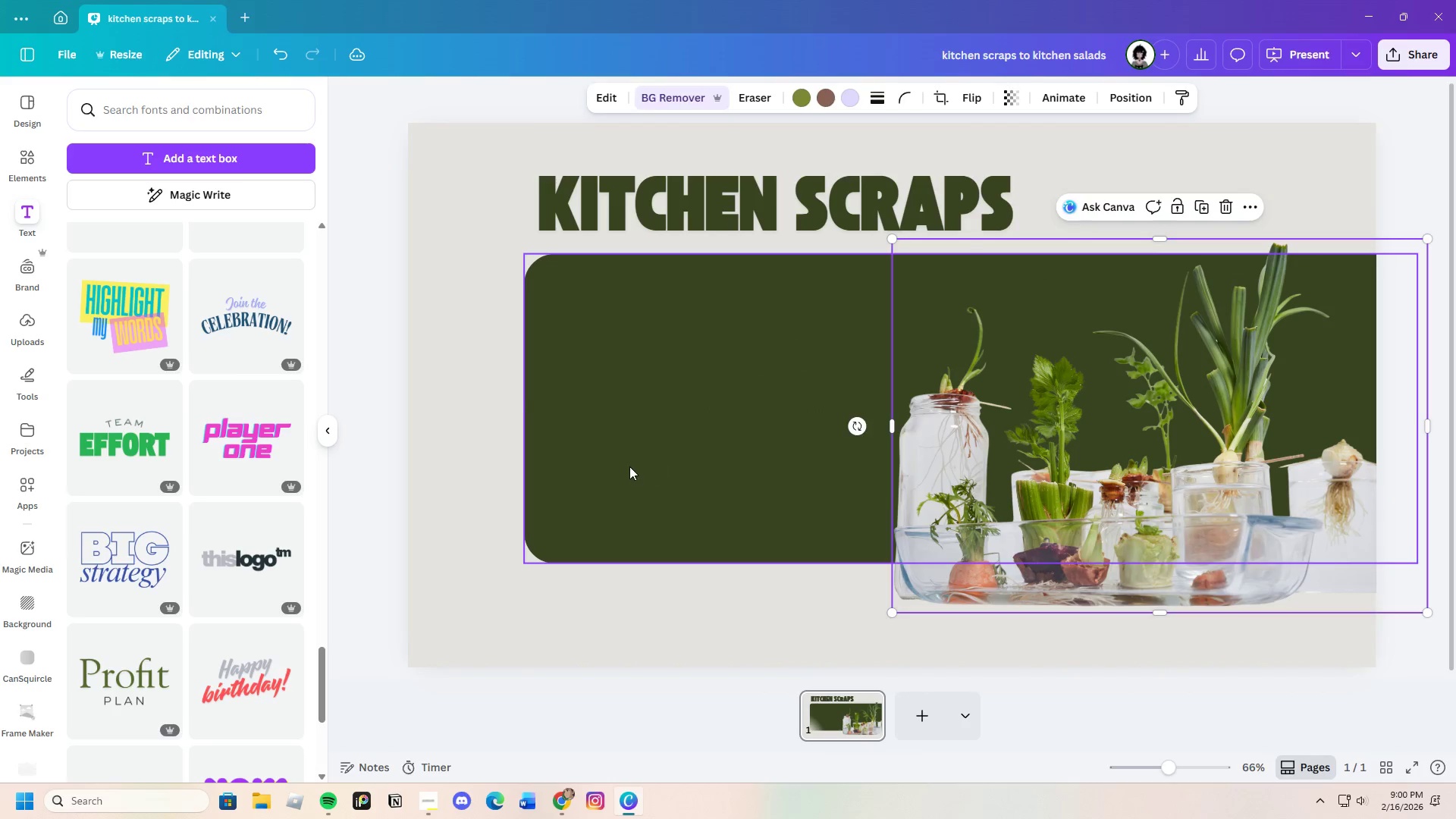 
left_click([629, 466])
 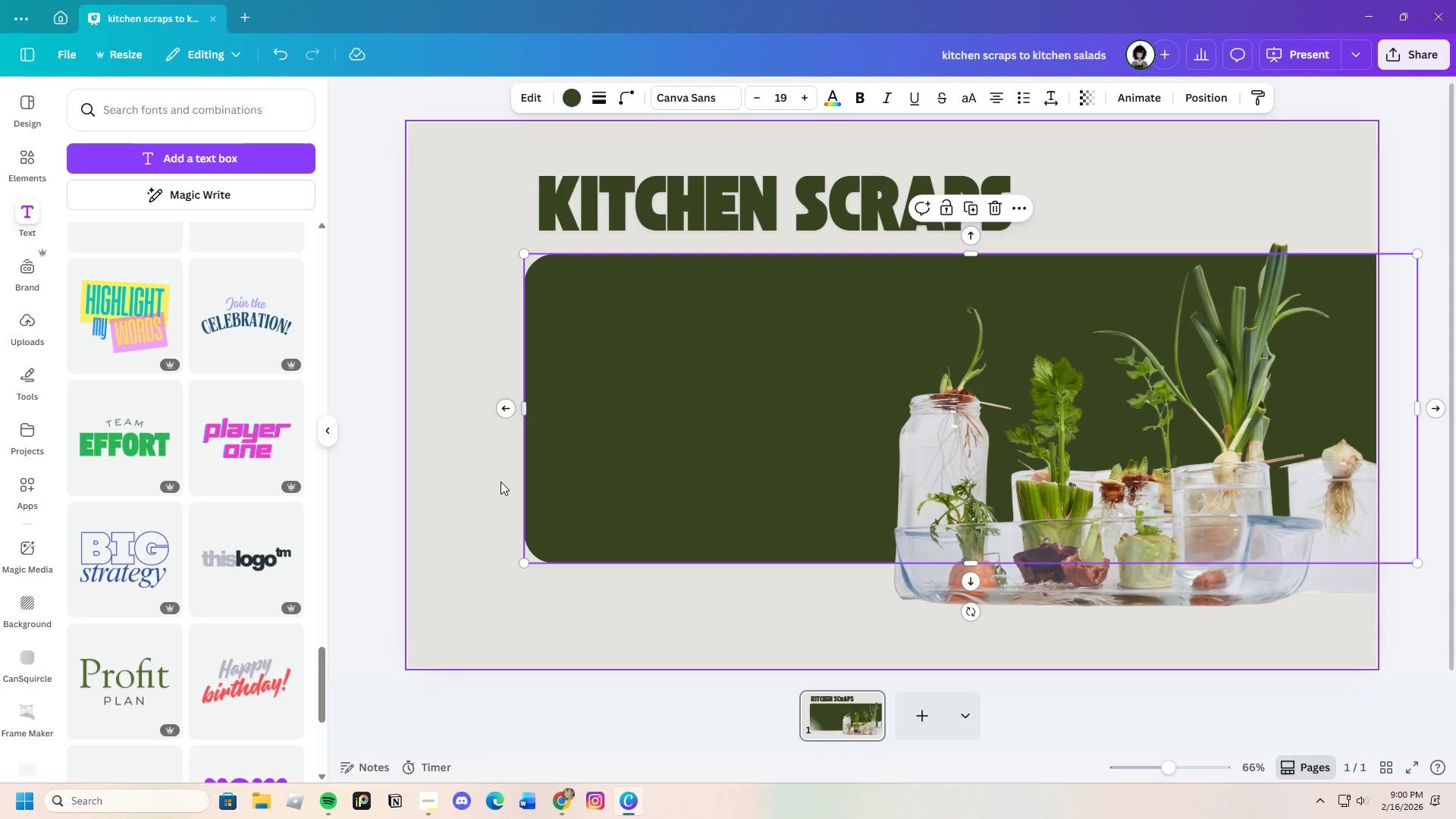 
left_click([490, 475])
 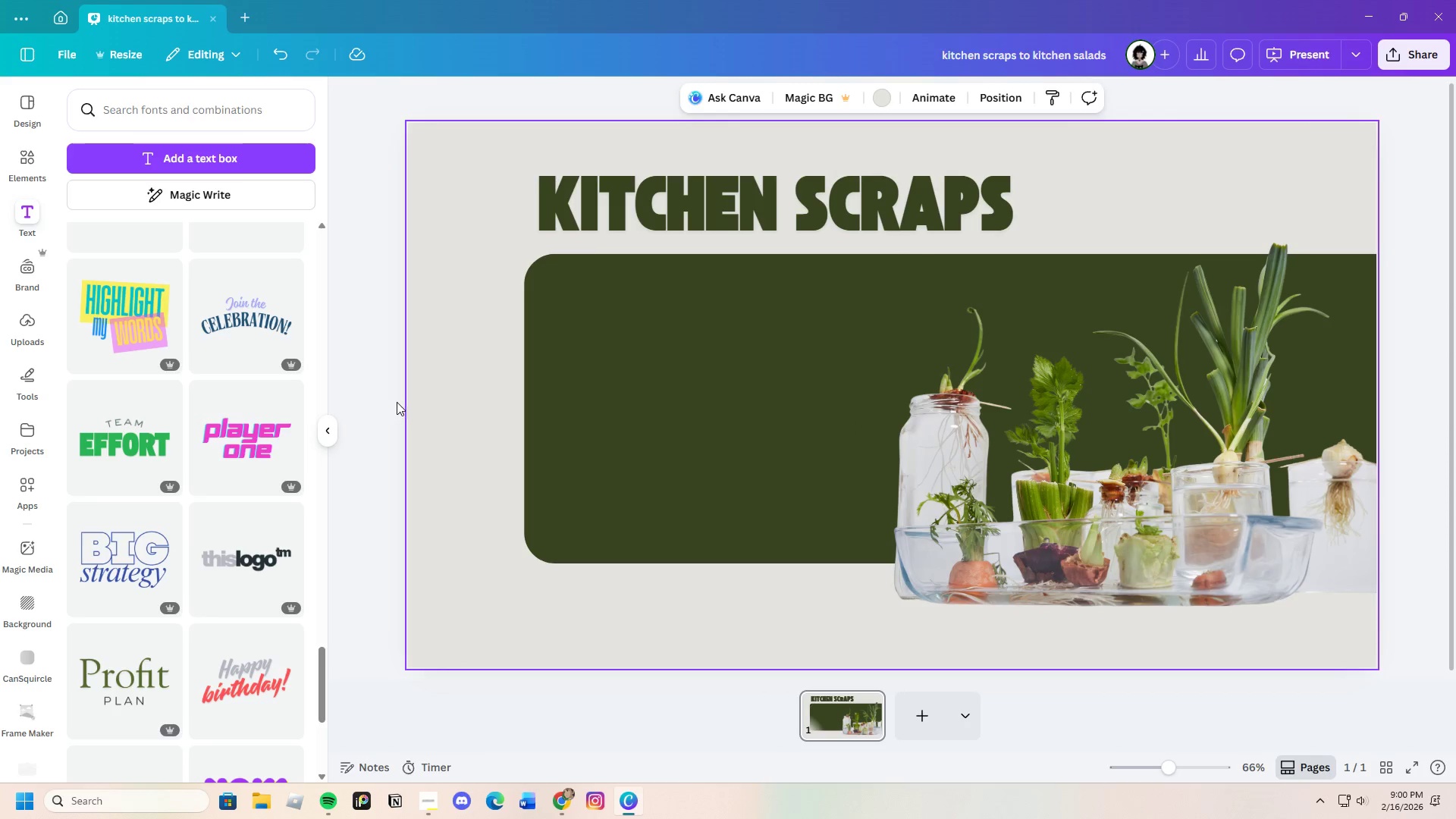 
left_click([381, 399])
 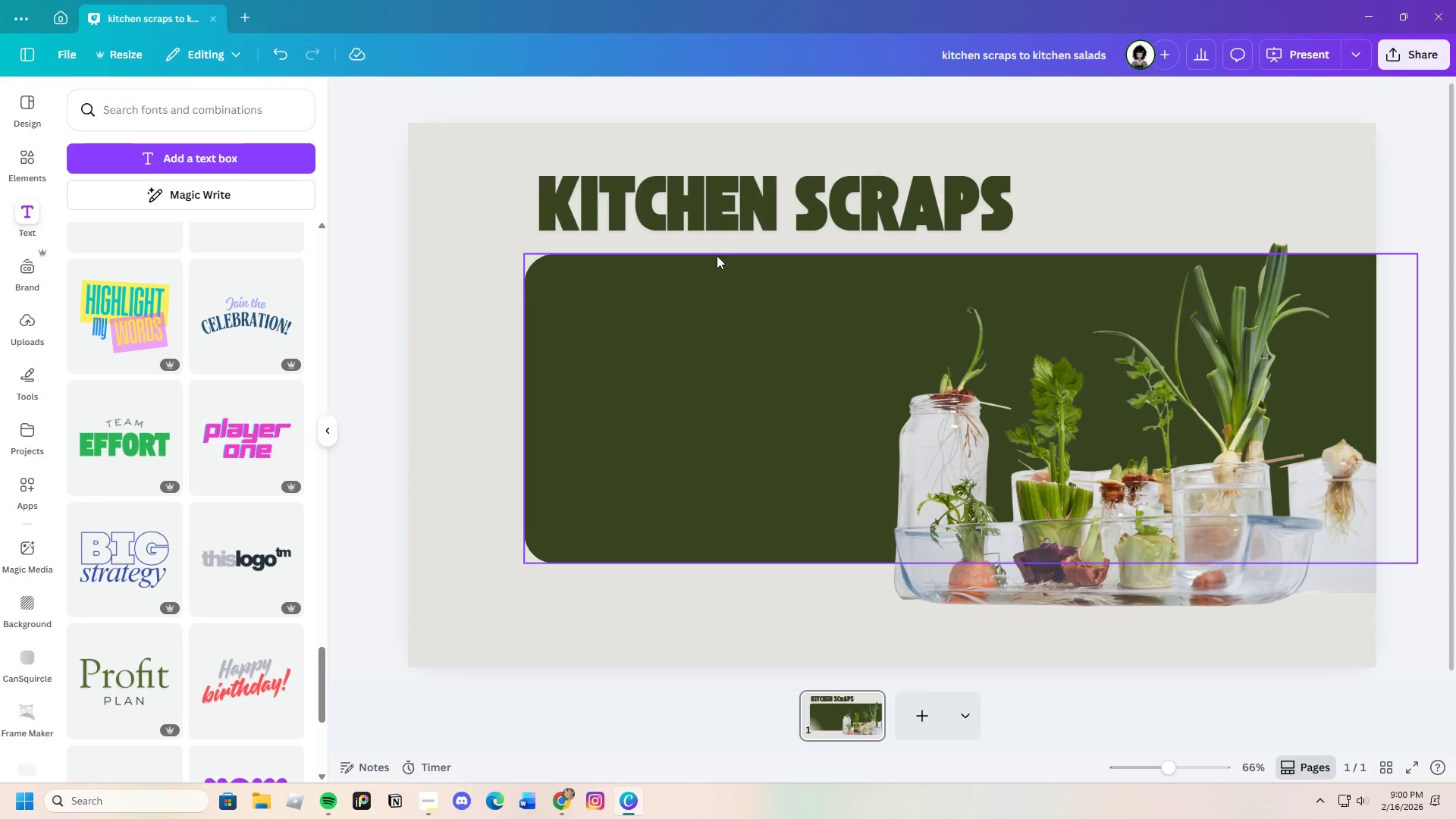 
left_click([744, 231])
 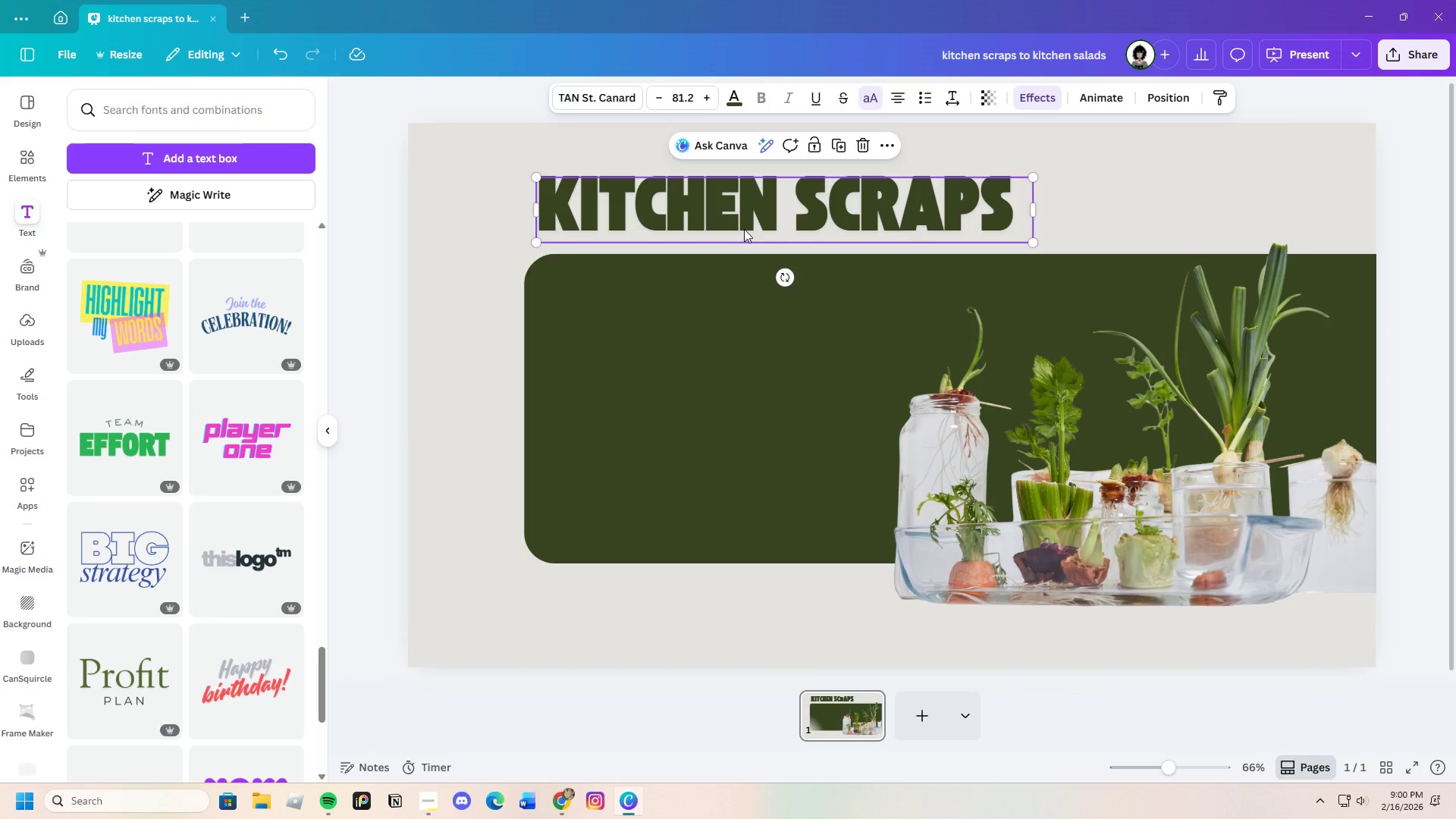 
key(Control+C)
 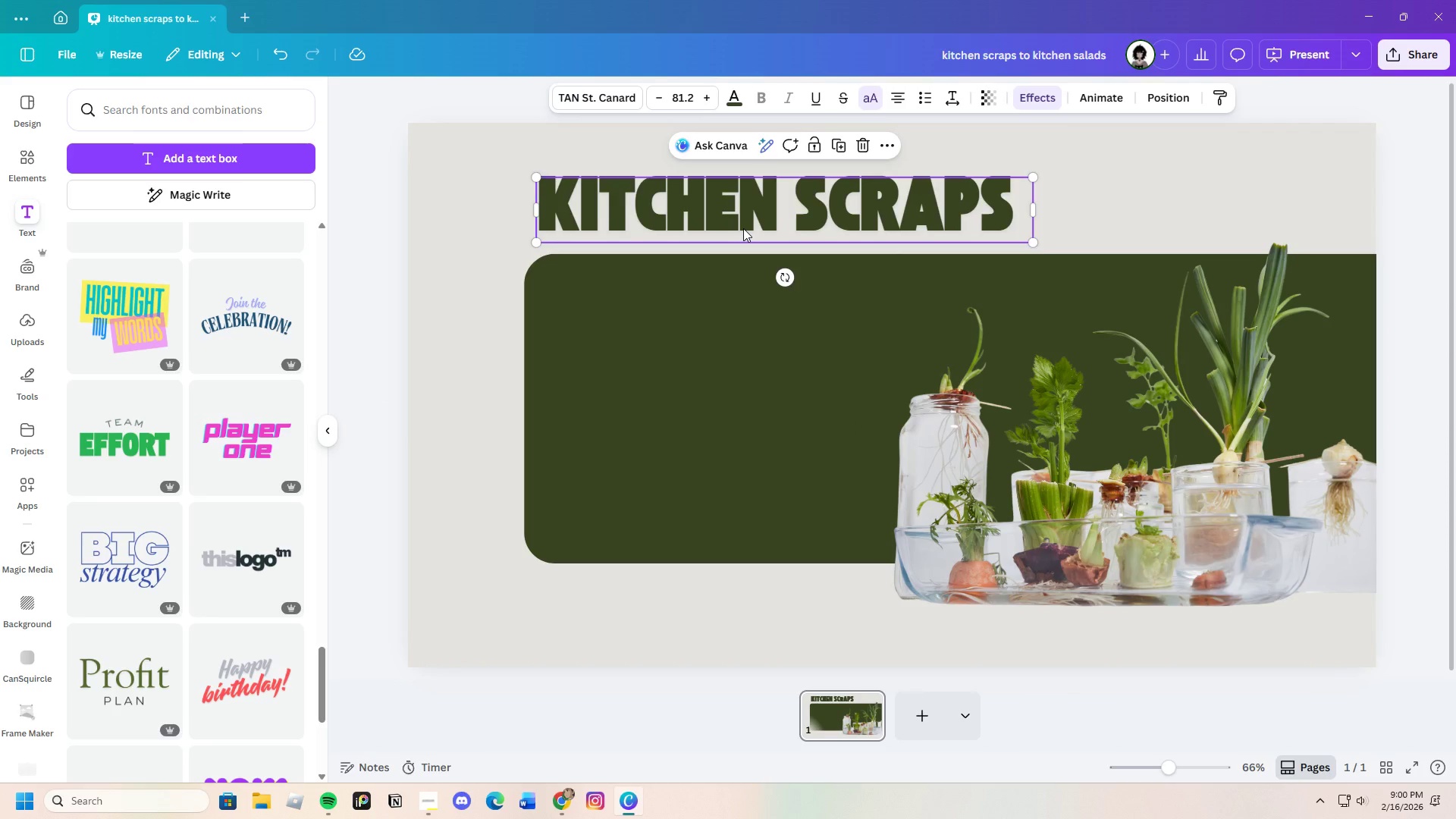 
key(Control+V)
 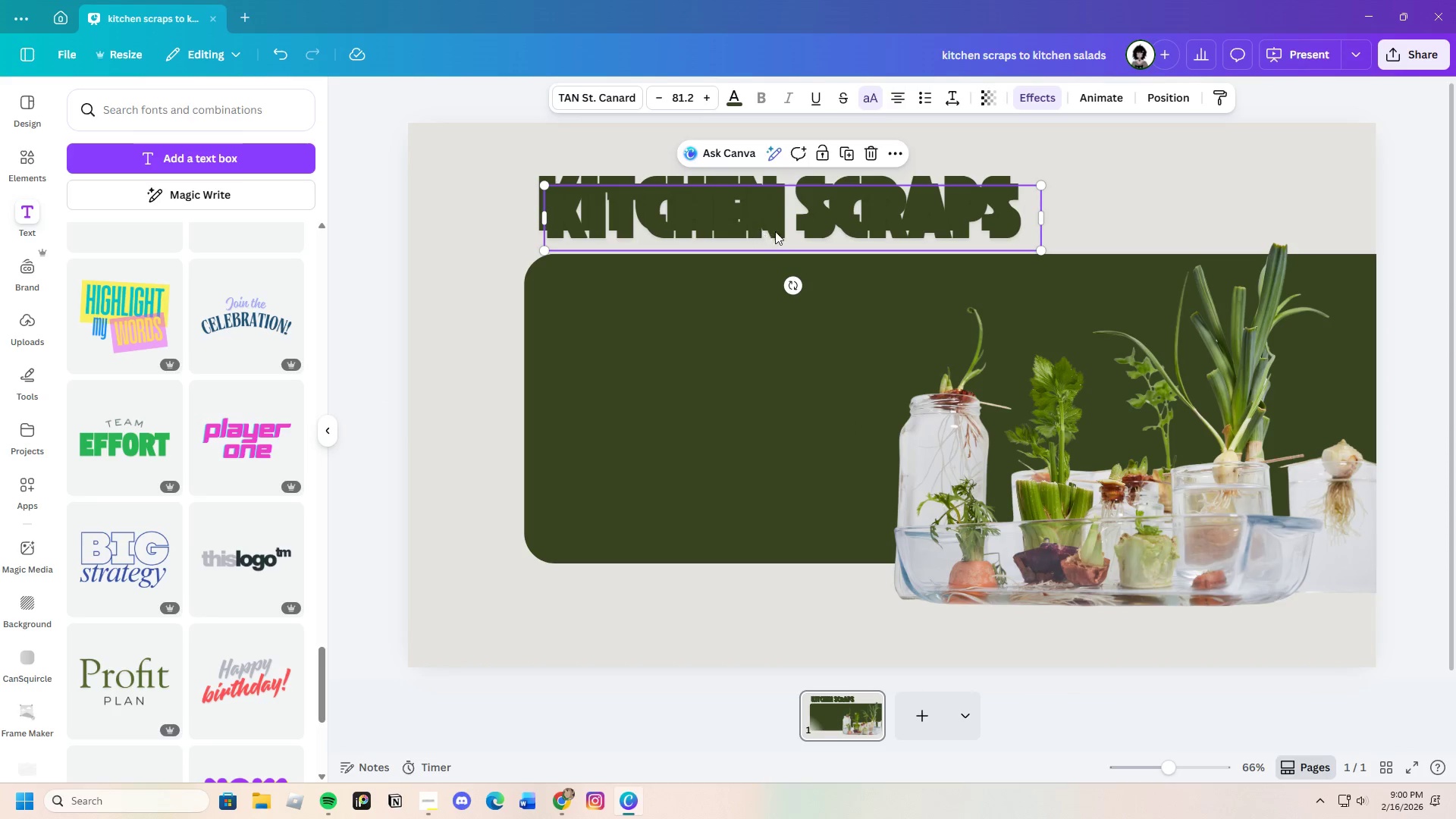 
left_click_drag(start_coordinate=[777, 232], to_coordinate=[1027, 239])
 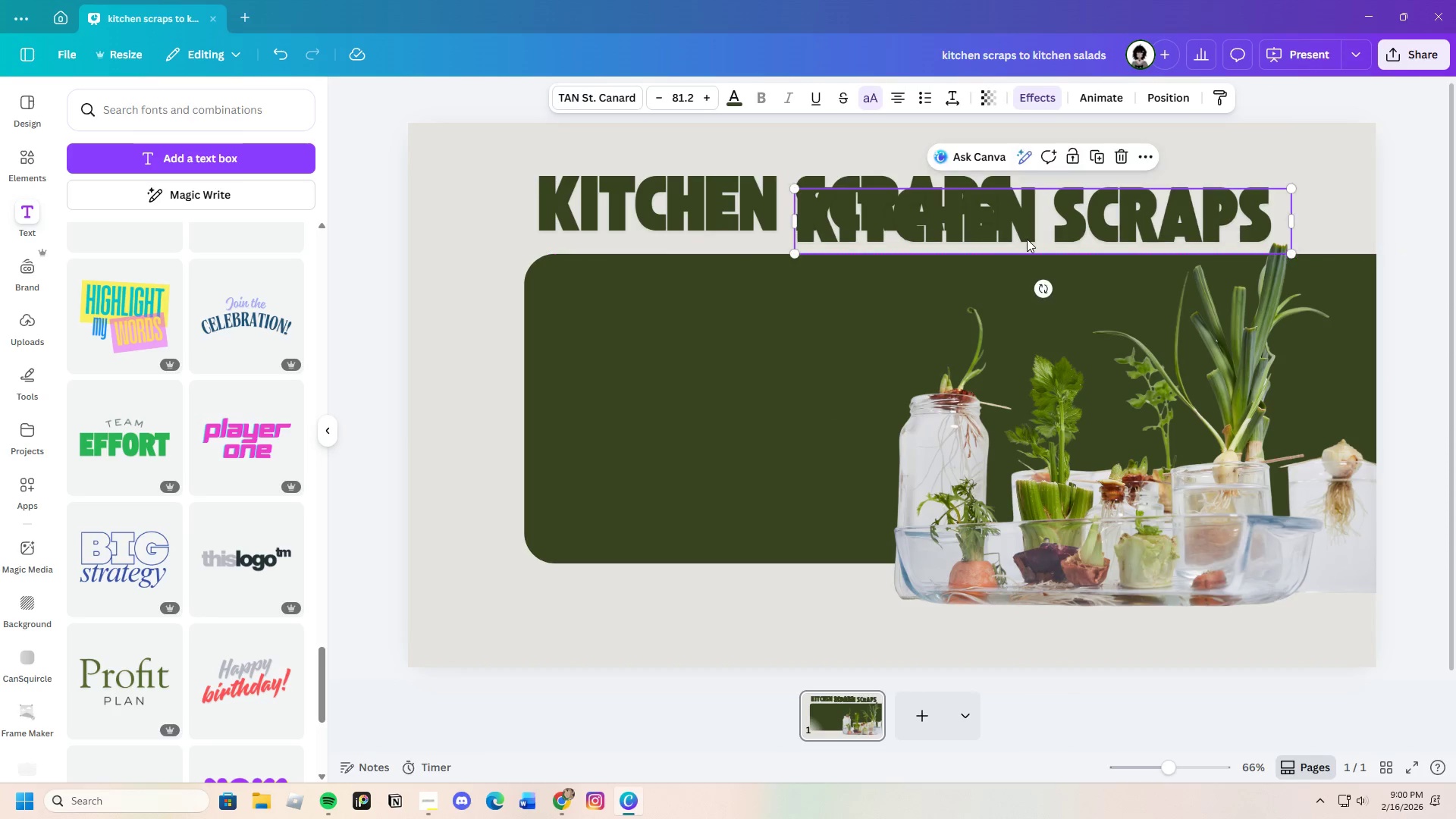 
left_click([1027, 239])
 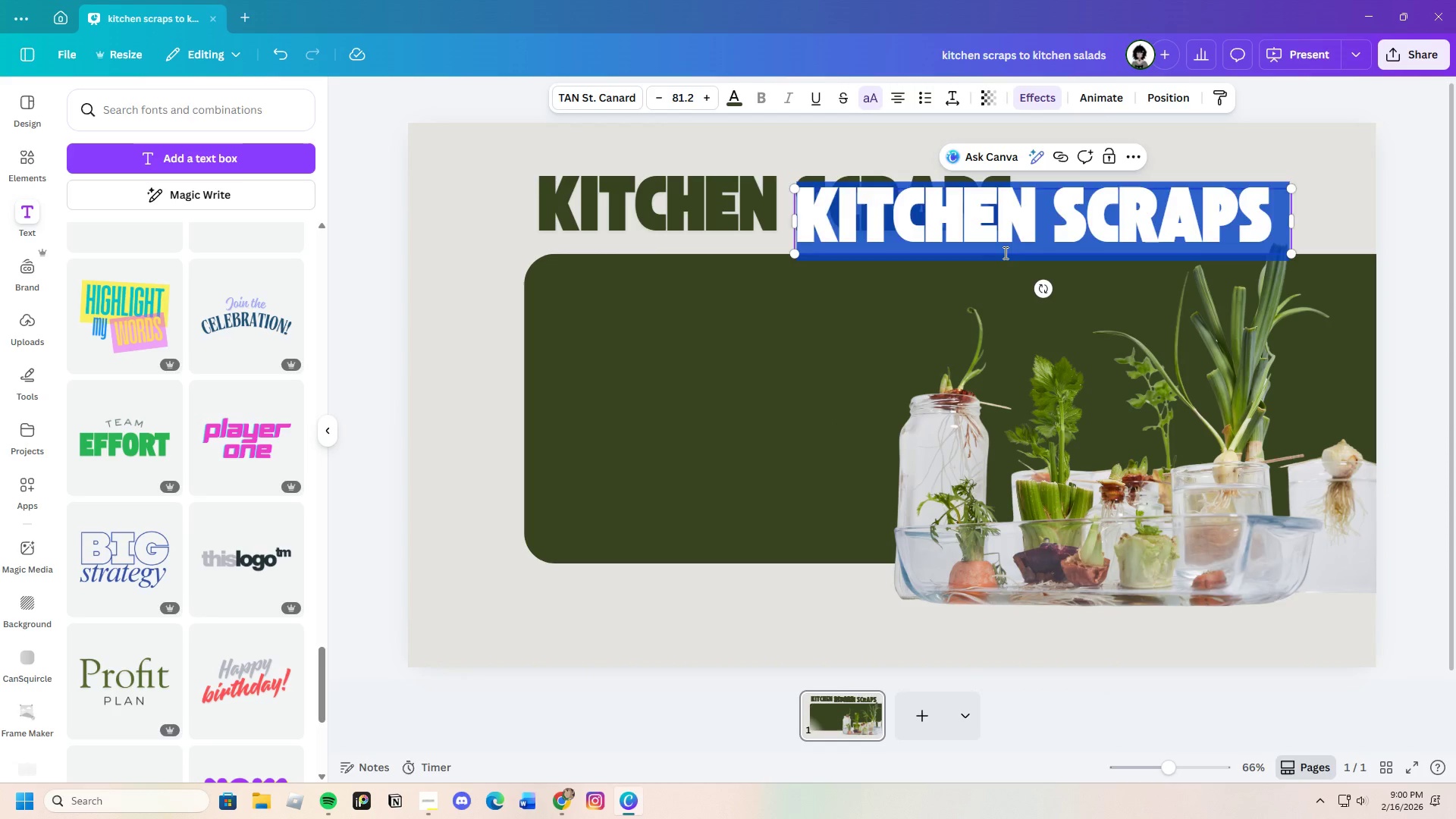 
key(Backspace)
type(To )
 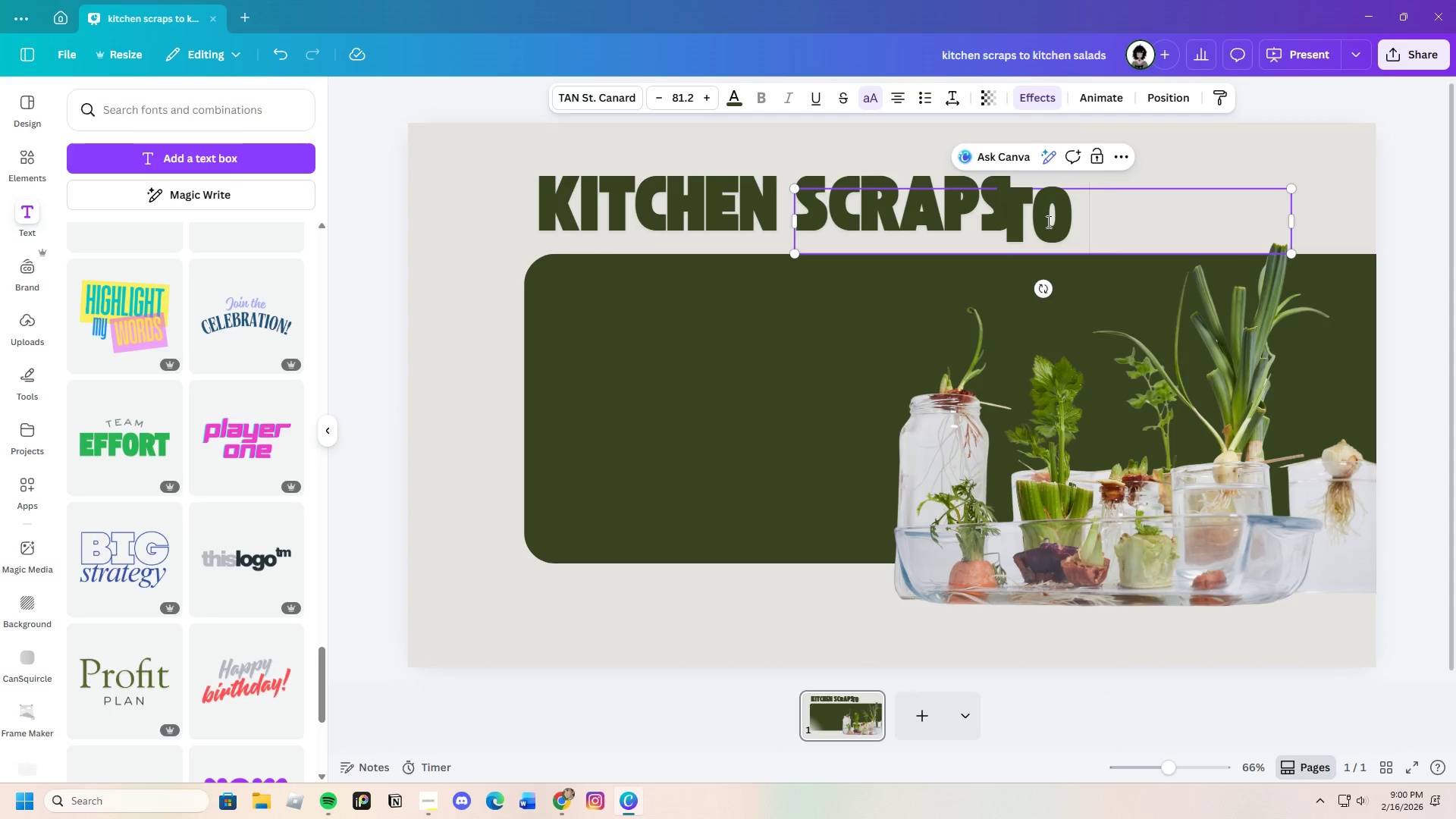 
left_click_drag(start_coordinate=[1119, 214], to_coordinate=[988, 228])
 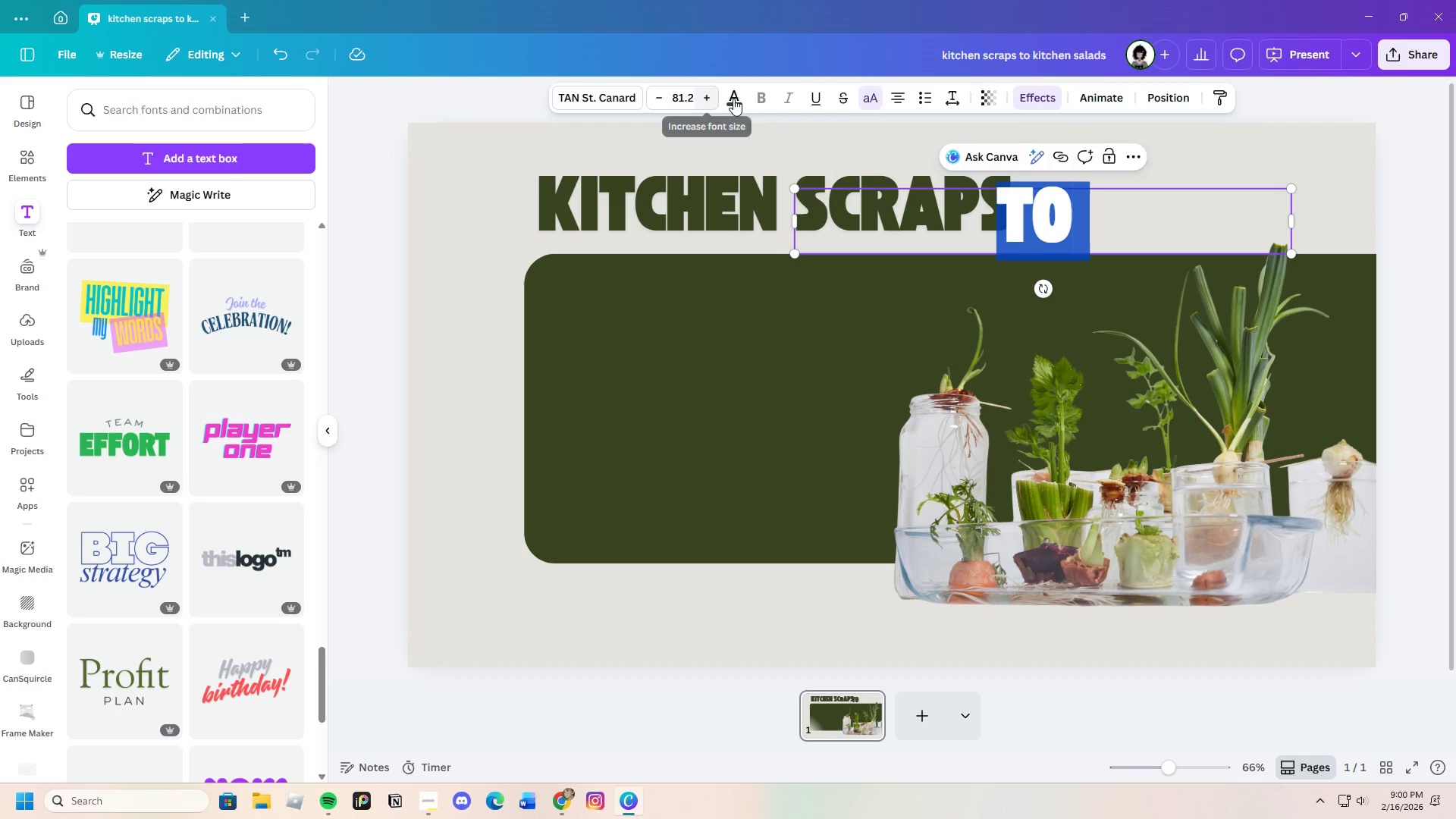 
left_click([736, 99])
 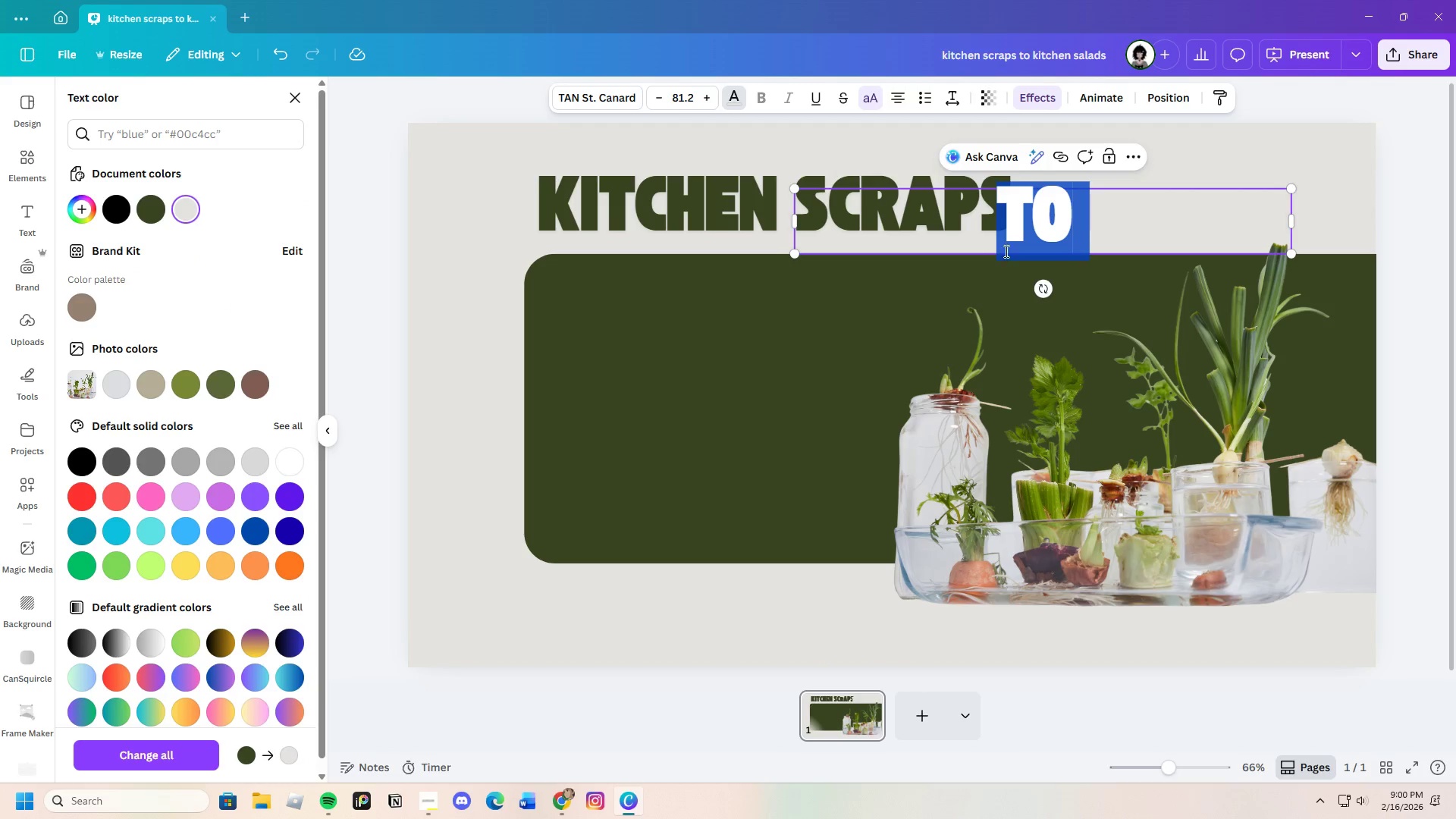 
left_click([1178, 169])
 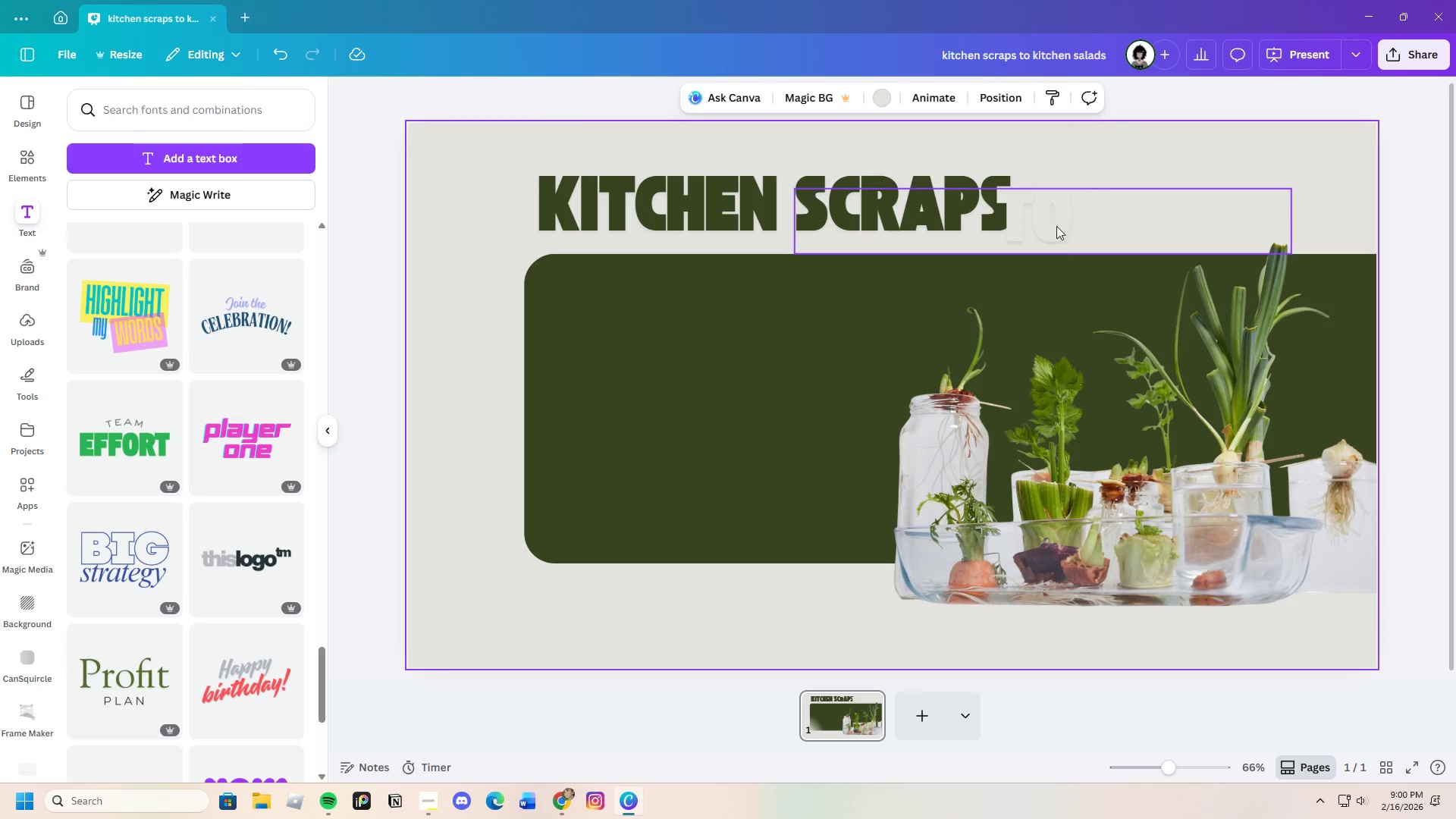 
left_click_drag(start_coordinate=[1055, 218], to_coordinate=[648, 371])
 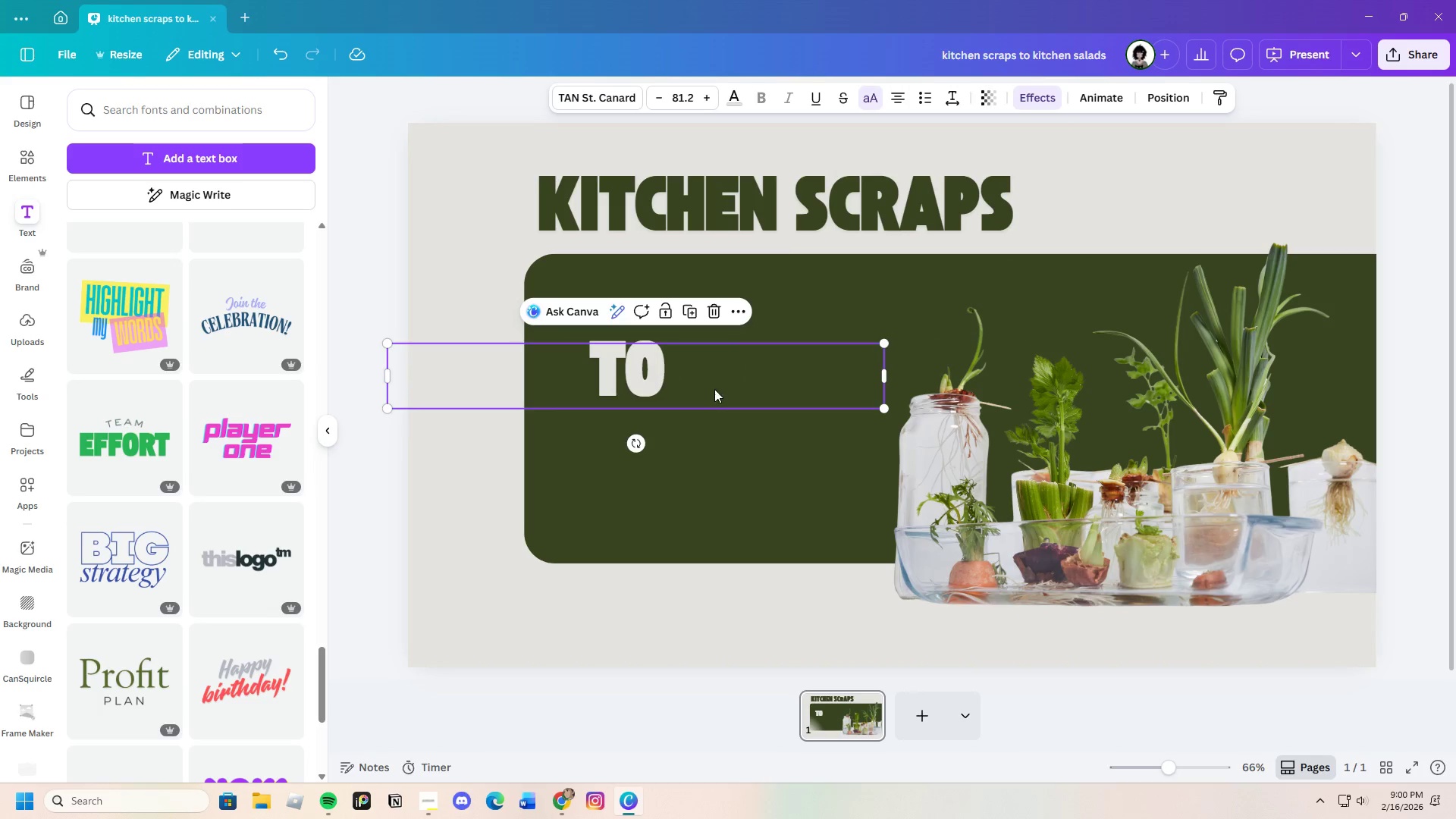 
left_click([714, 389])
 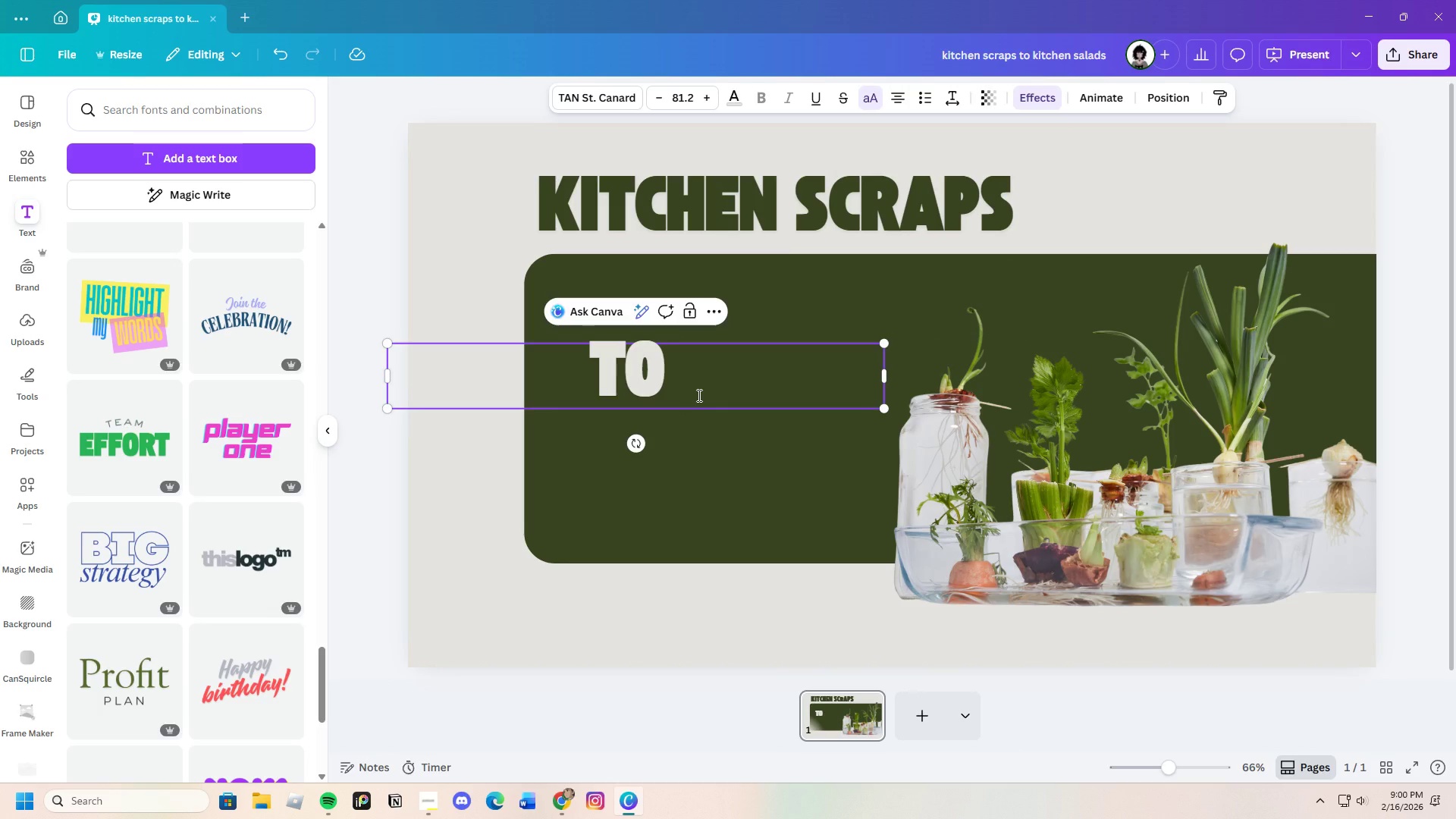 
type(kitchen )
 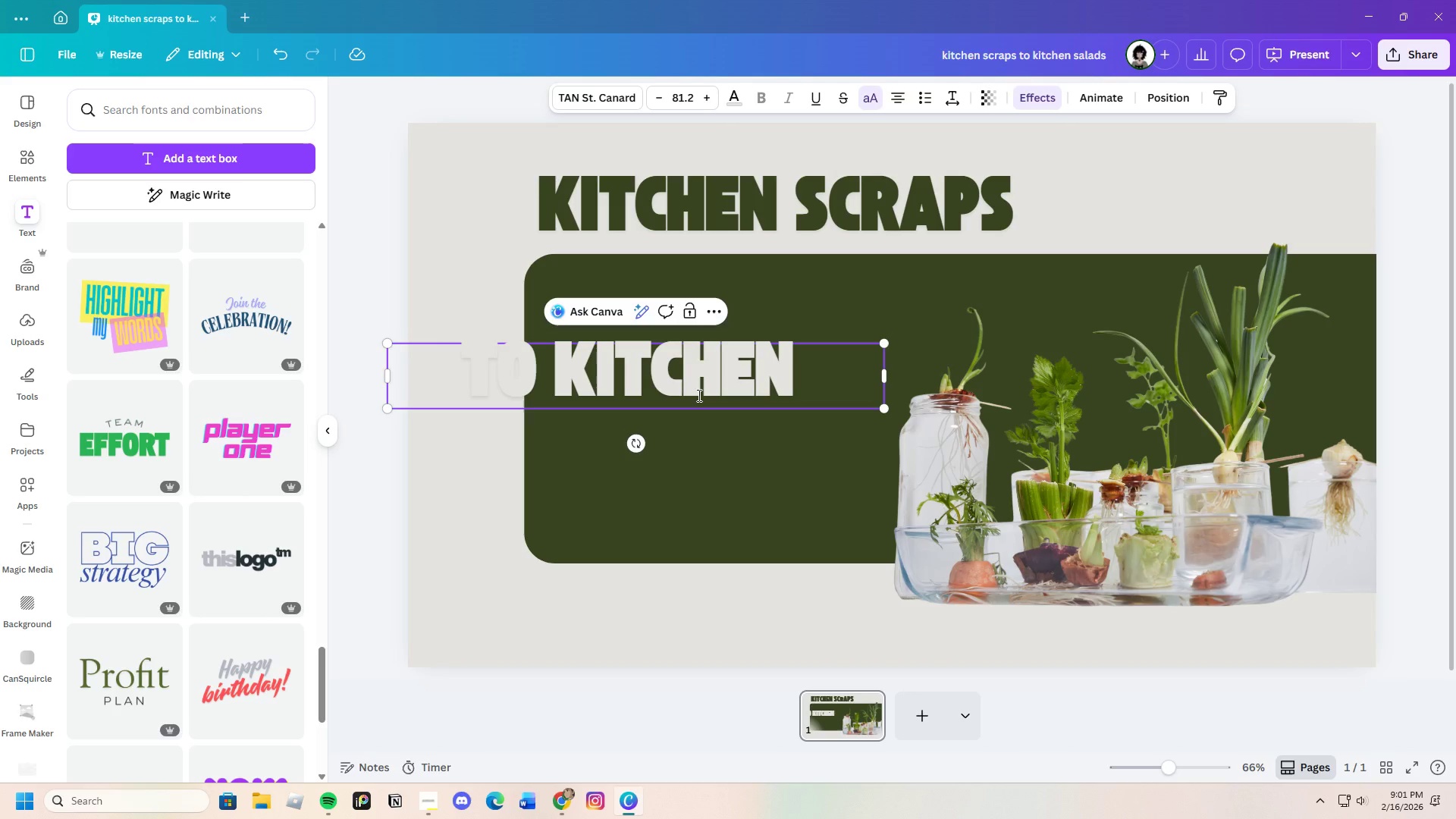 
type(salads)
 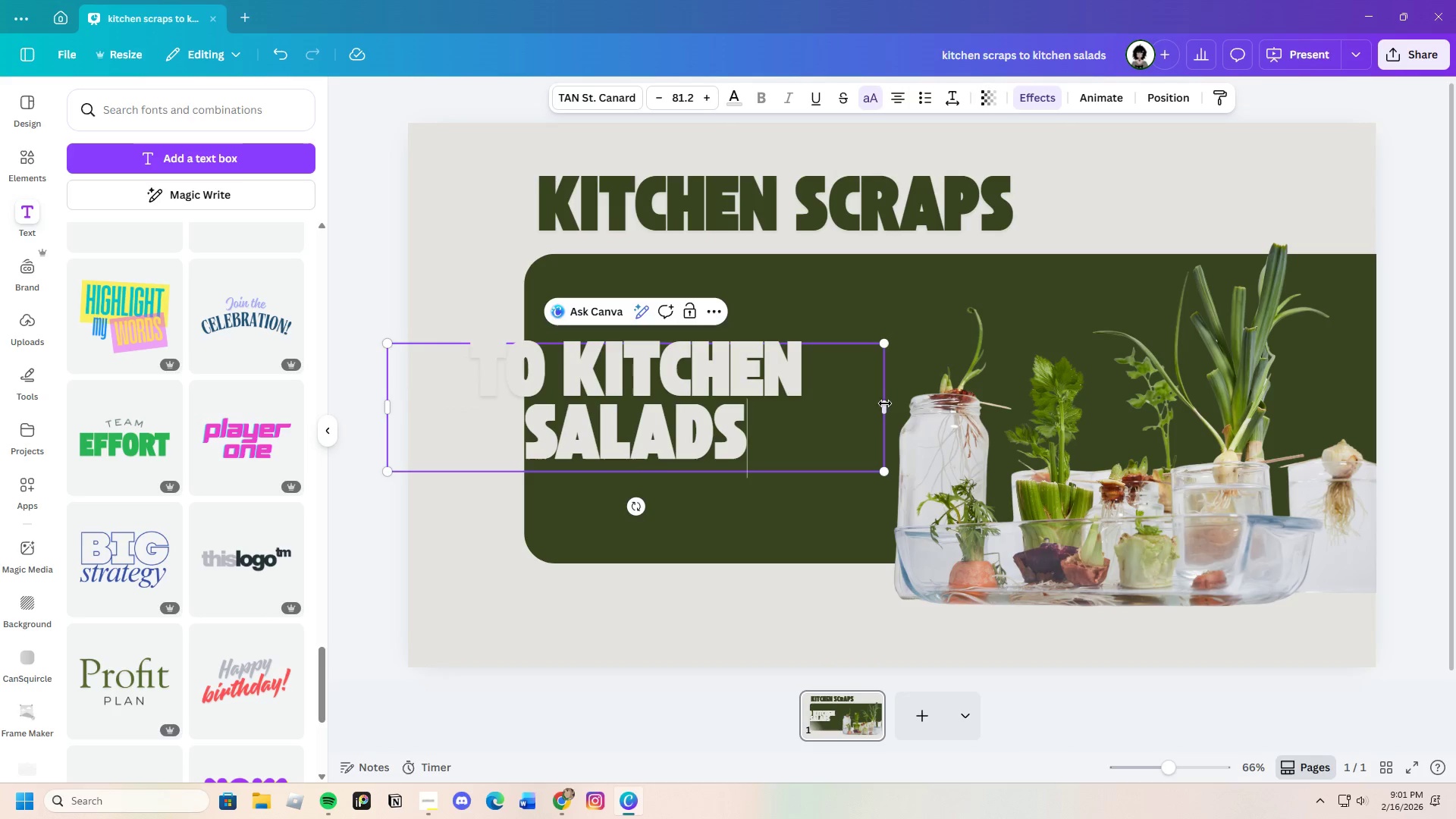 
left_click_drag(start_coordinate=[888, 408], to_coordinate=[651, 375])
 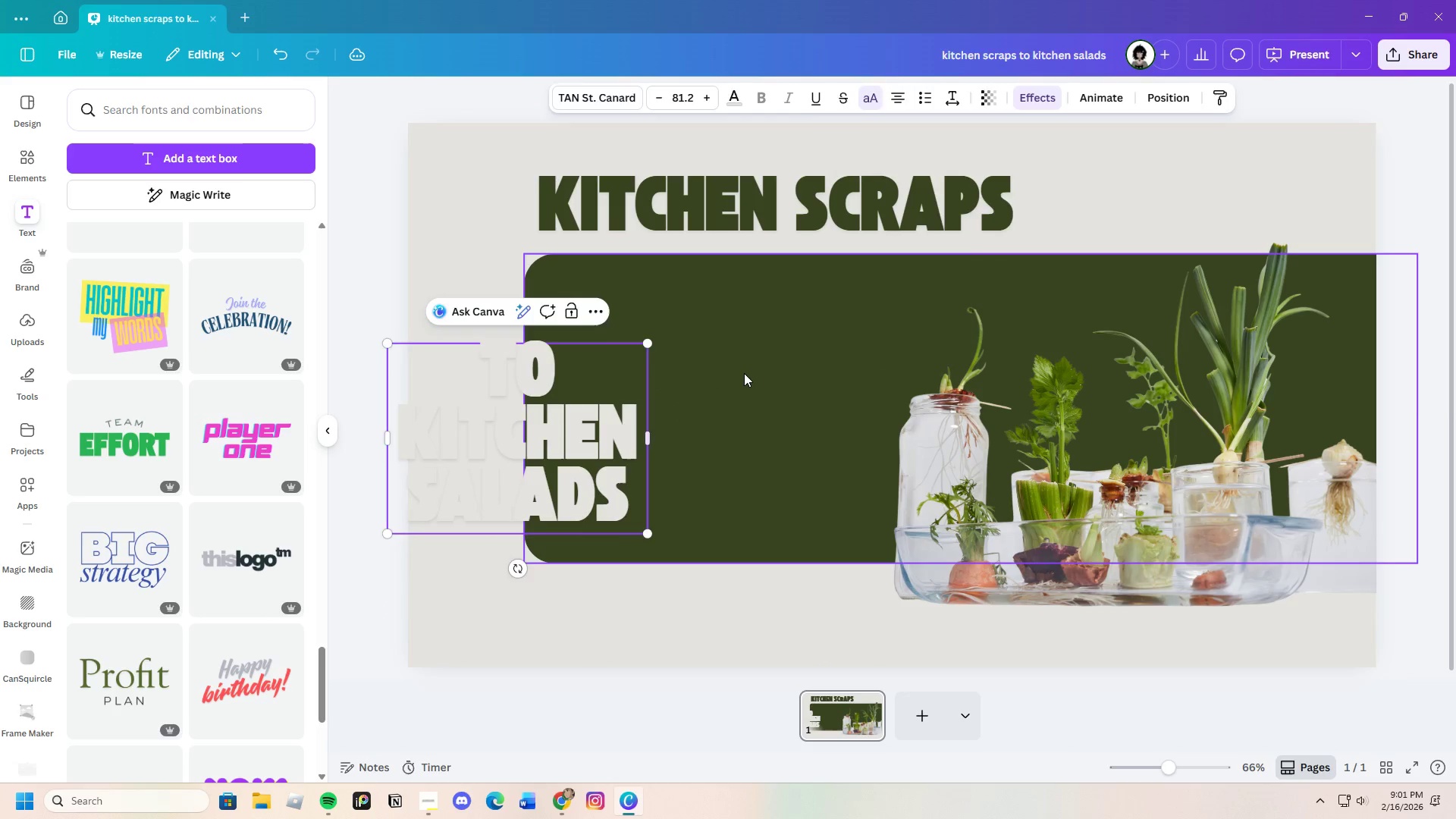 
left_click([744, 373])
 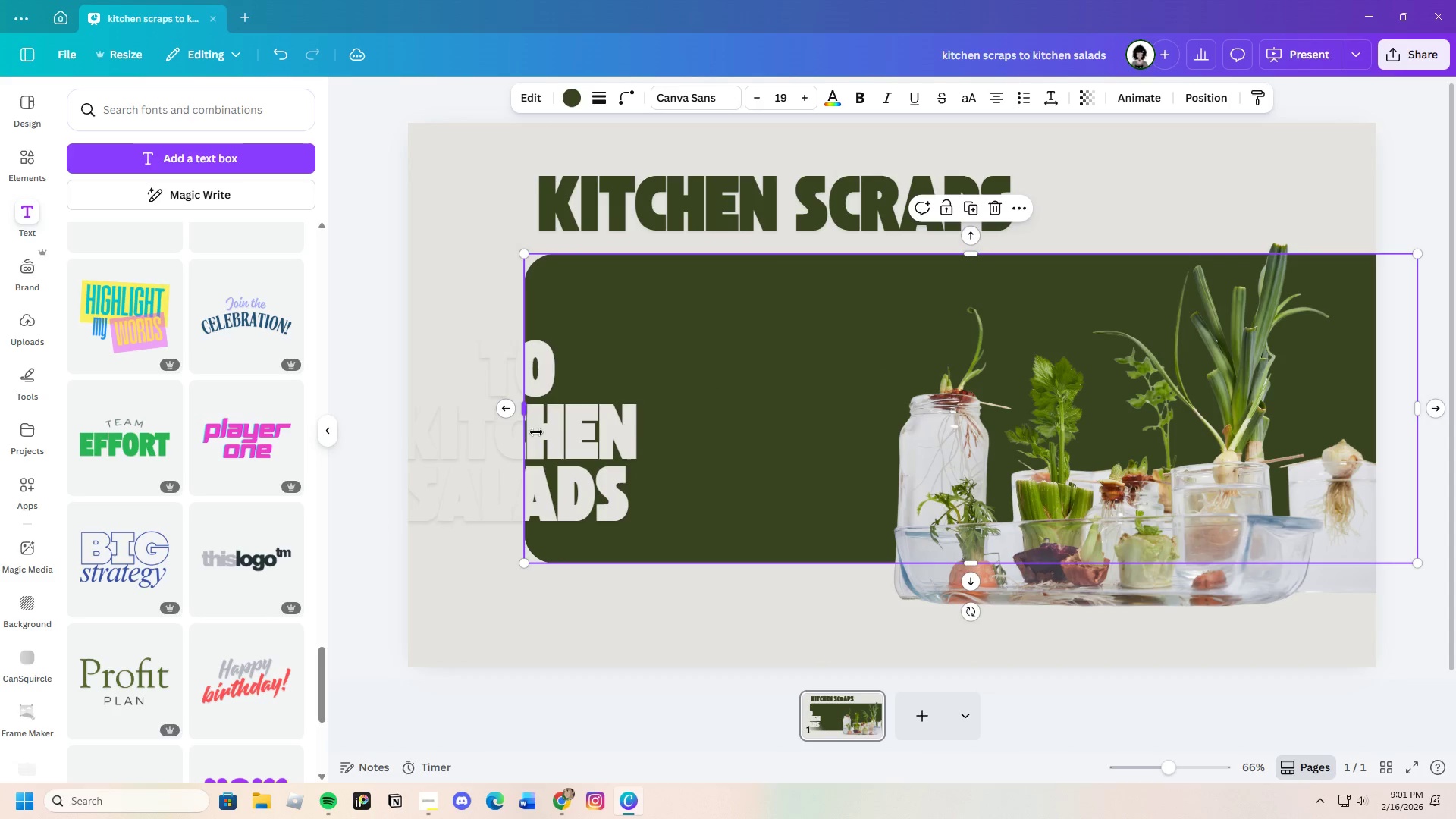 
left_click_drag(start_coordinate=[553, 435], to_coordinate=[557, 437])
 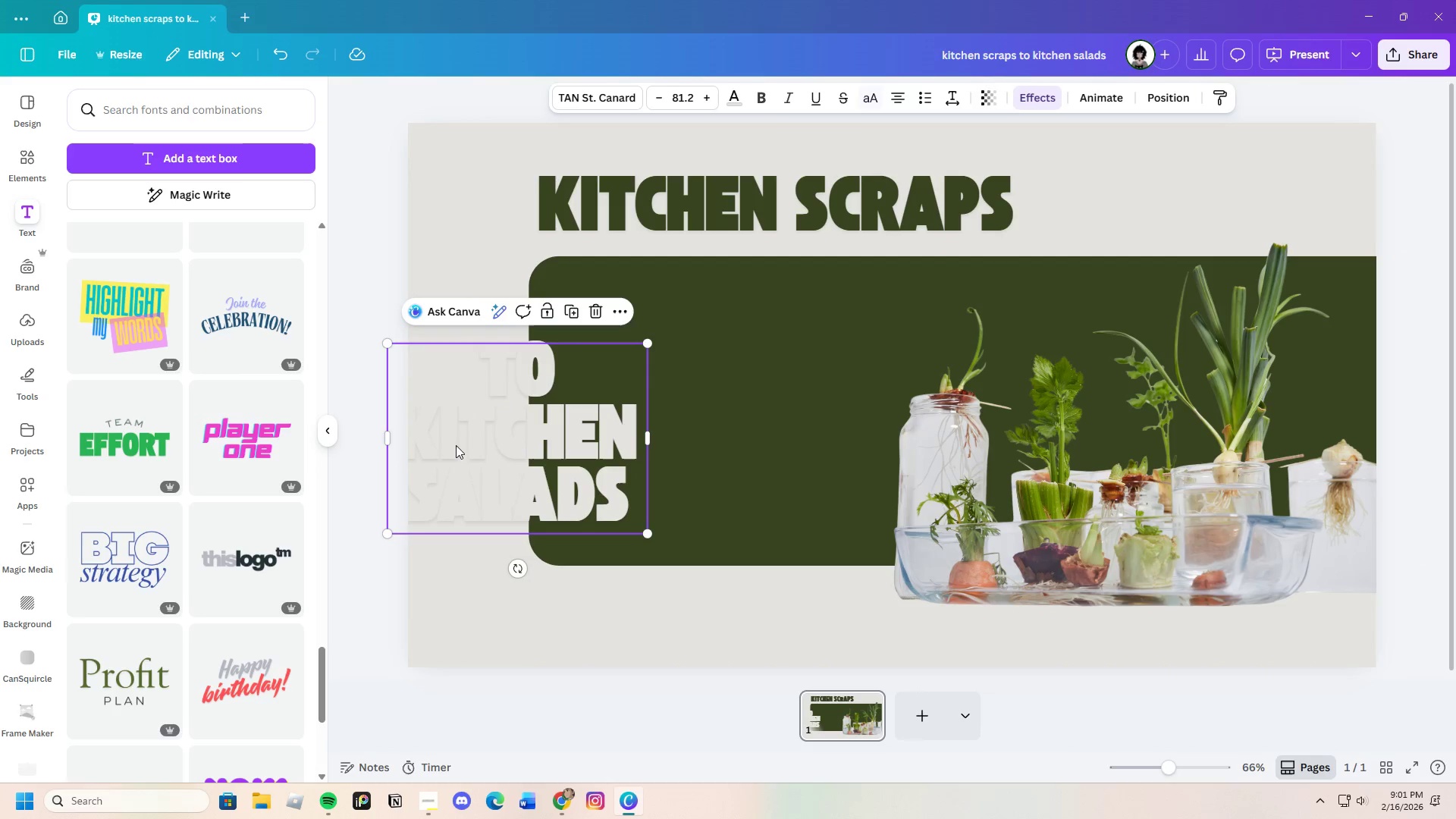 
left_click_drag(start_coordinate=[450, 446], to_coordinate=[645, 422])
 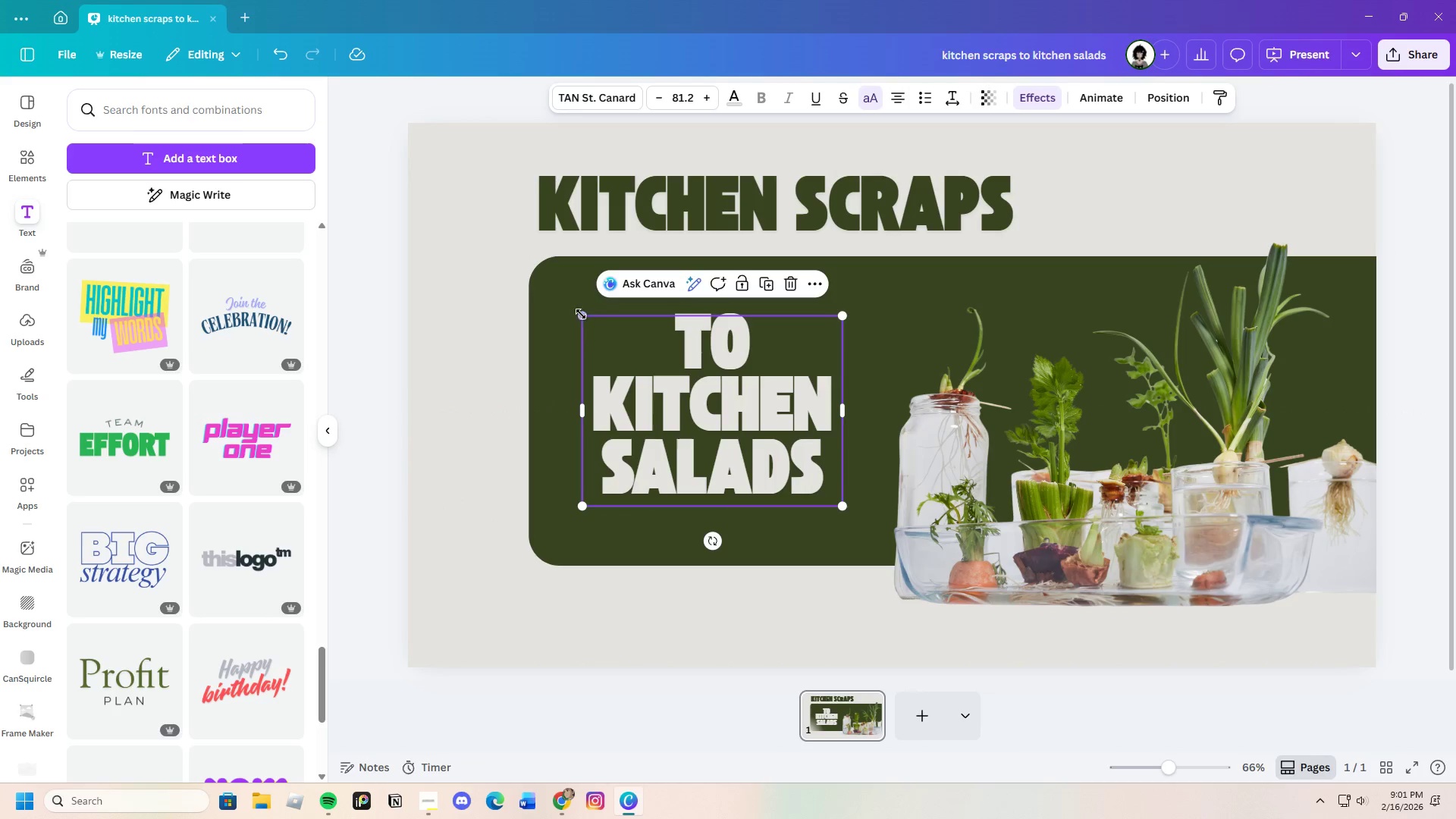 
left_click_drag(start_coordinate=[581, 314], to_coordinate=[504, 259])
 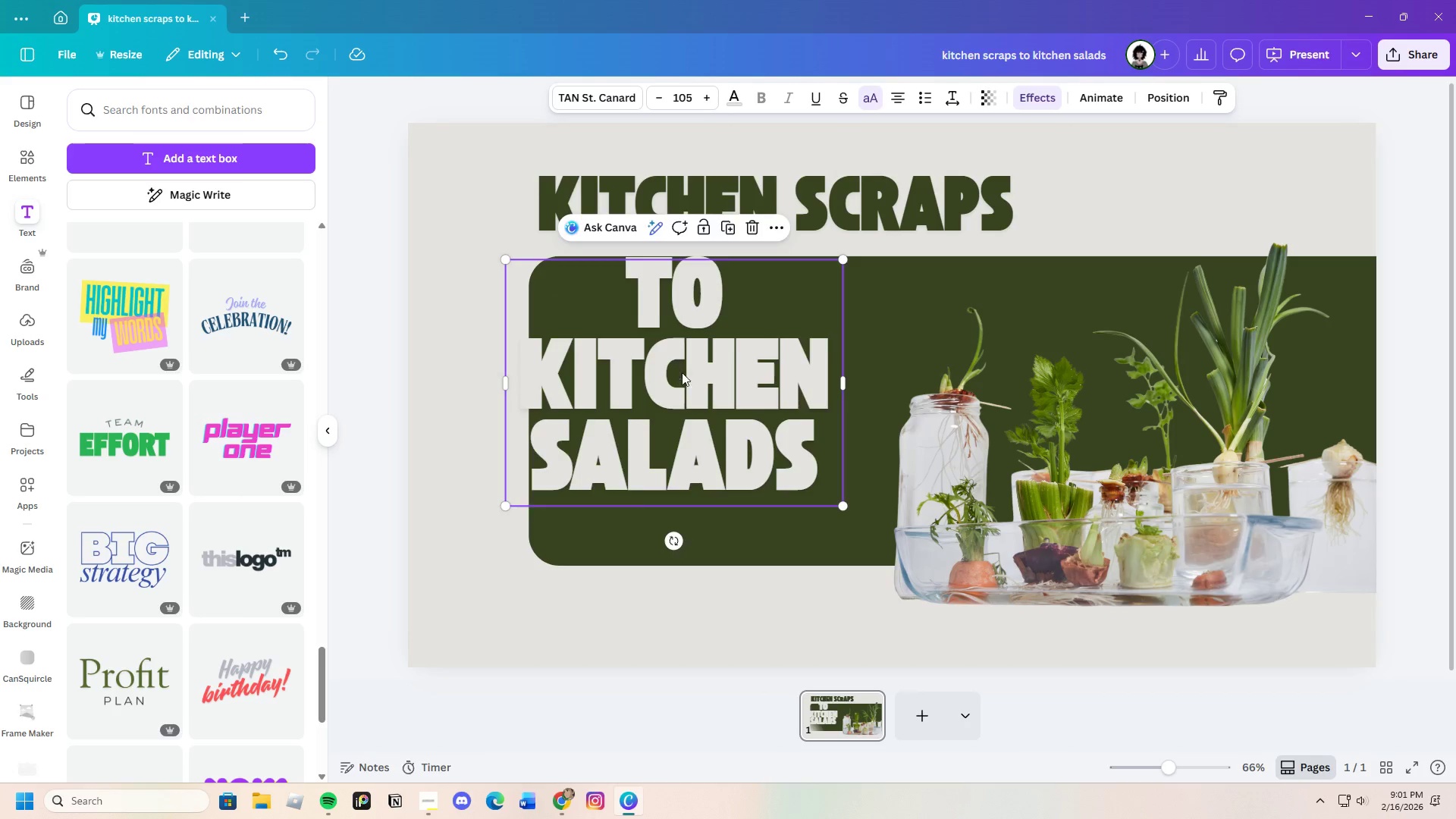 
left_click_drag(start_coordinate=[678, 368], to_coordinate=[720, 409])
 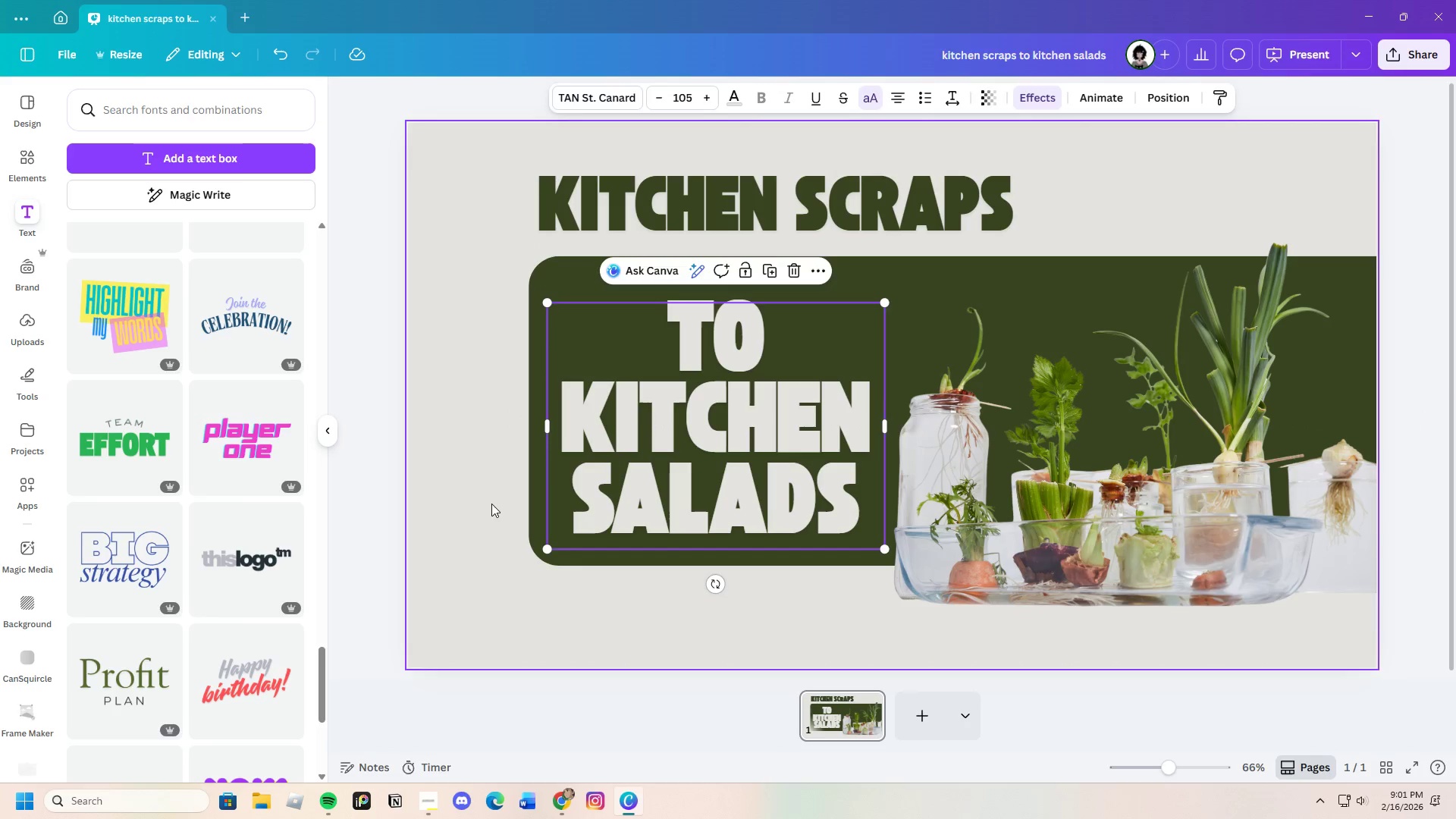 
left_click([491, 504])
 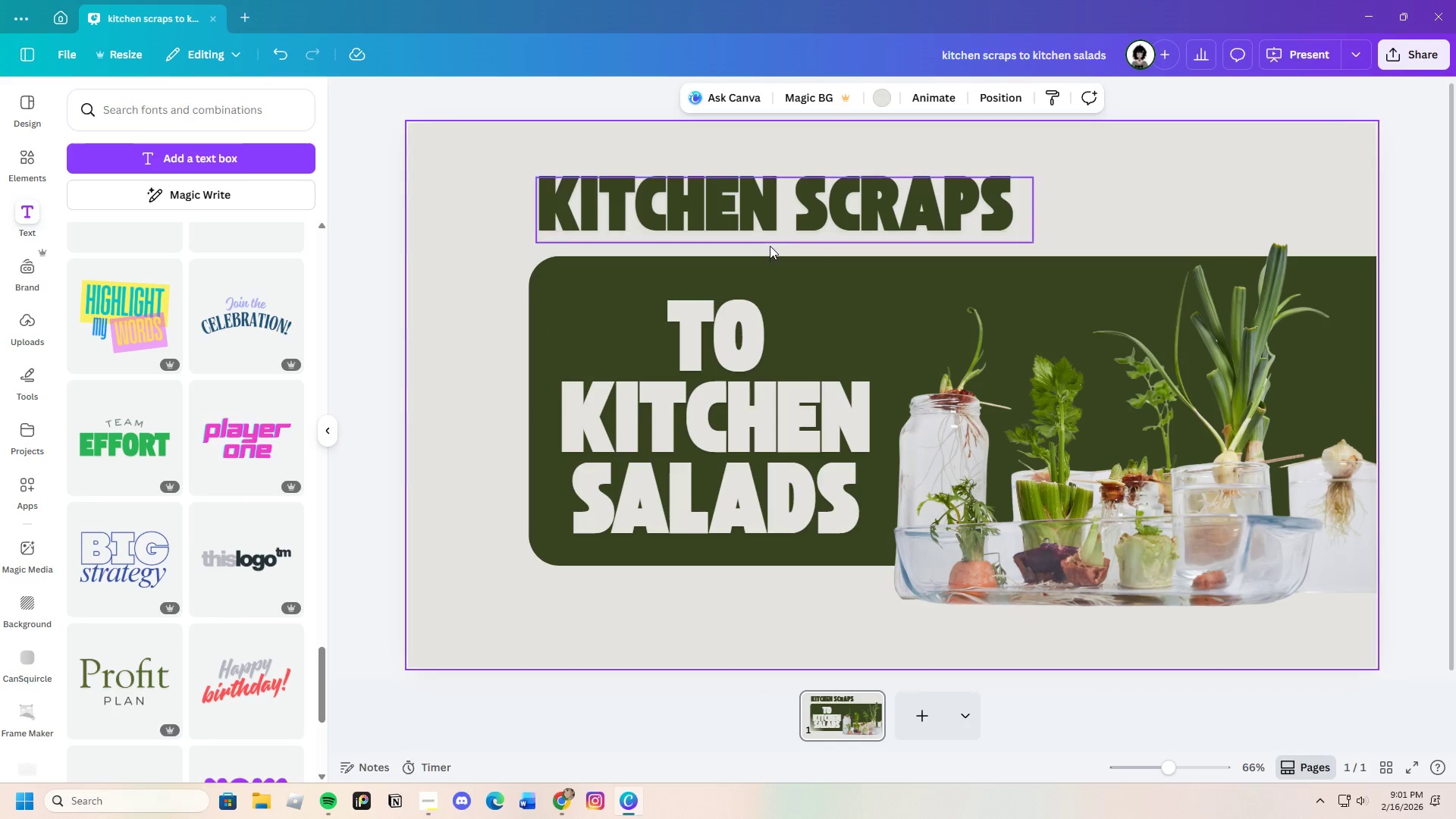 
left_click_drag(start_coordinate=[767, 227], to_coordinate=[768, 234])
 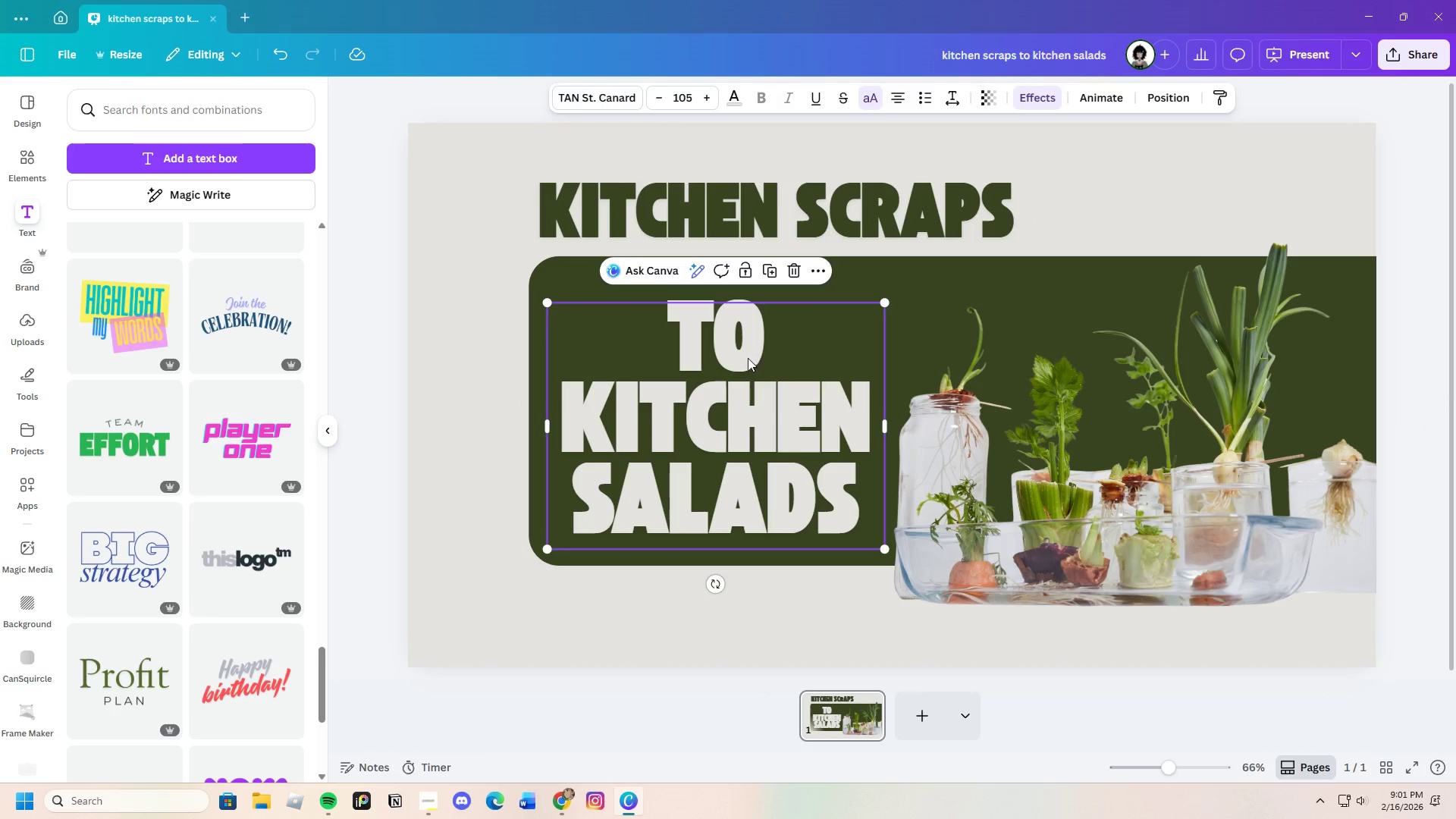 
left_click([739, 410])
 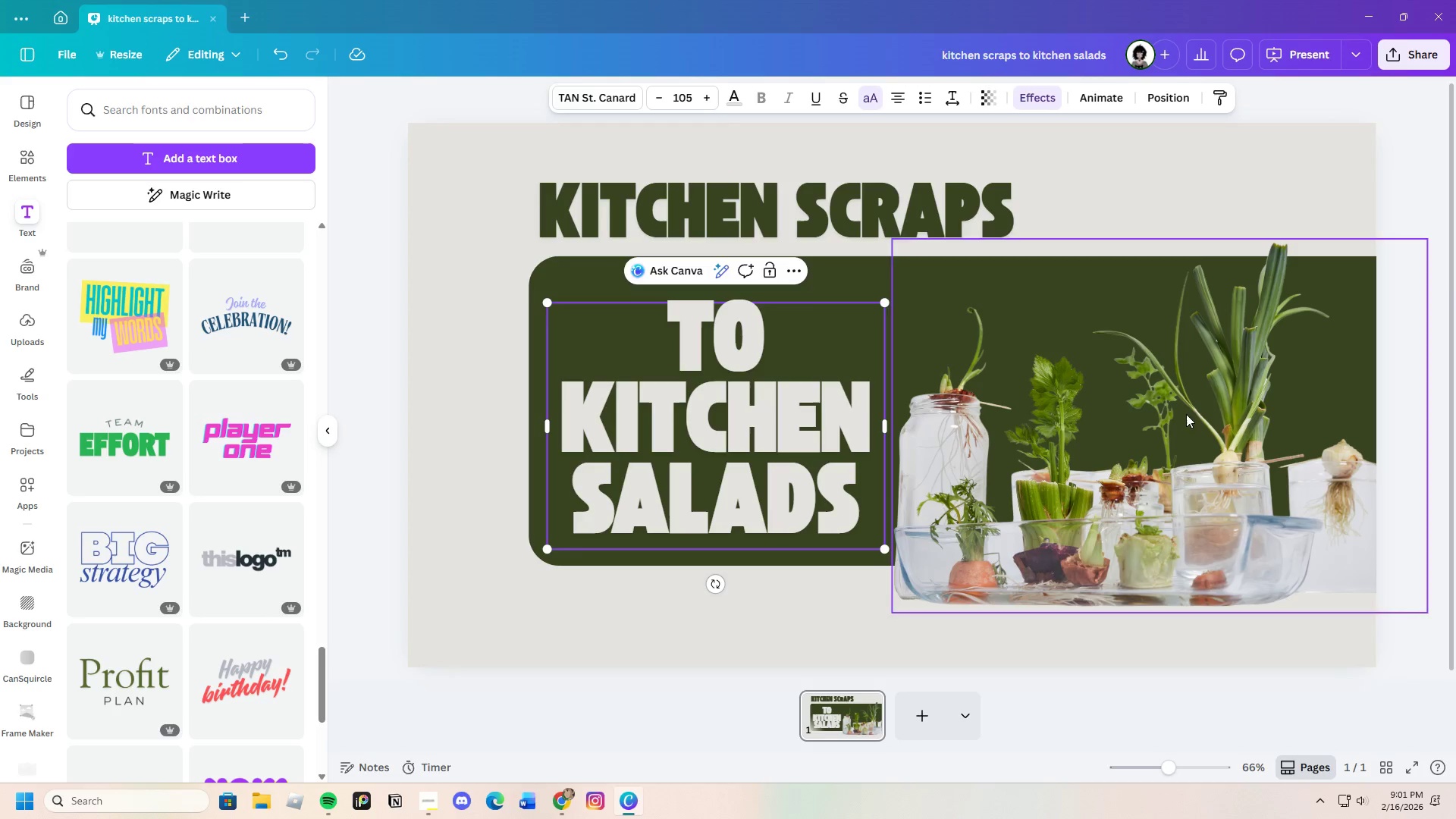 
left_click([1423, 216])
 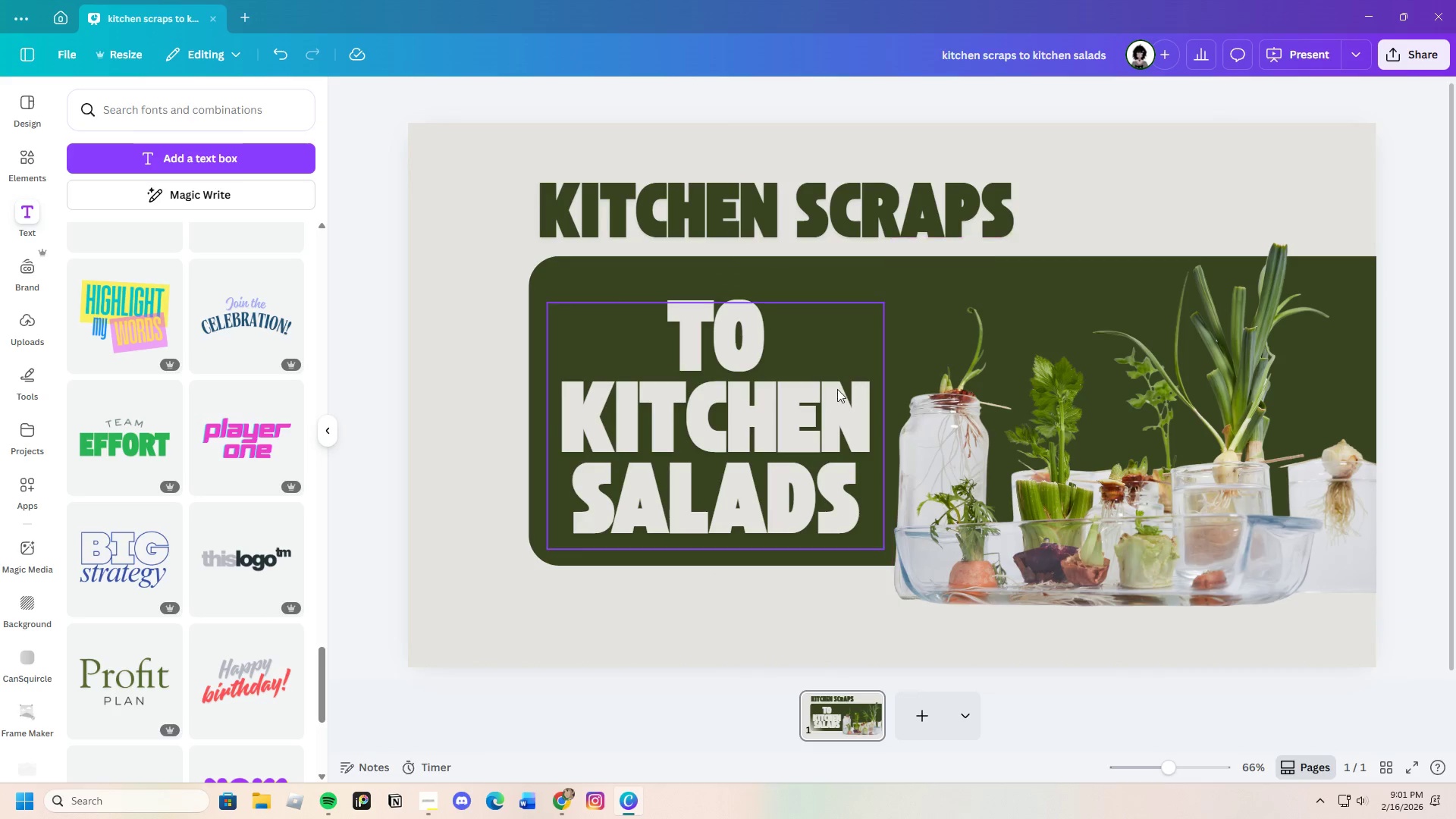 
wait(6.09)
 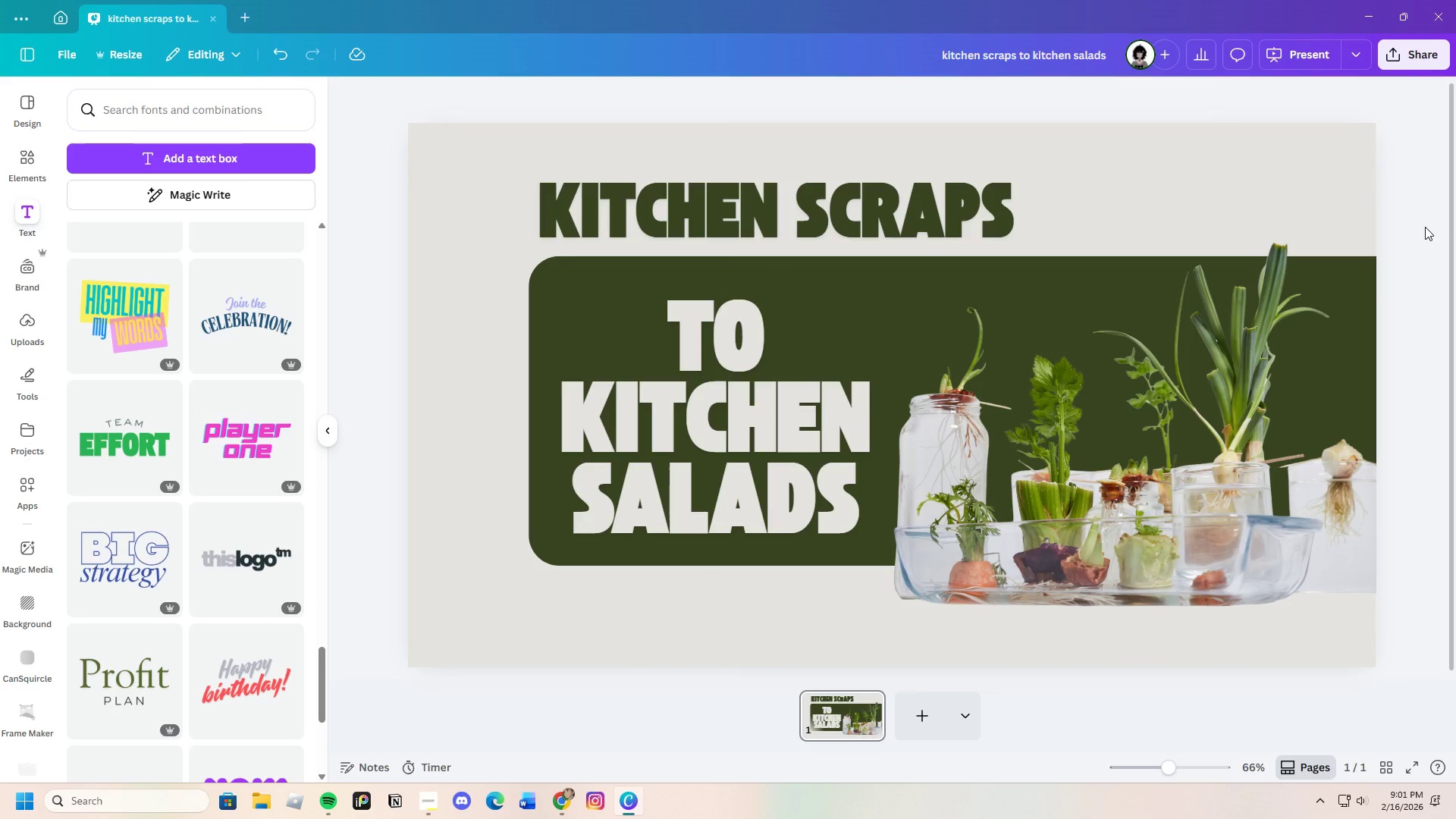 
left_click_drag(start_coordinate=[544, 428], to_coordinate=[419, 424])
 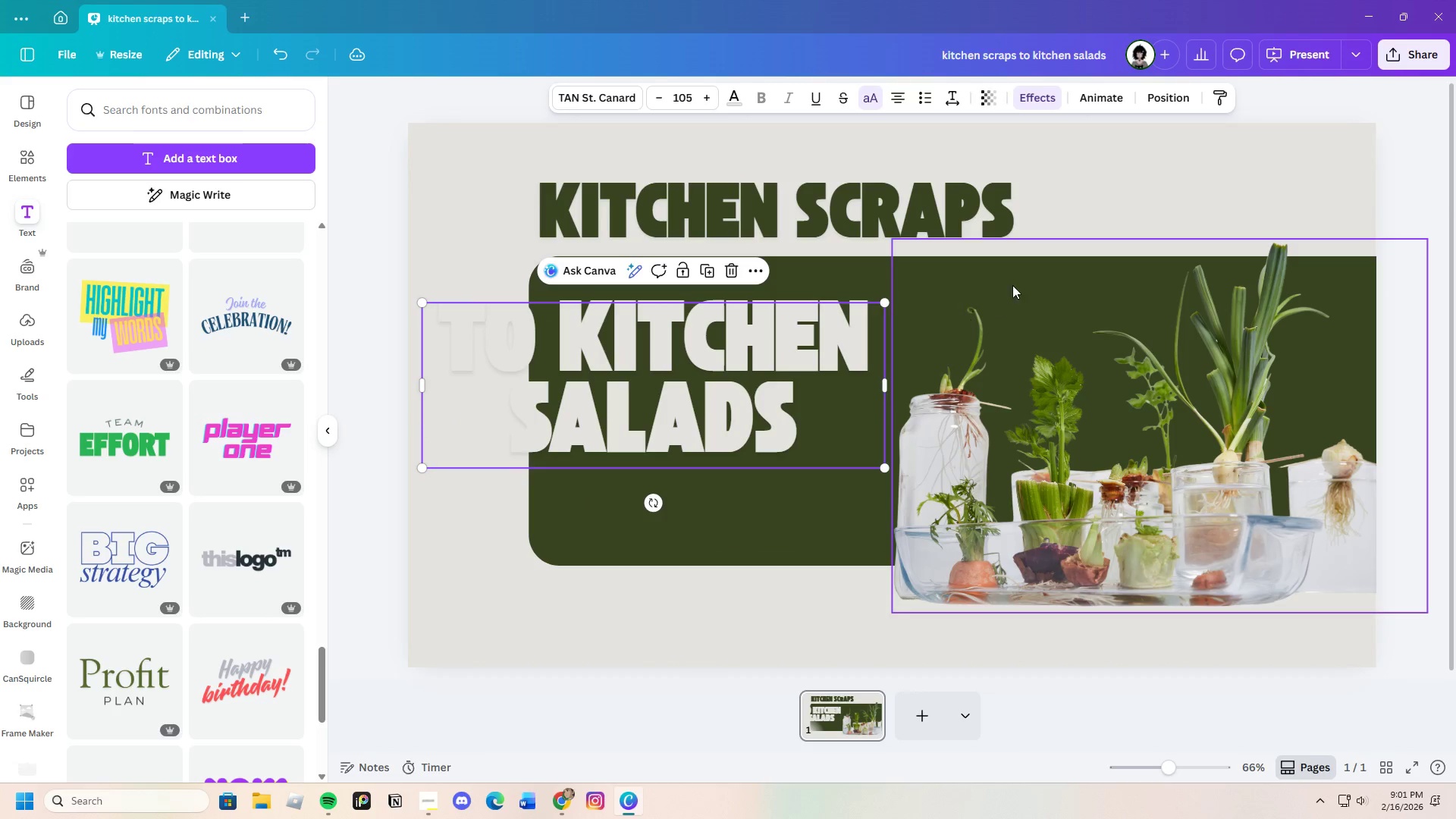 
left_click([1018, 275])
 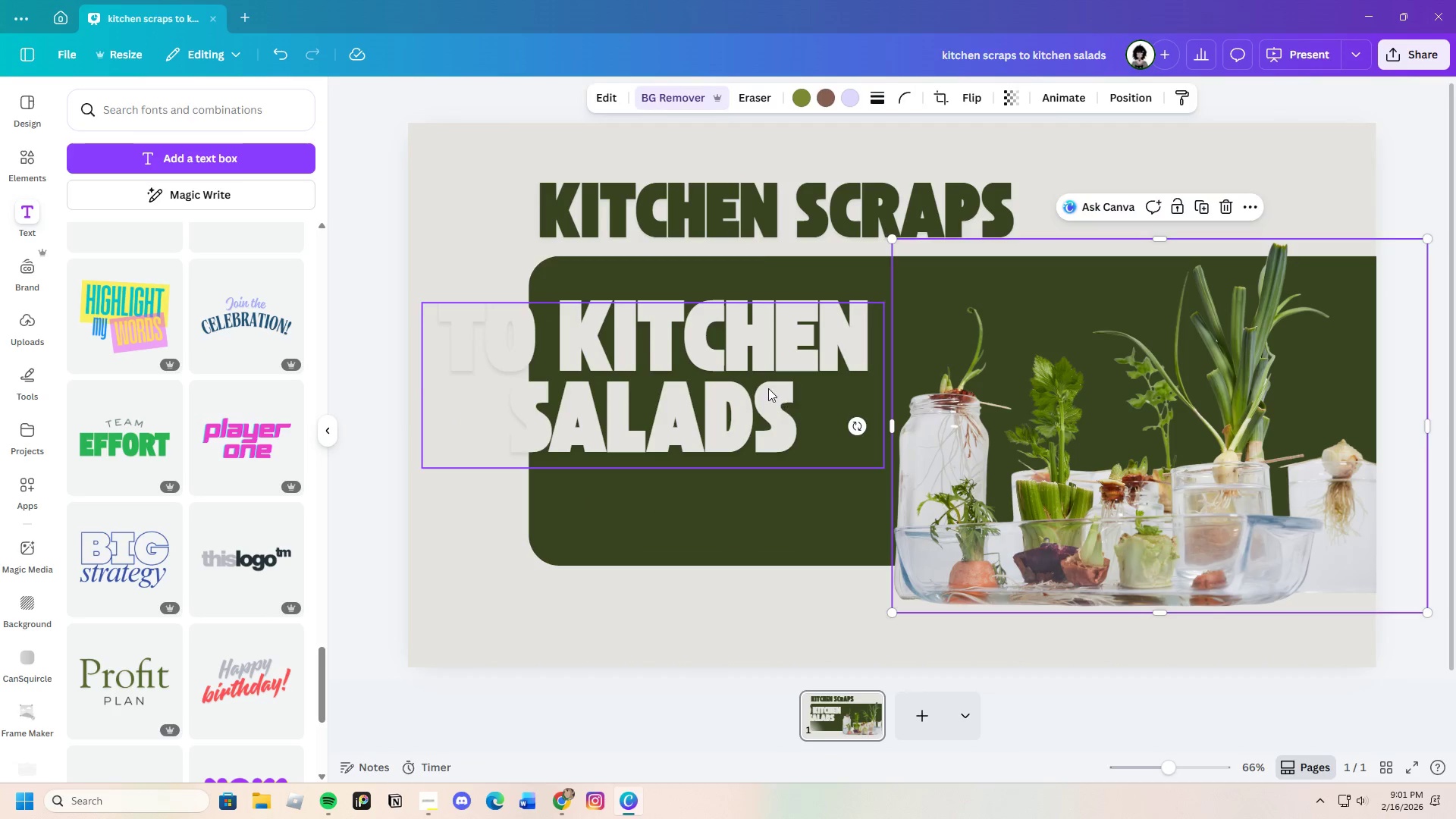 
left_click_drag(start_coordinate=[761, 388], to_coordinate=[874, 381])
 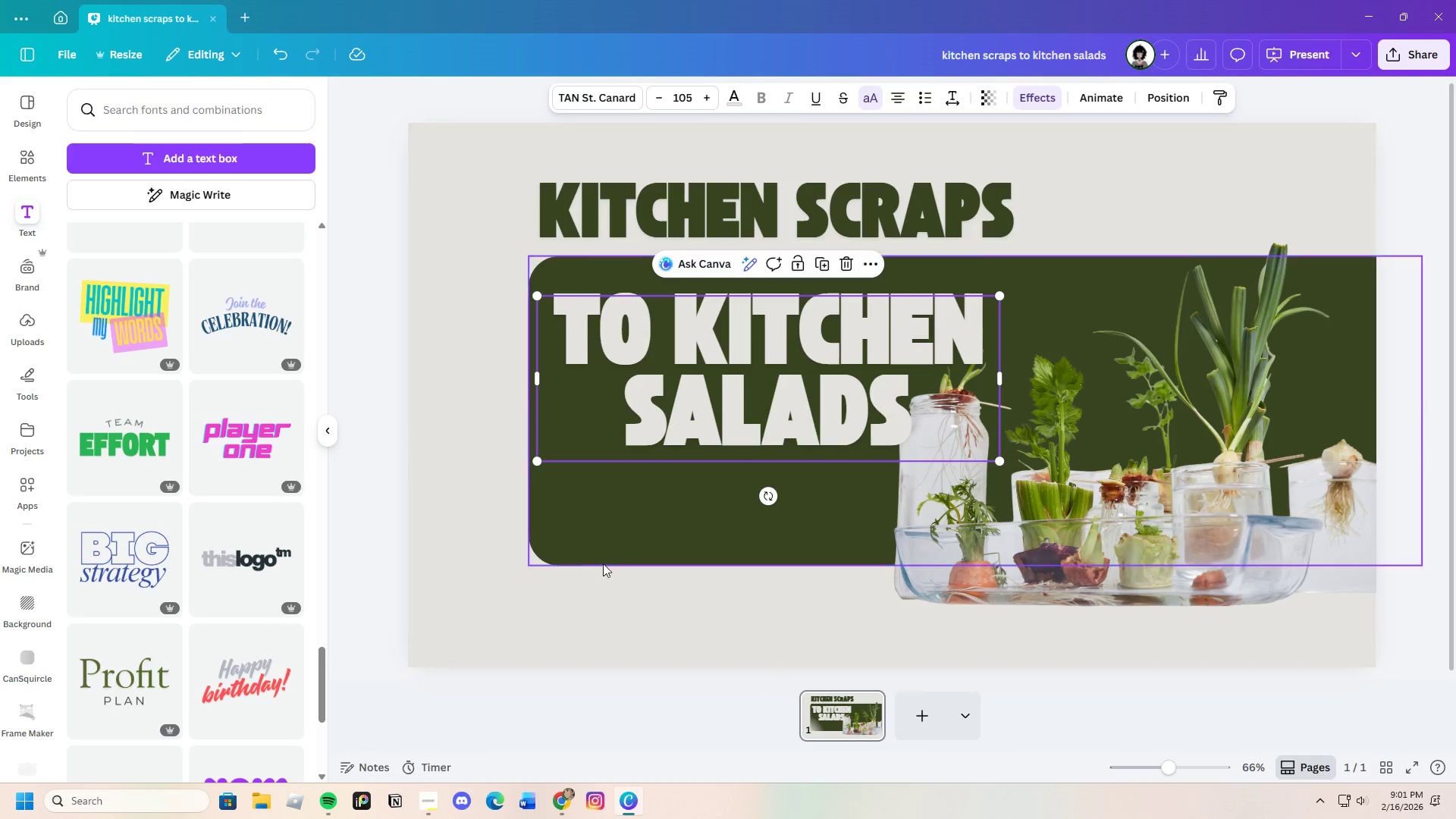 
left_click_drag(start_coordinate=[604, 563], to_coordinate=[604, 557])
 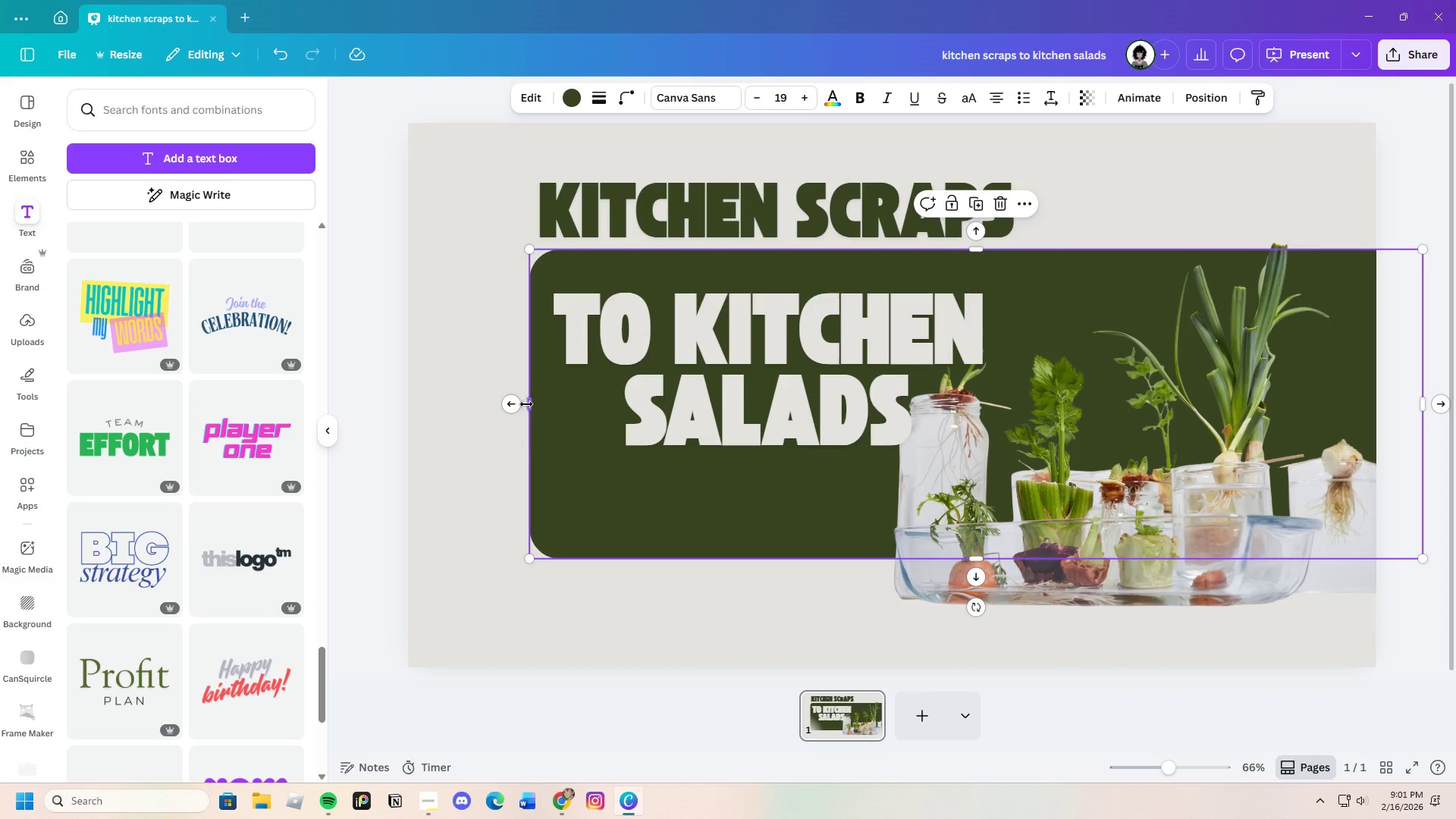 
left_click_drag(start_coordinate=[526, 404], to_coordinate=[378, 398])
 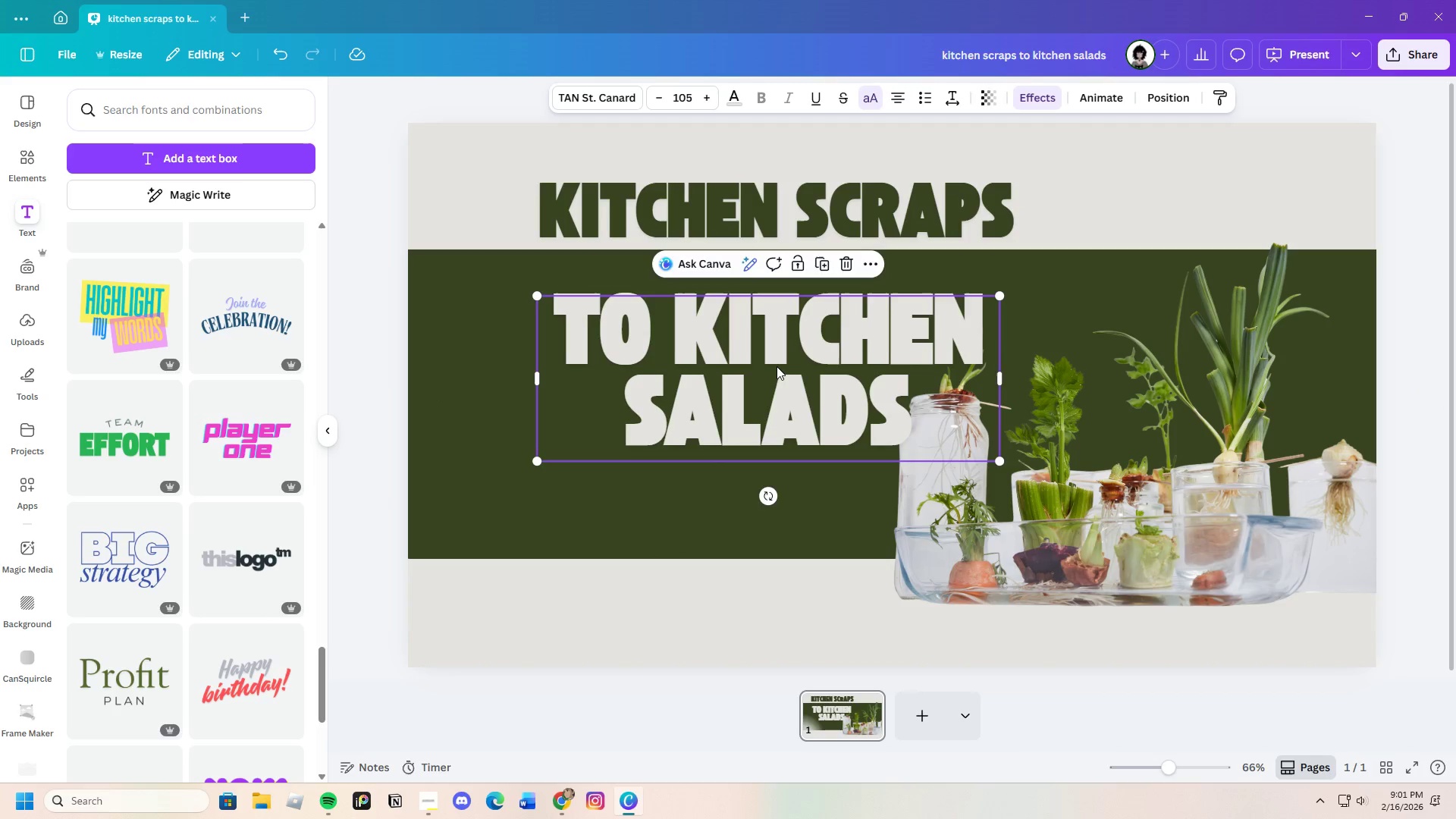 
left_click_drag(start_coordinate=[774, 366], to_coordinate=[642, 389])
 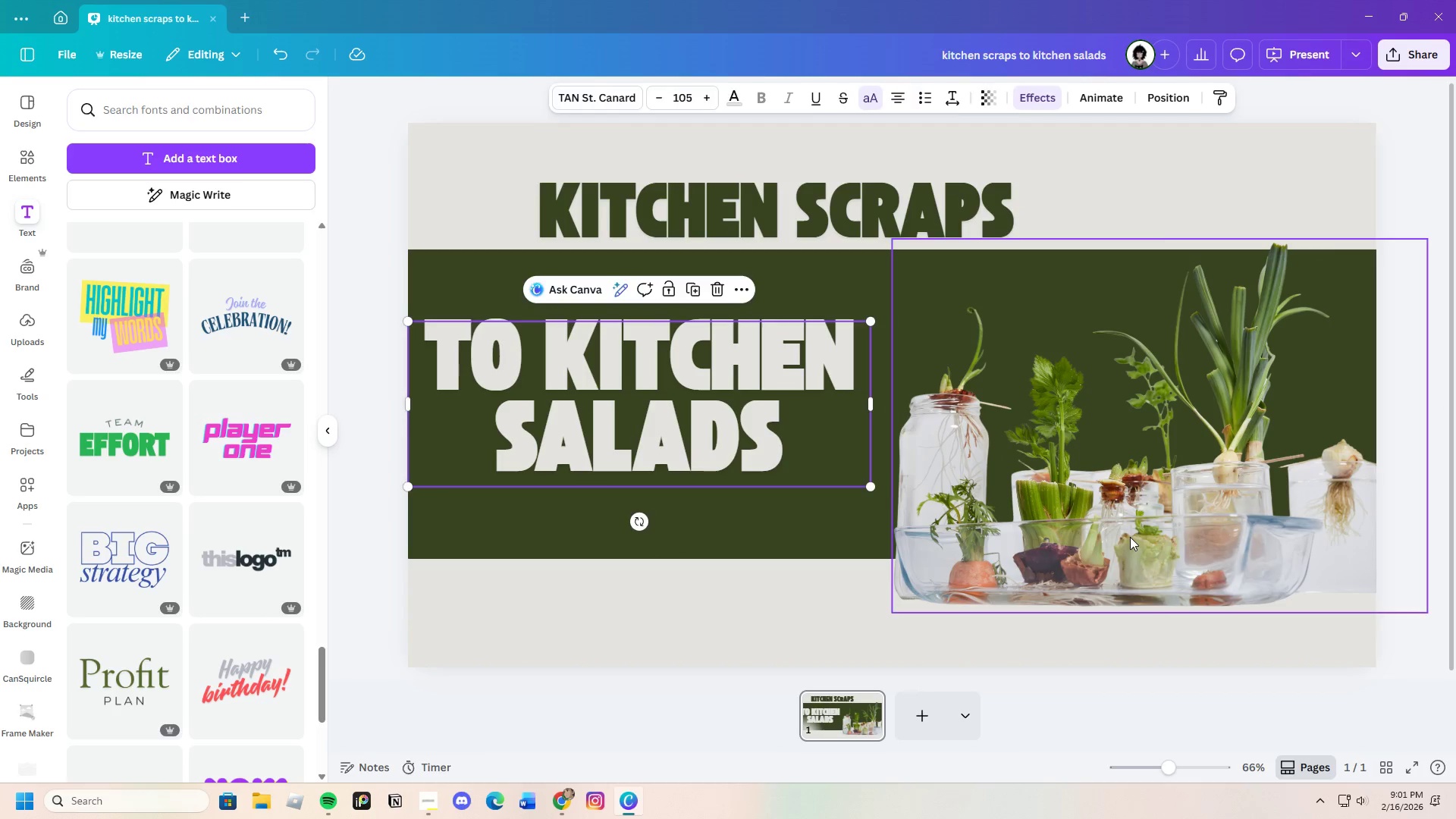 
left_click([1130, 537])
 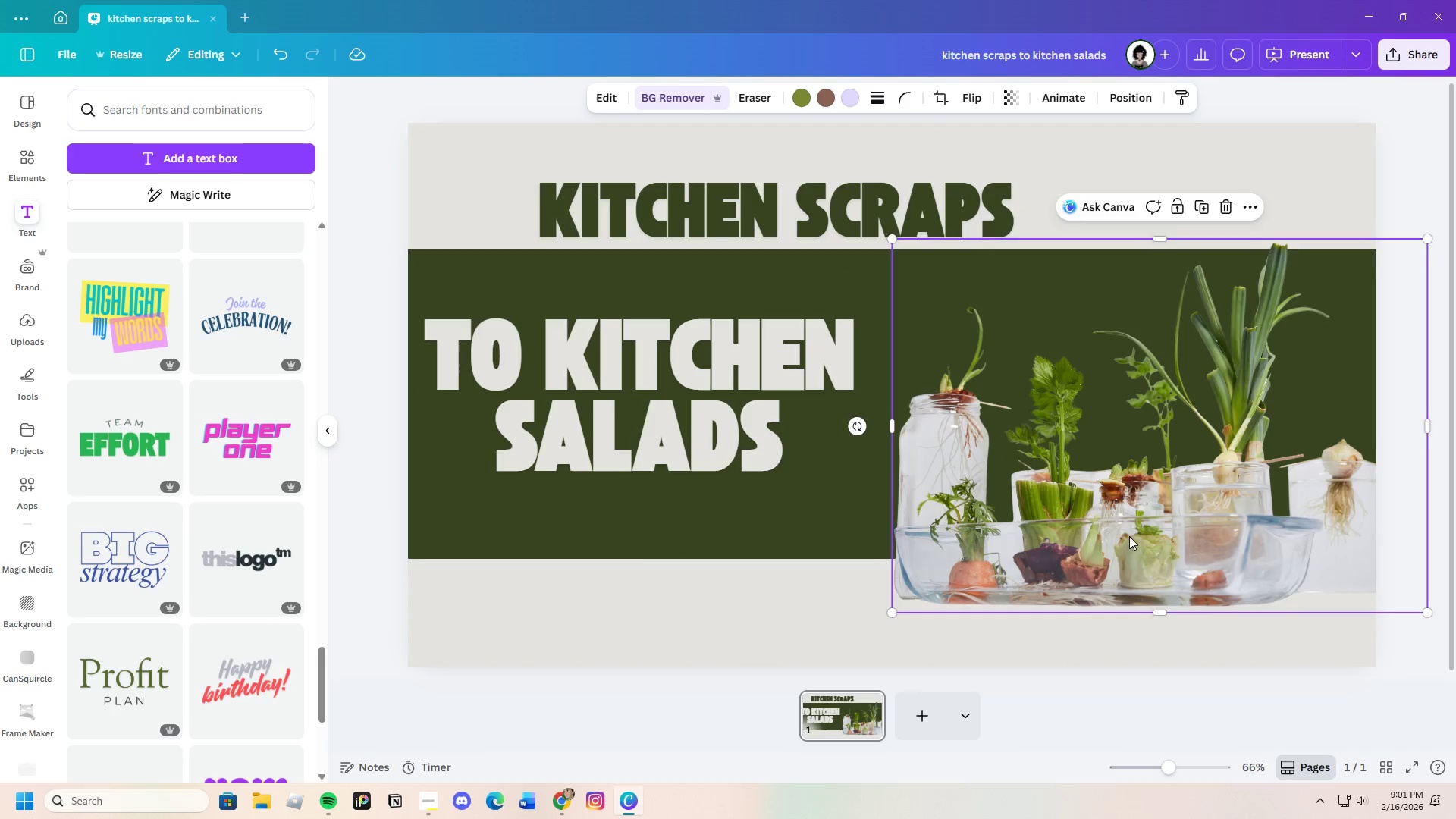 
left_click_drag(start_coordinate=[1128, 535], to_coordinate=[1122, 510])
 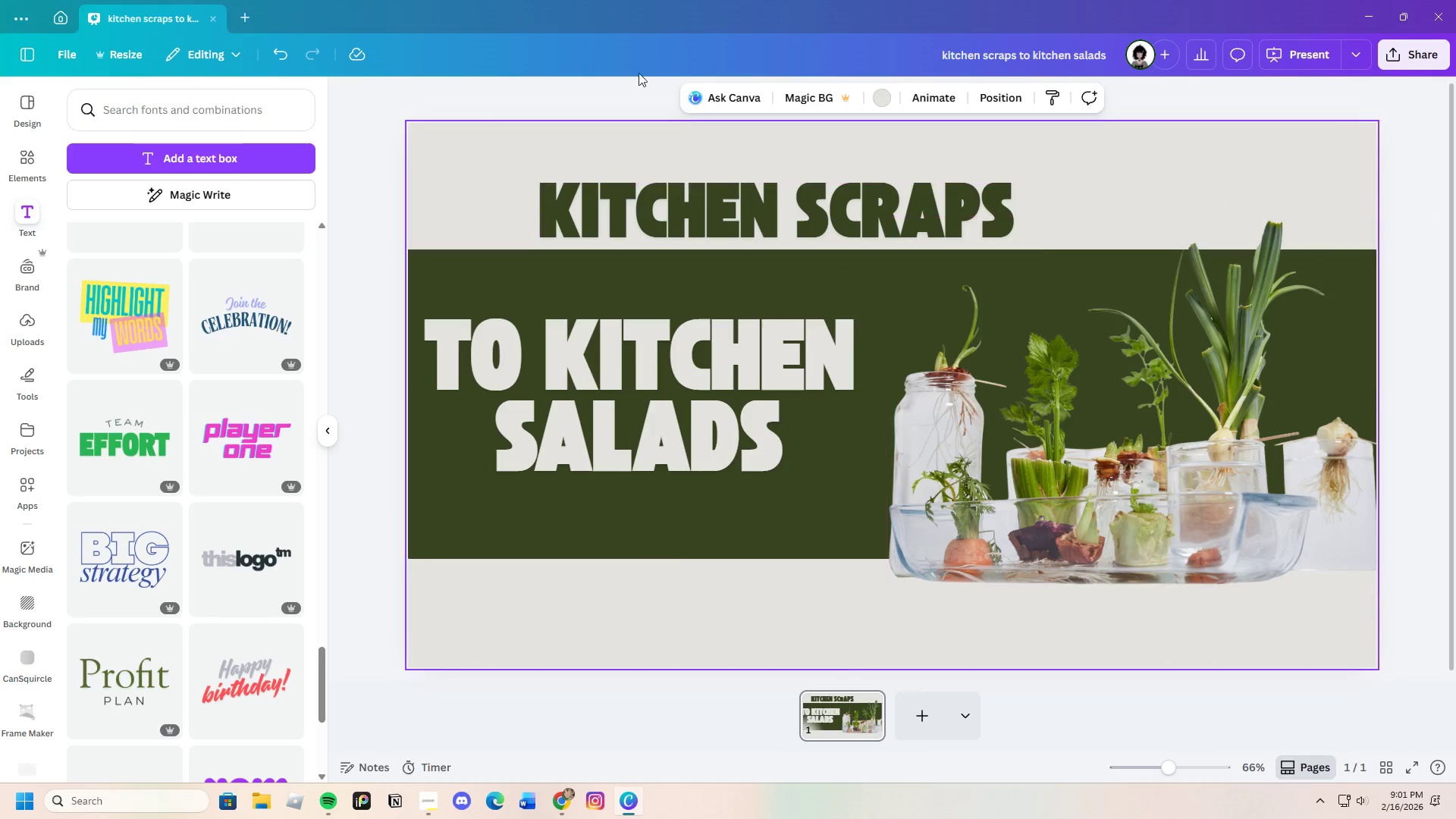 
left_click_drag(start_coordinate=[746, 202], to_coordinate=[658, 191])
 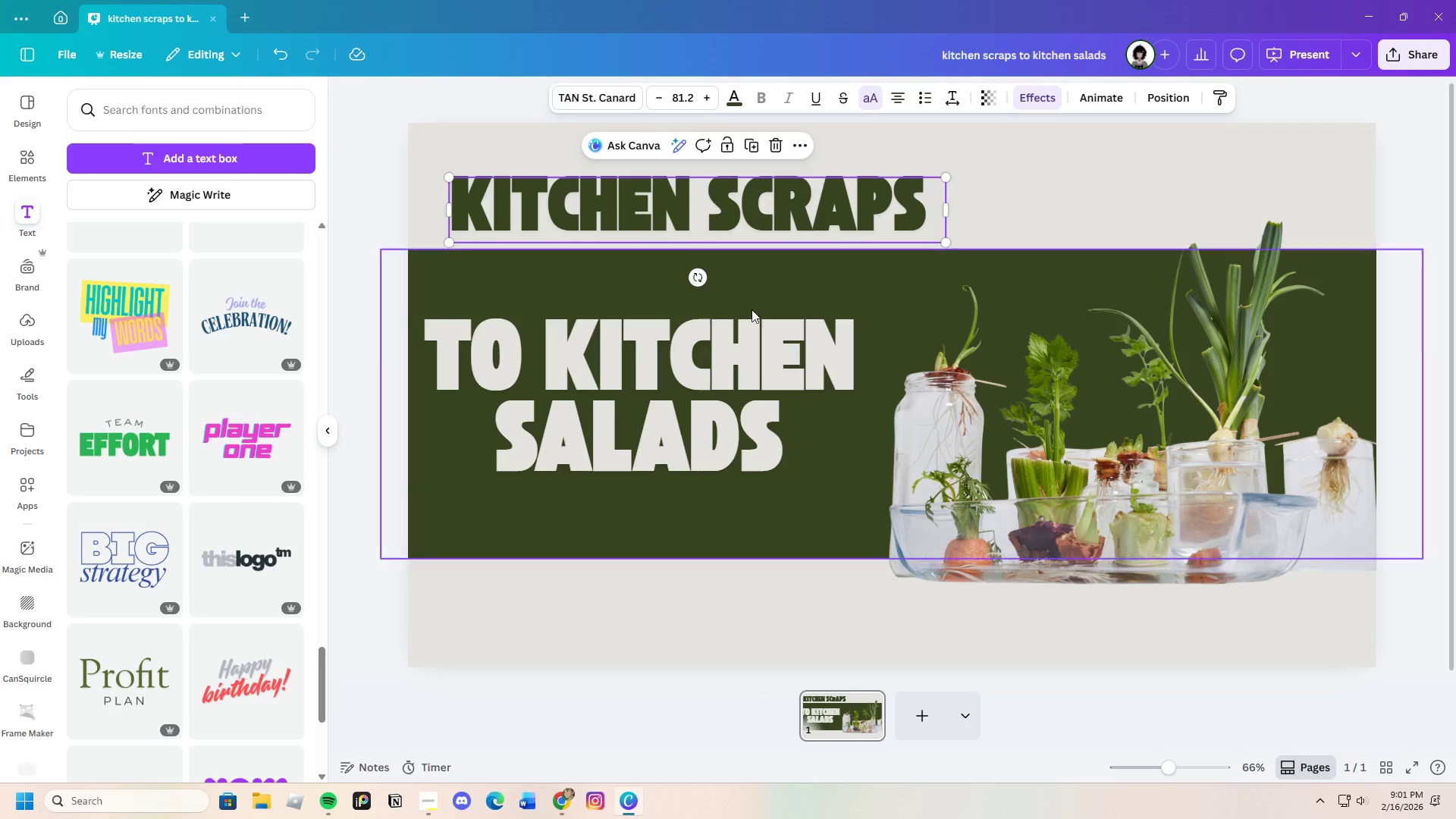 
mouse_move([692, 353])
 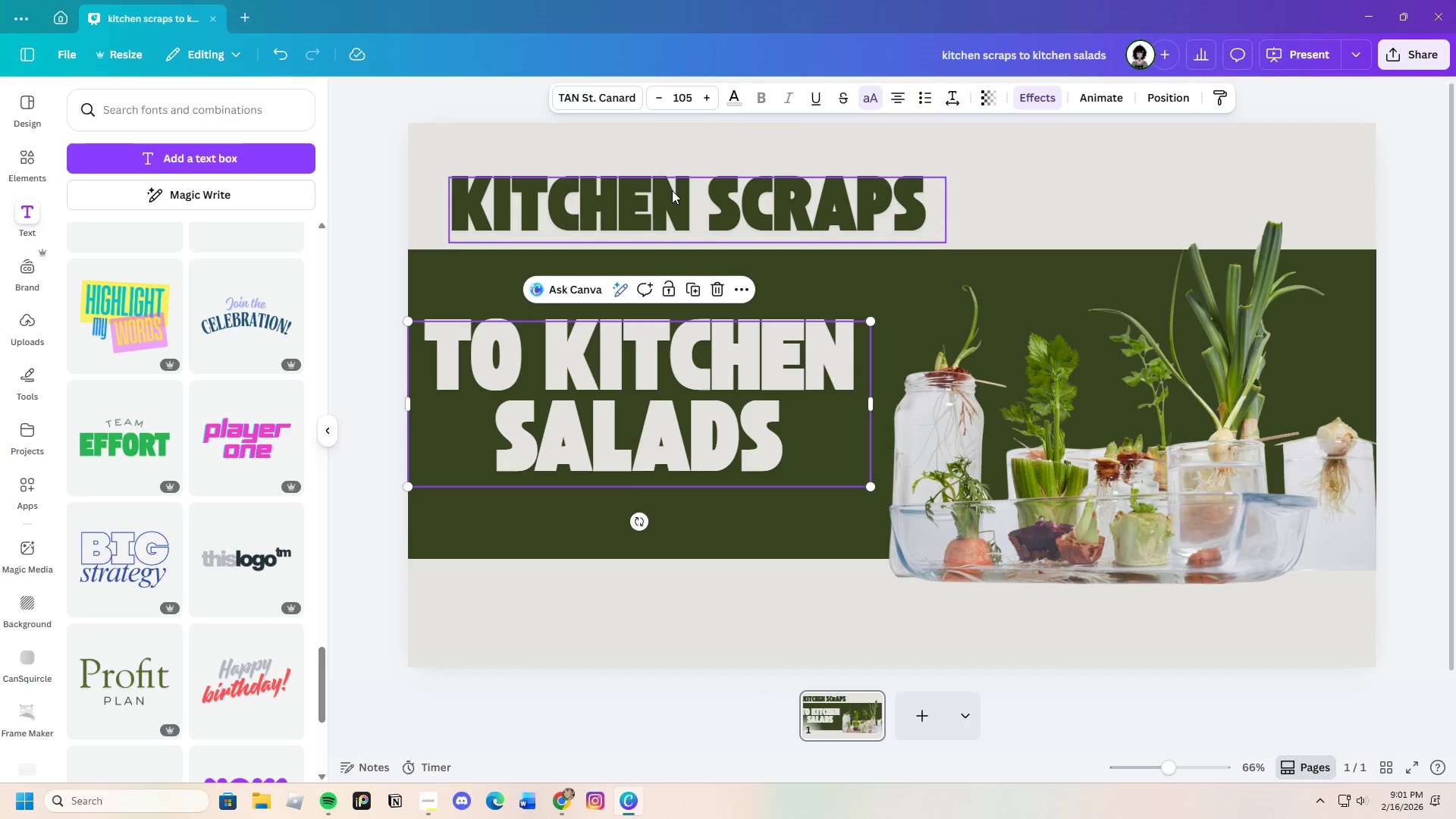 
left_click([672, 190])
 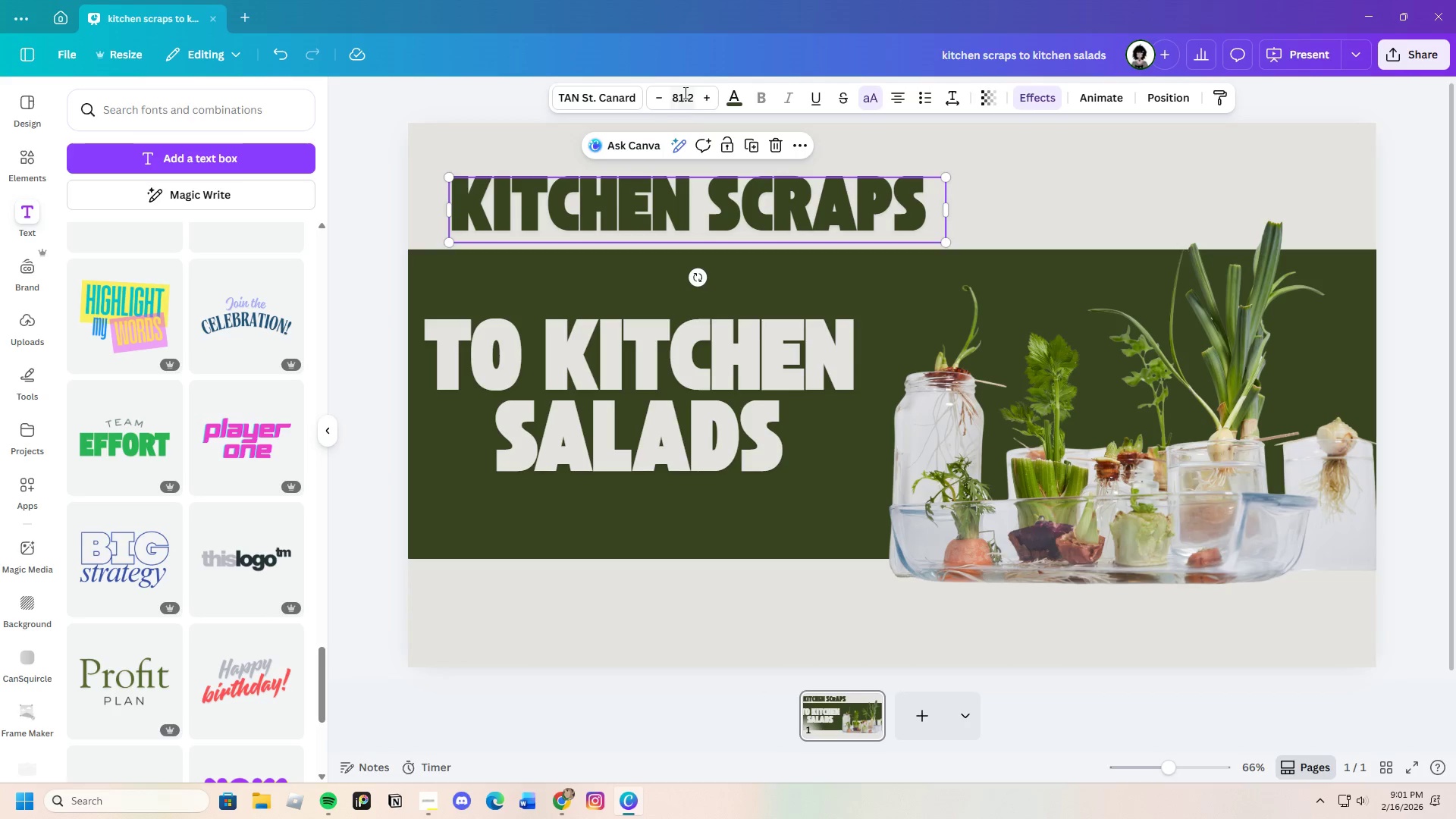 
left_click([684, 93])
 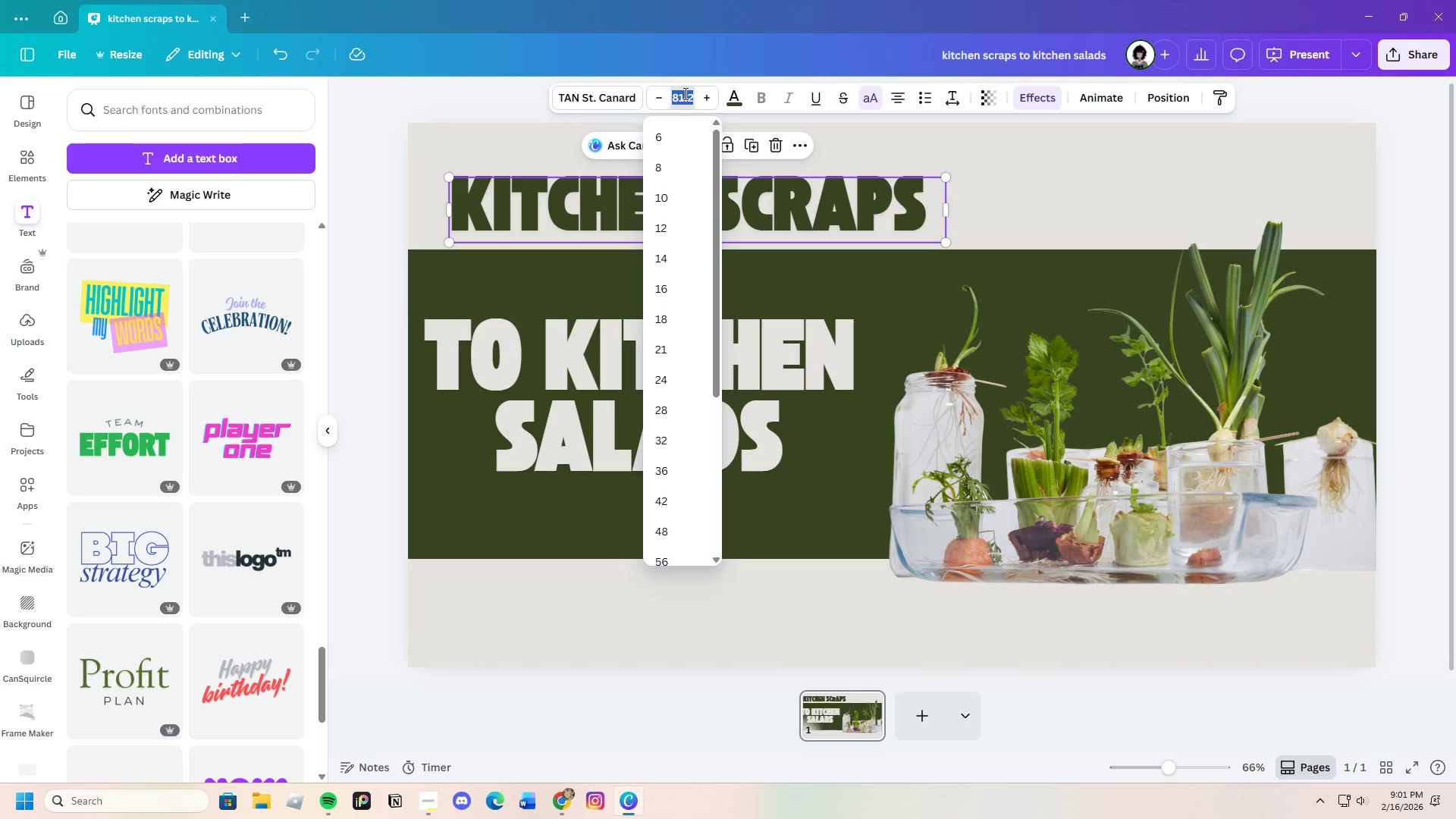 
key(Backspace)
type(105)
 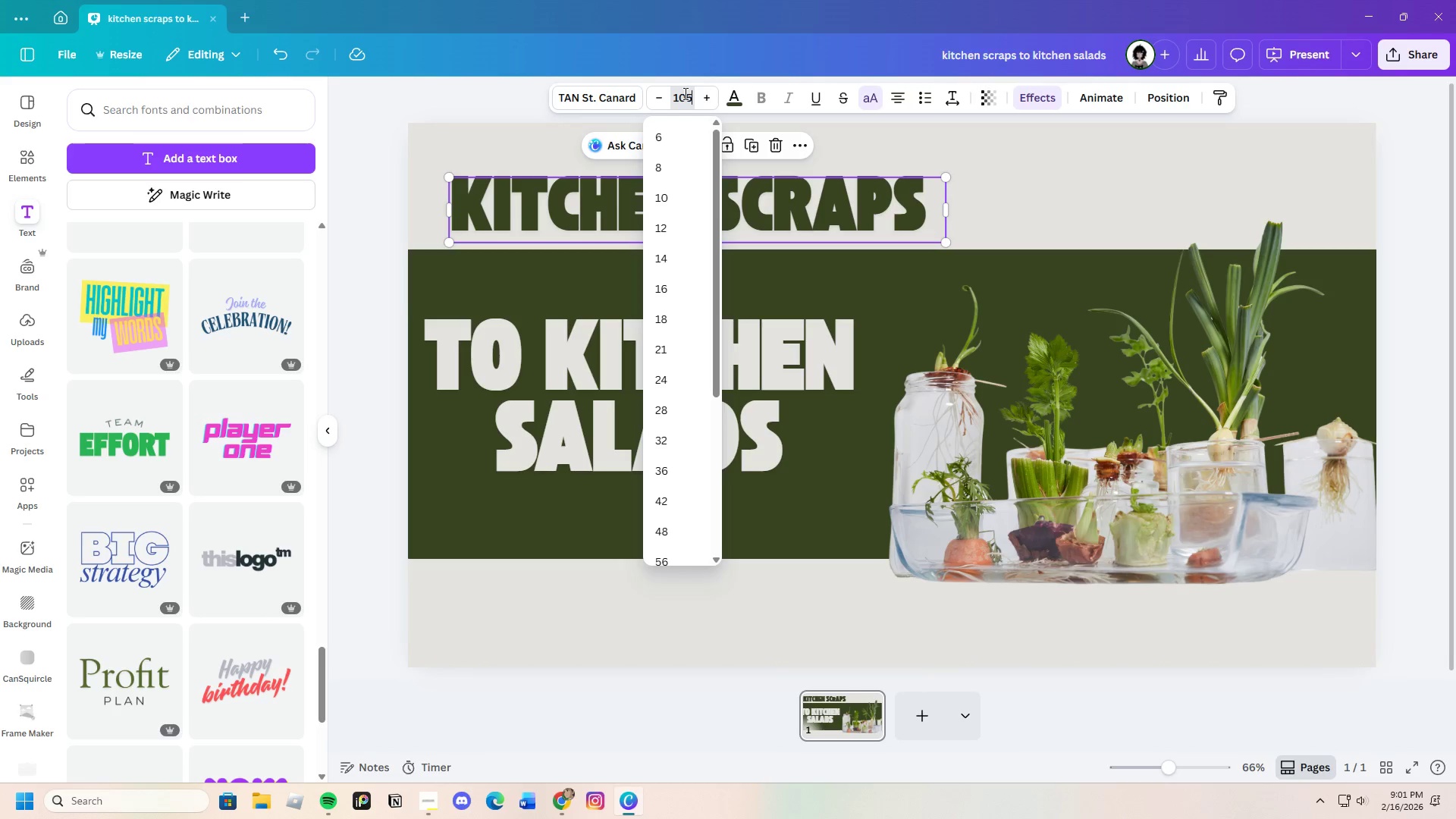 
key(Enter)
 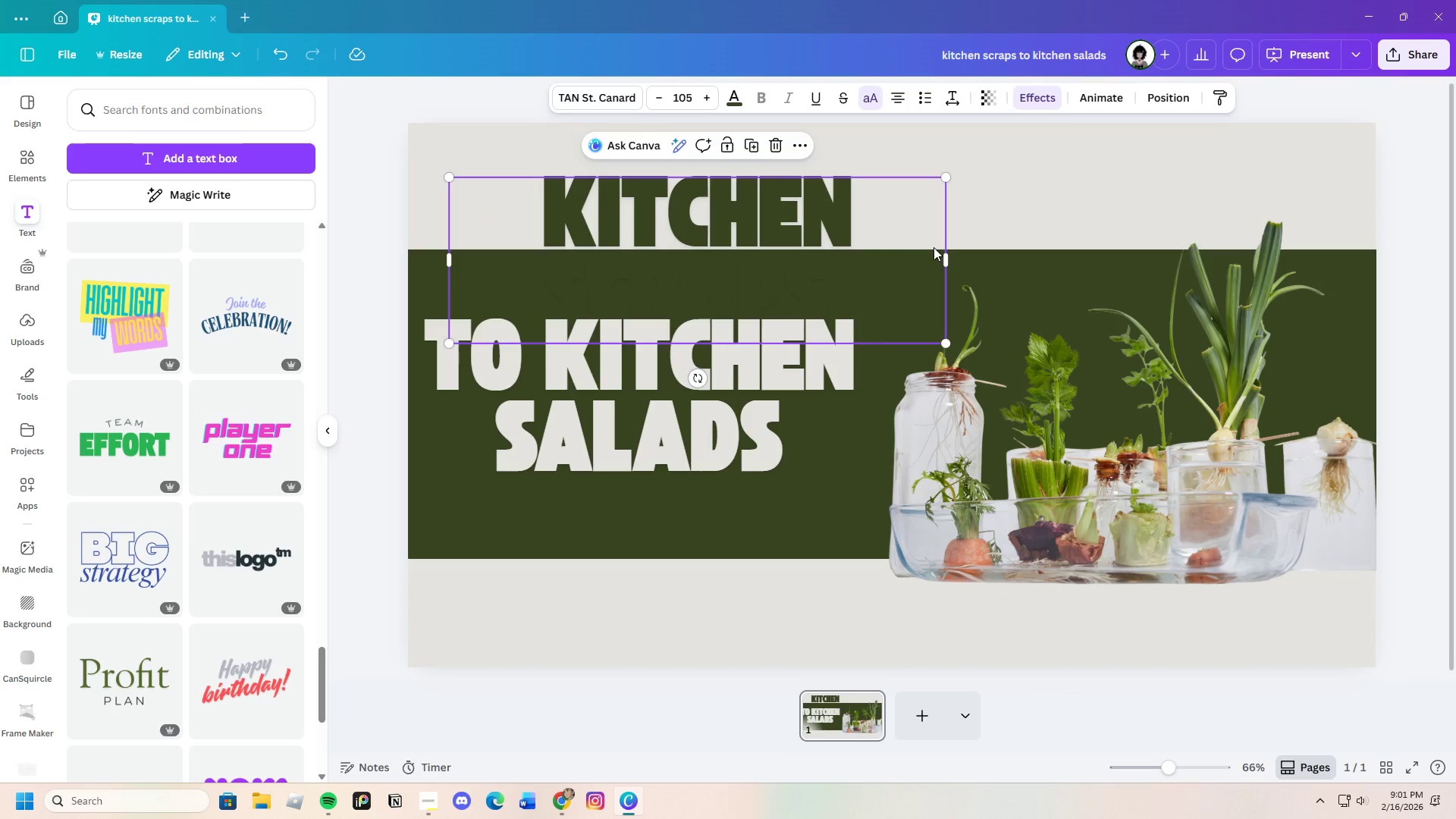 
left_click_drag(start_coordinate=[947, 257], to_coordinate=[1143, 230])
 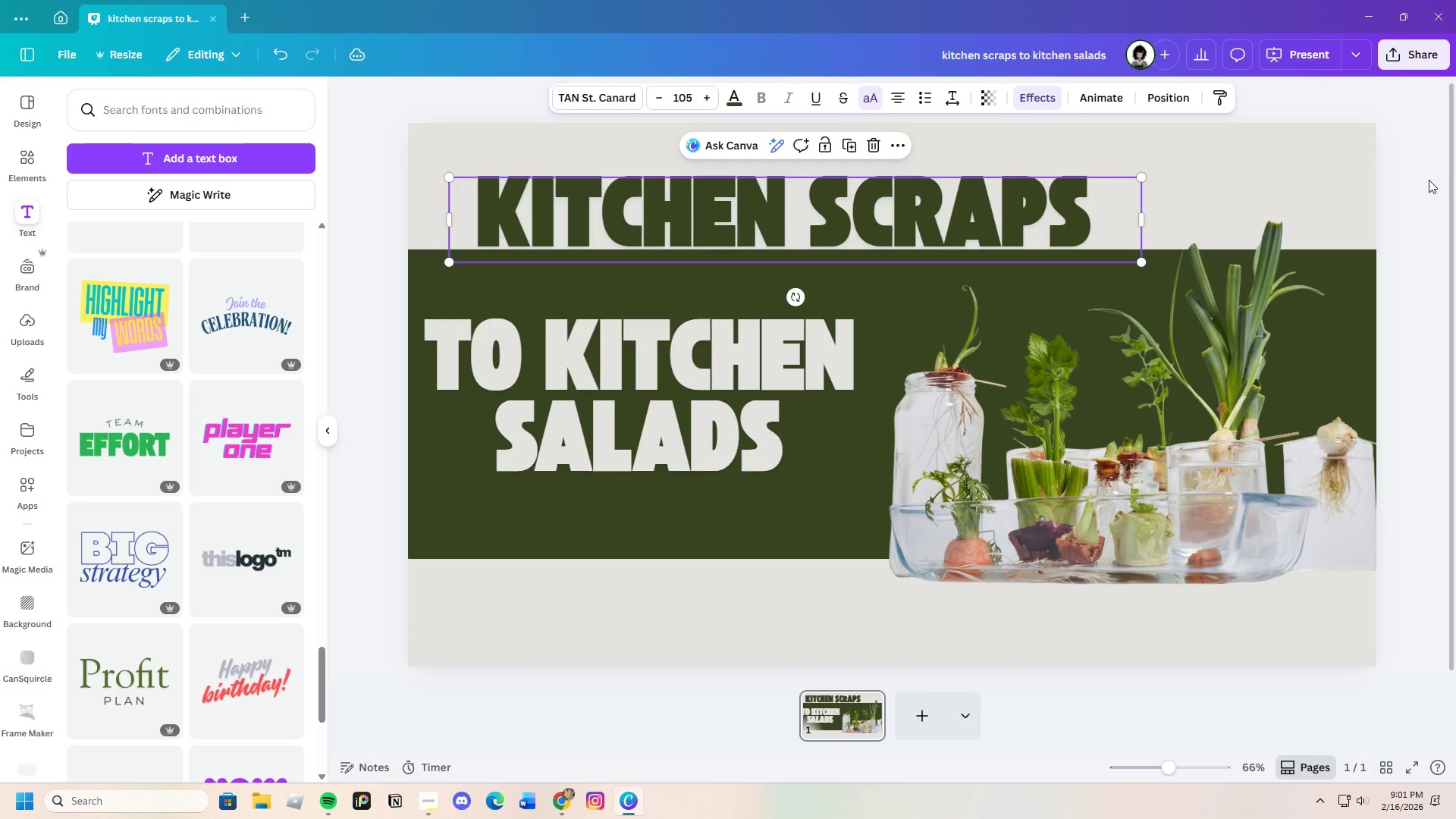 
left_click([1429, 180])
 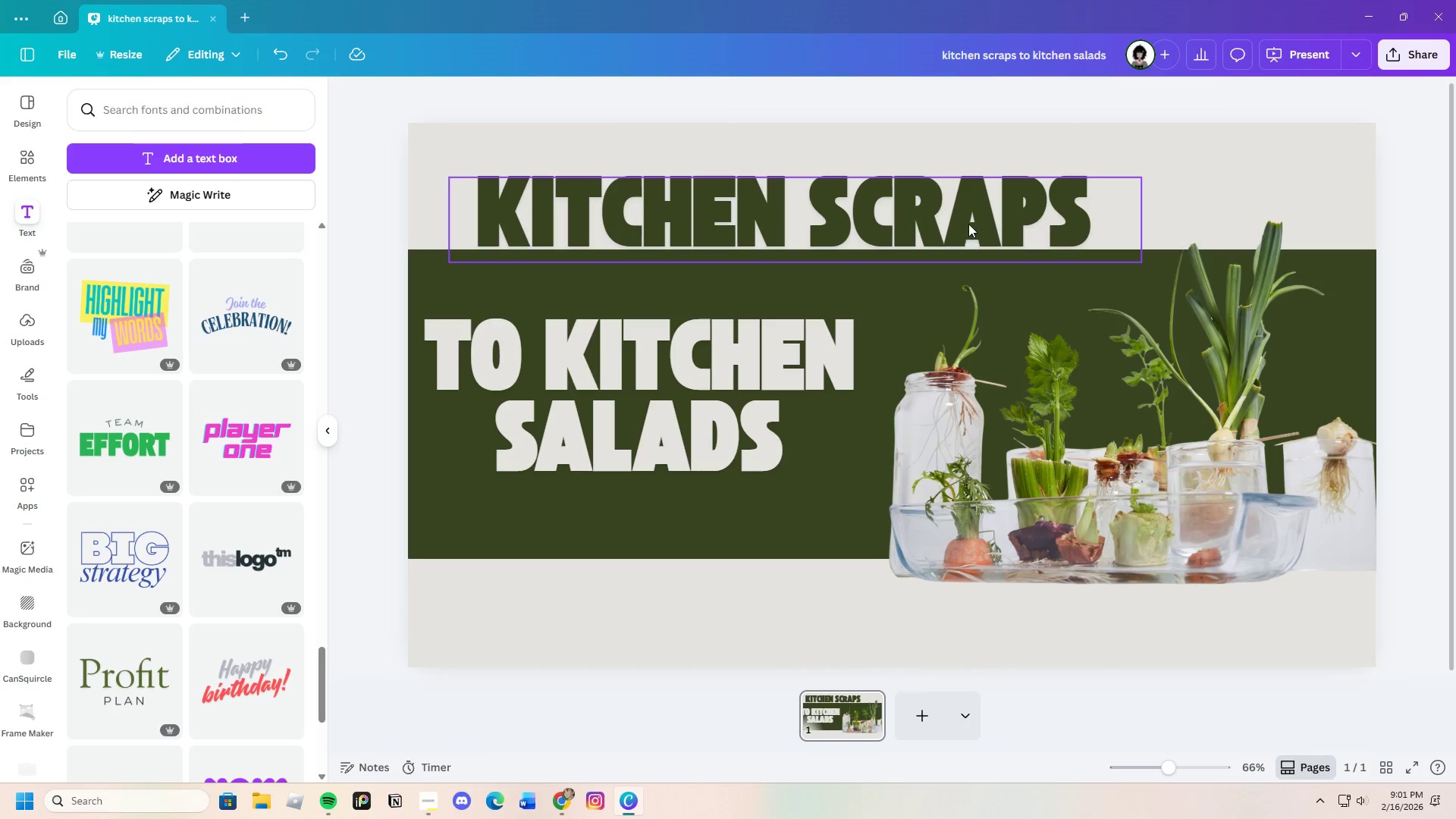 
left_click_drag(start_coordinate=[968, 224], to_coordinate=[1044, 218])
 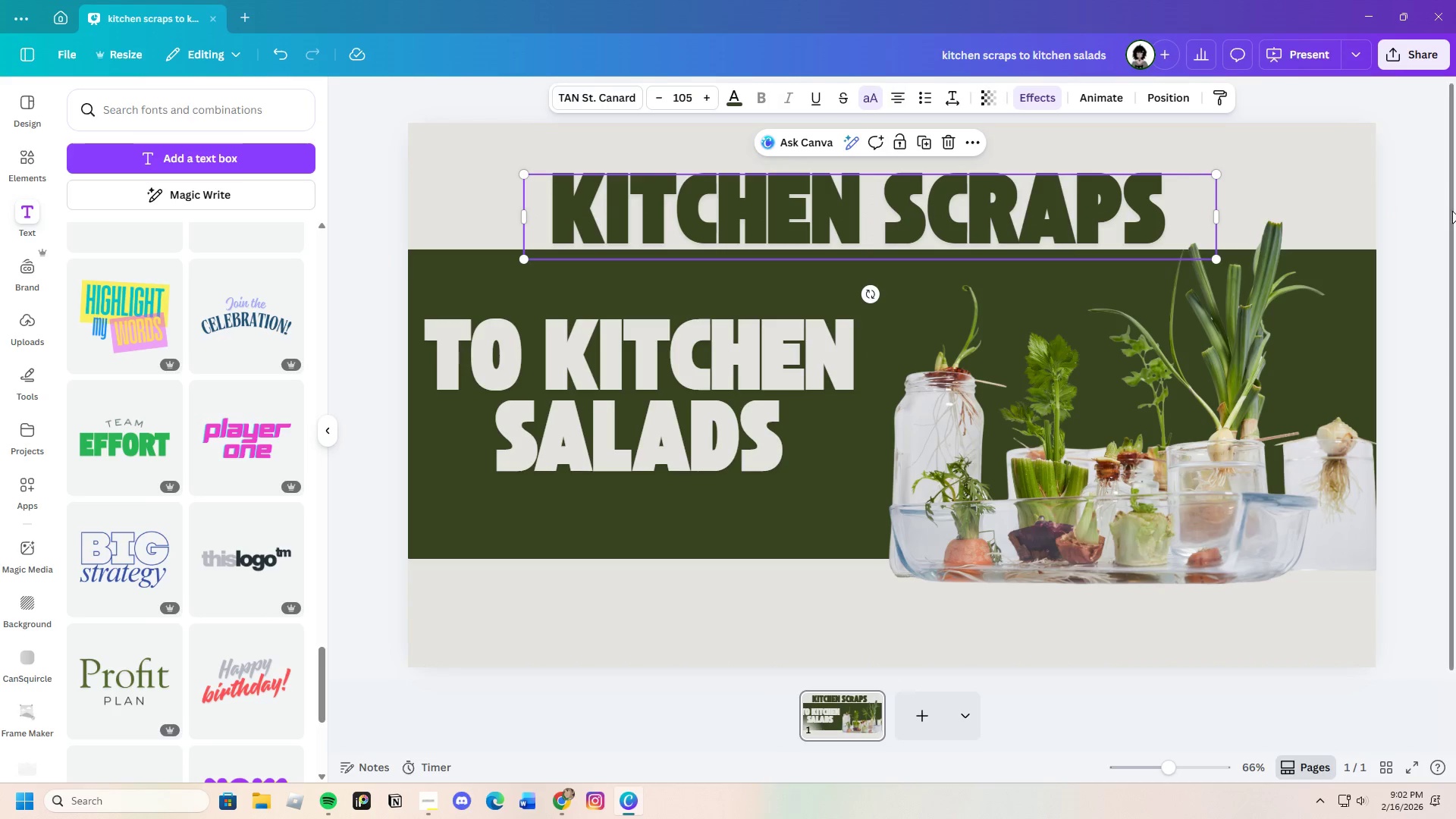 
left_click([1453, 211])
 